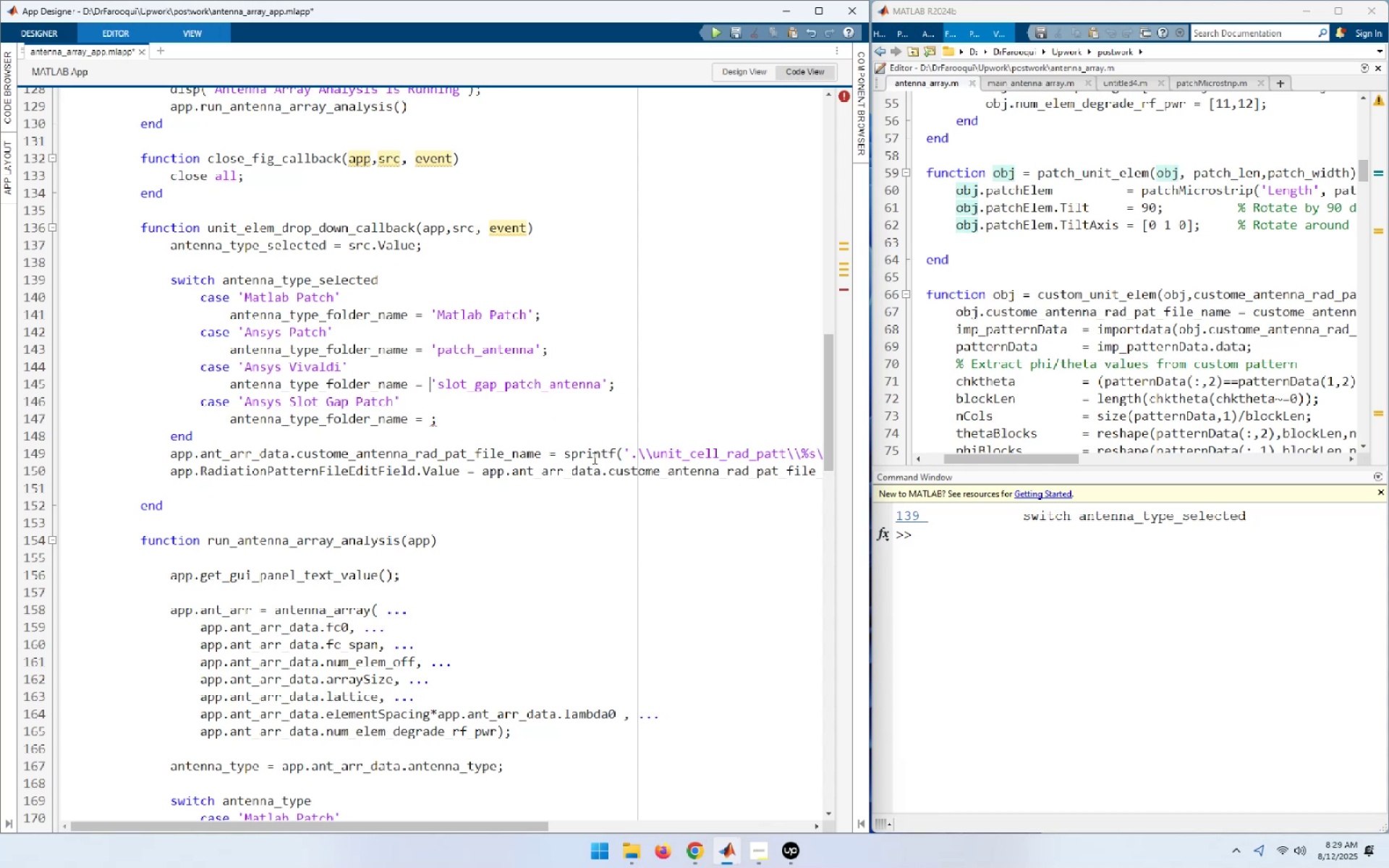 
key(Control+V)
 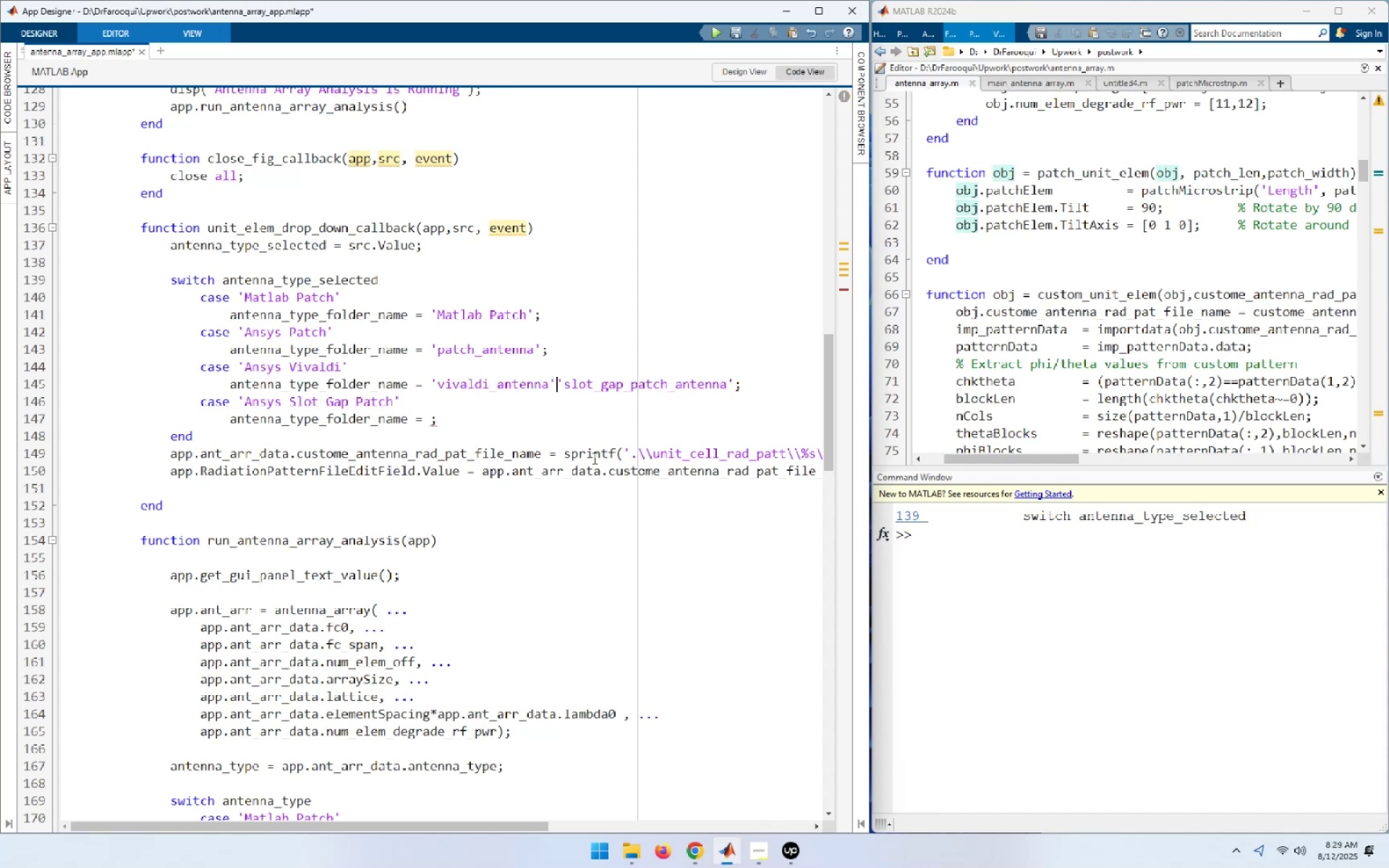 
key(Shift+End)
 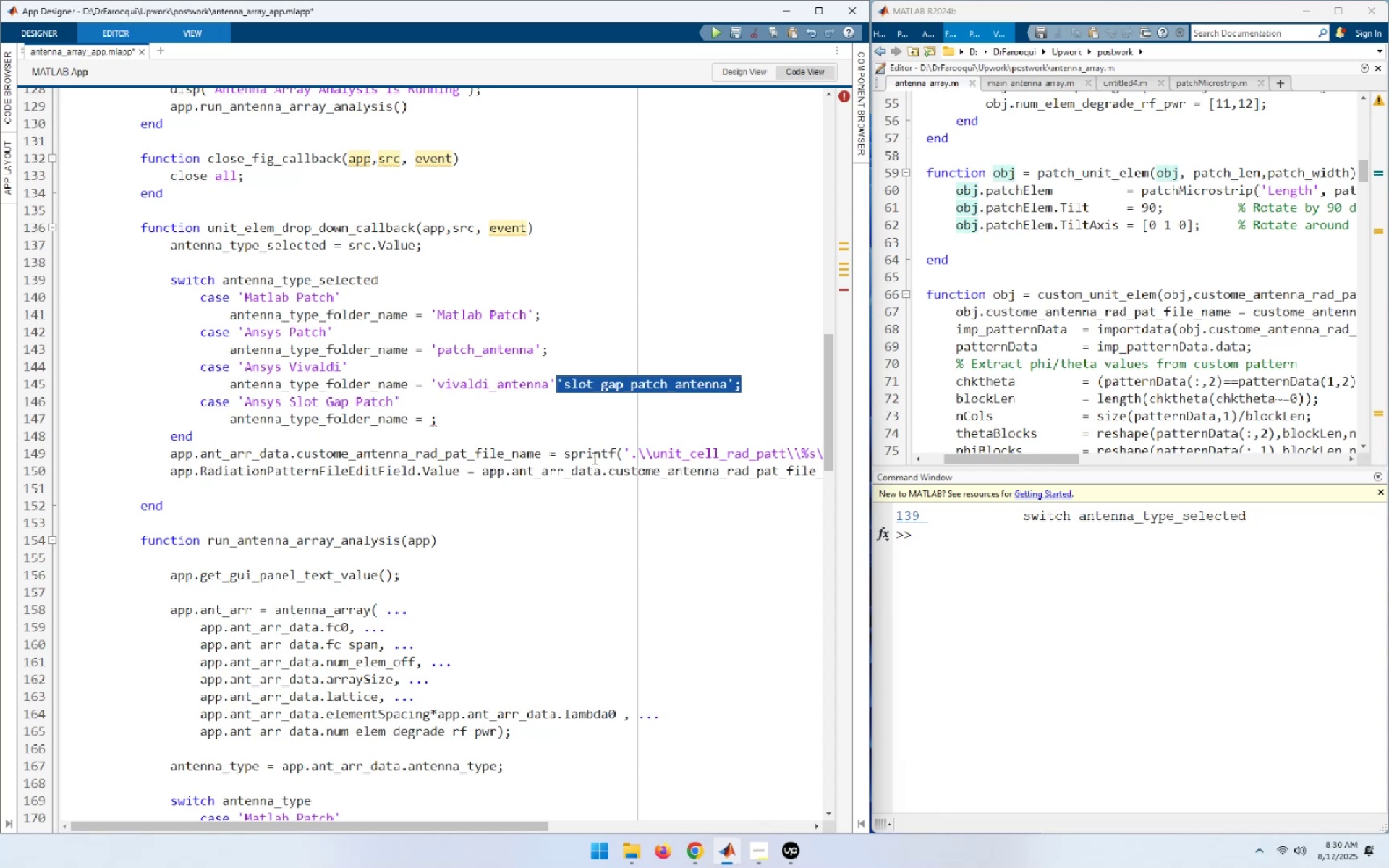 
key(Shift+ArrowLeft)
 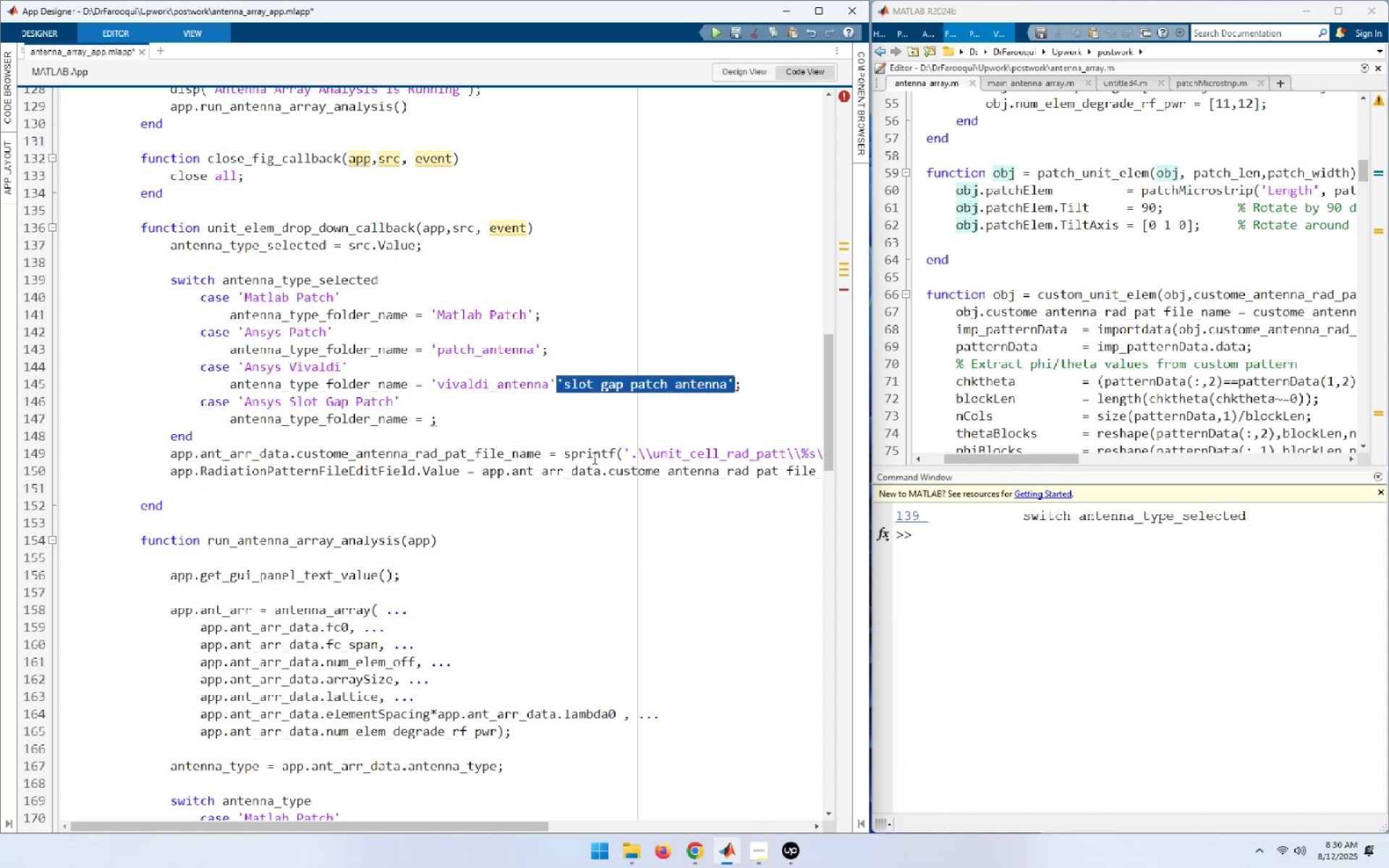 
key(Control+X)
 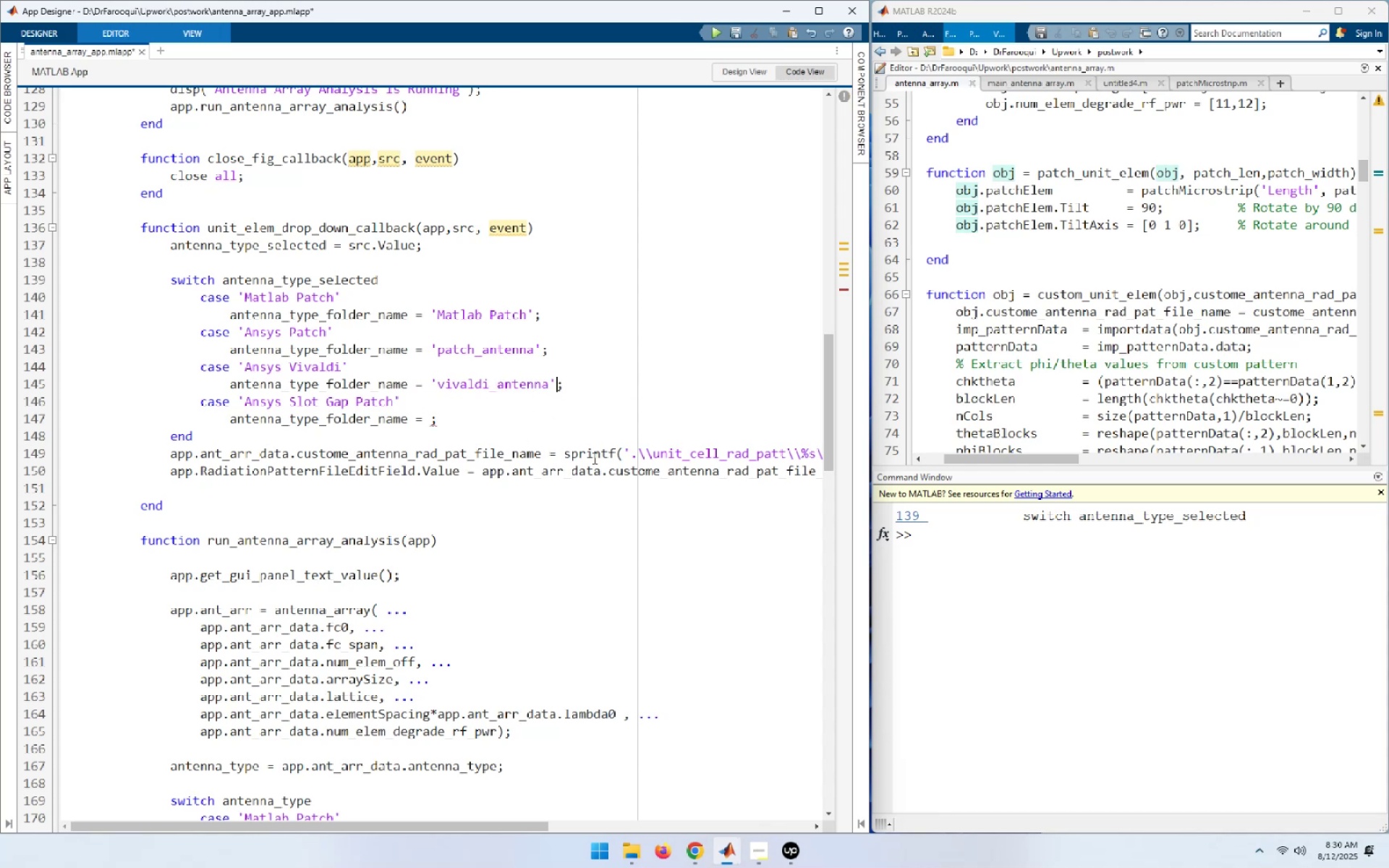 
key(ArrowDown)
 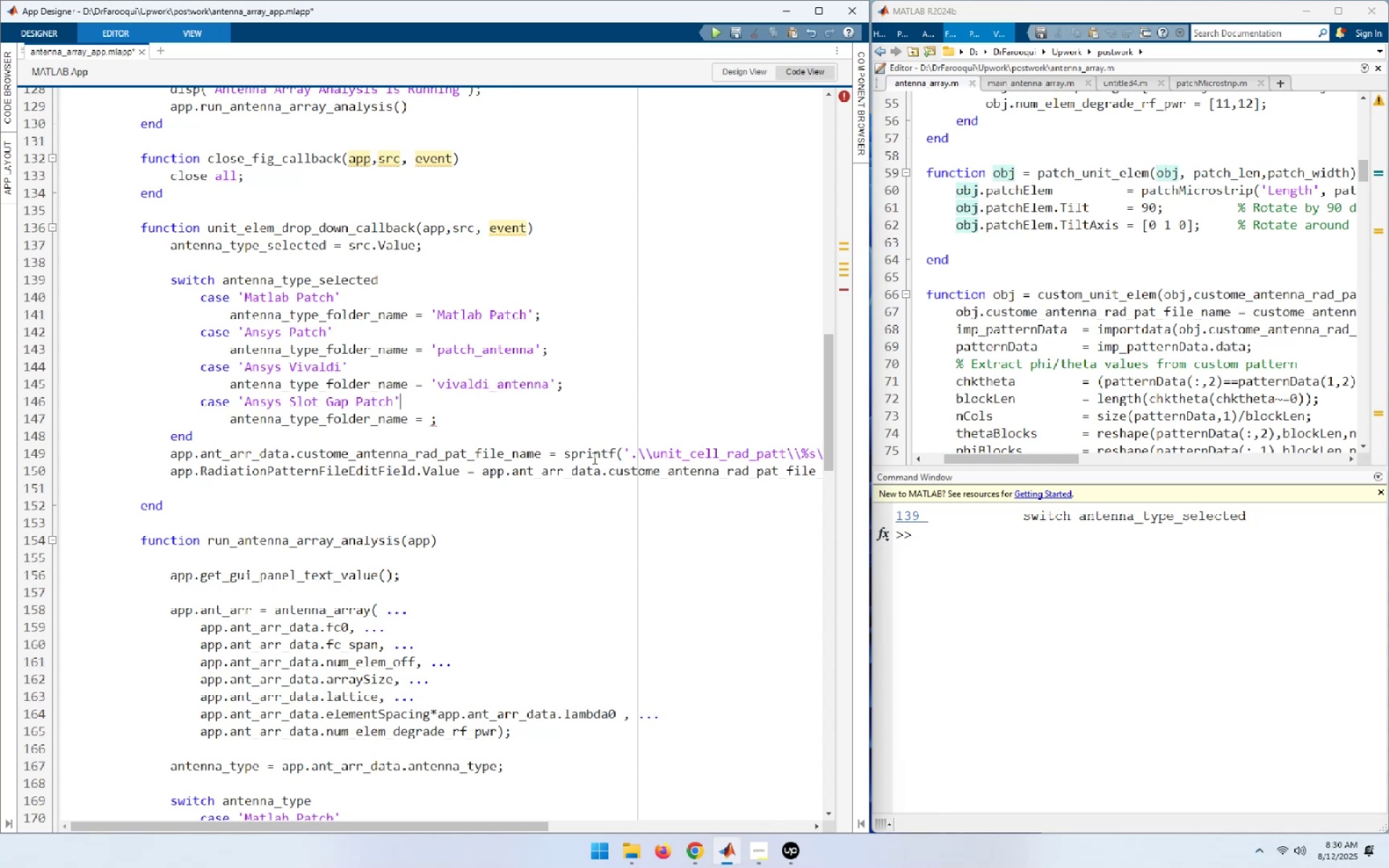 
key(ArrowLeft)
 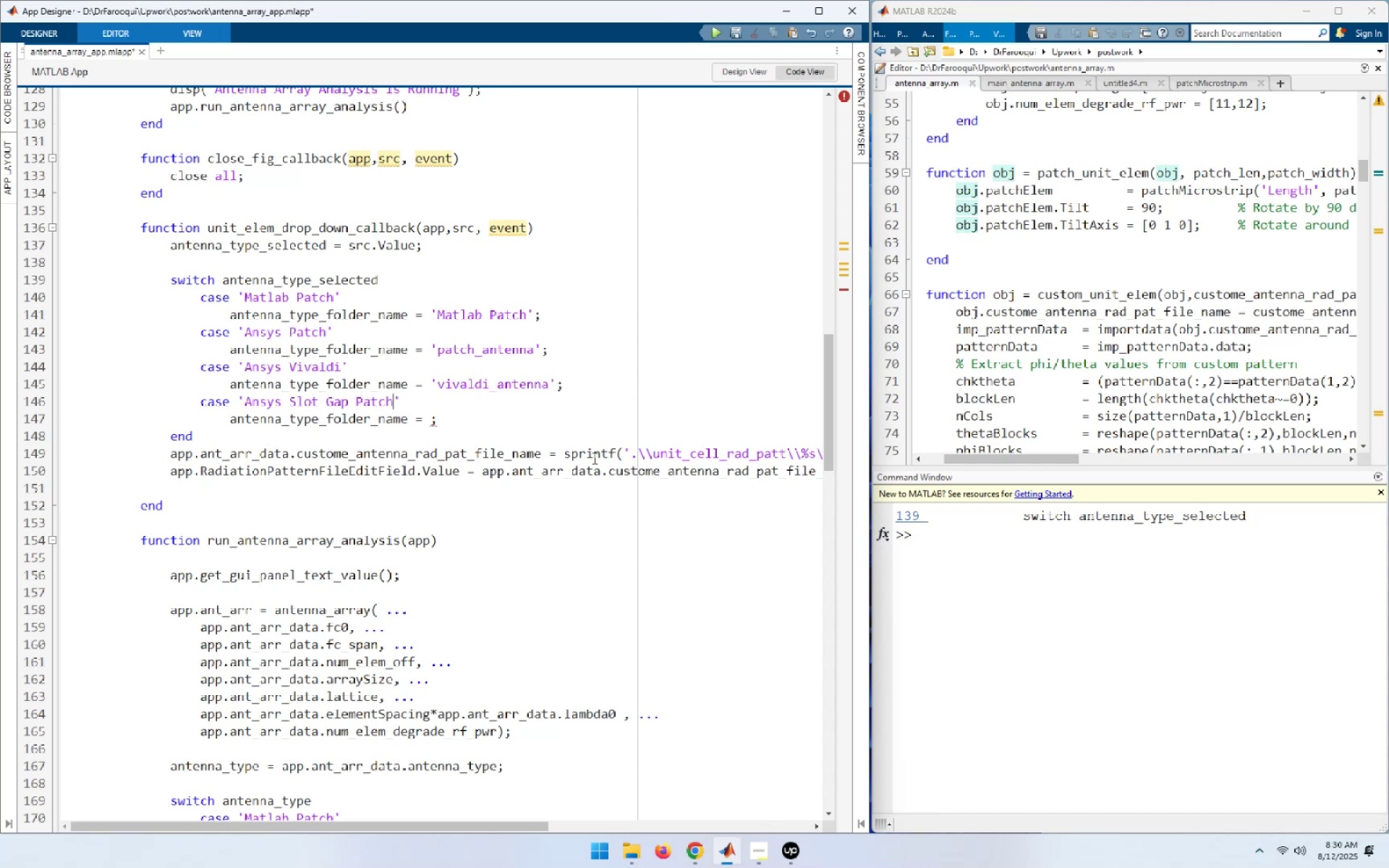 
key(ArrowDown)
 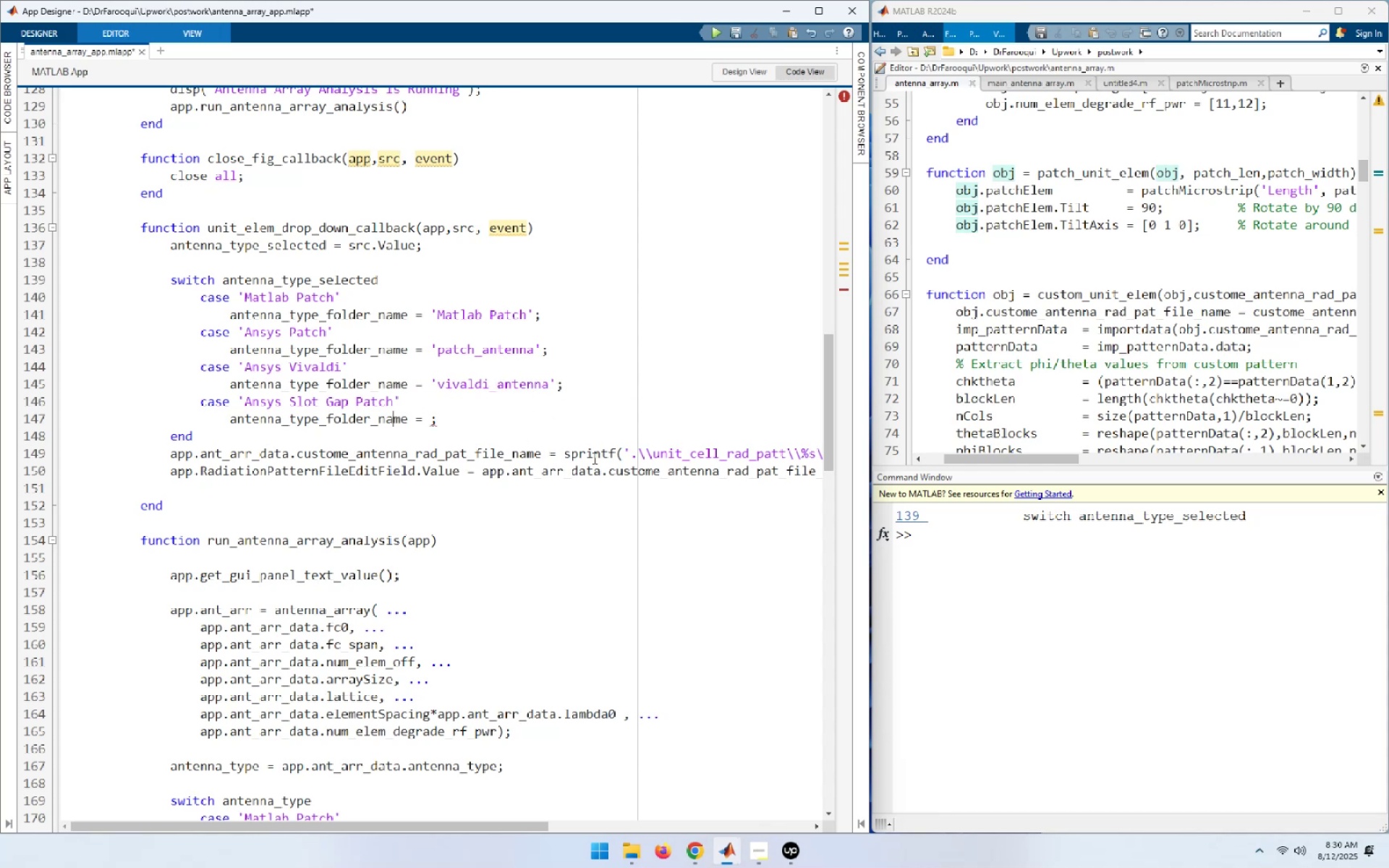 
key(End)
 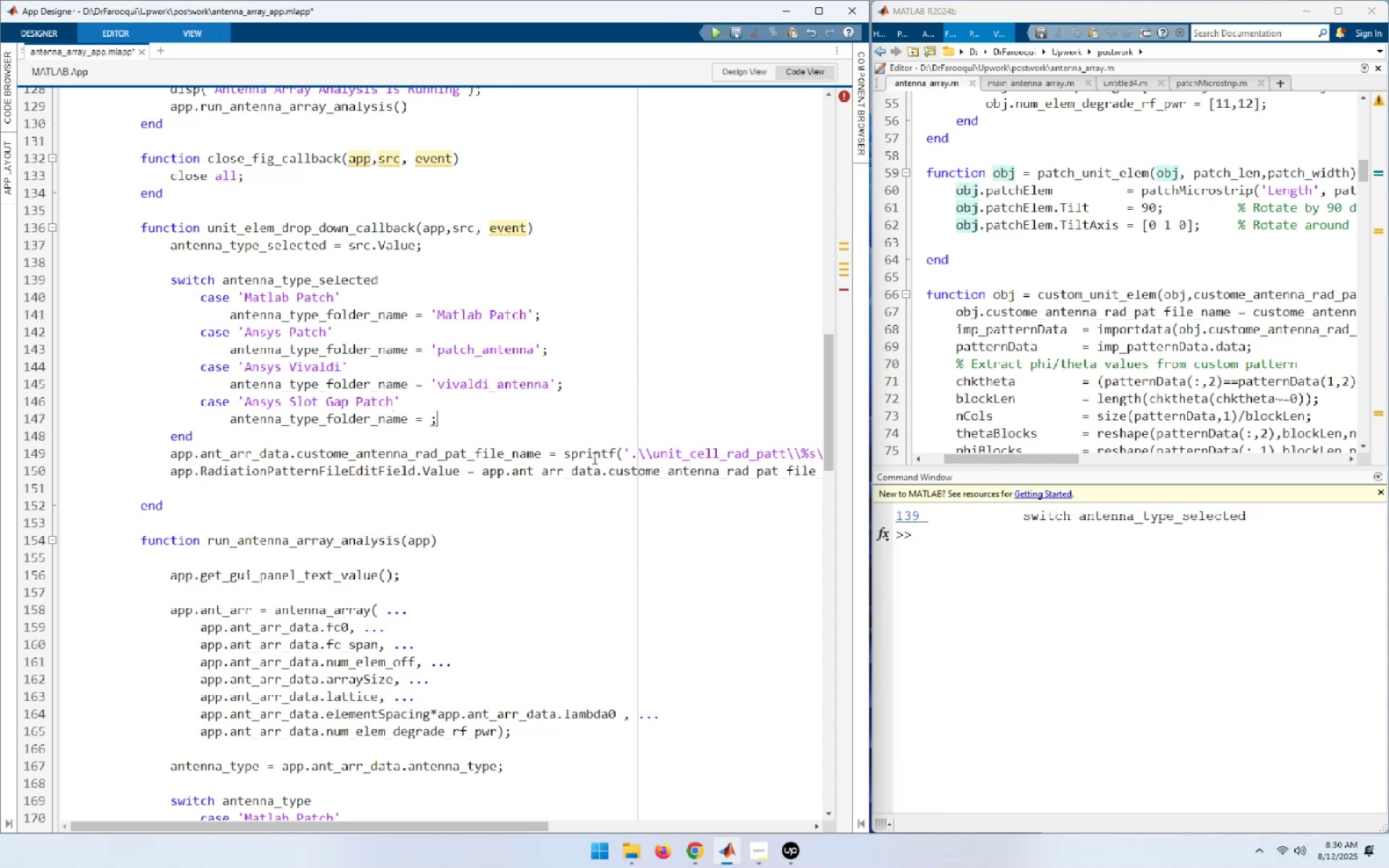 
key(ArrowLeft)
 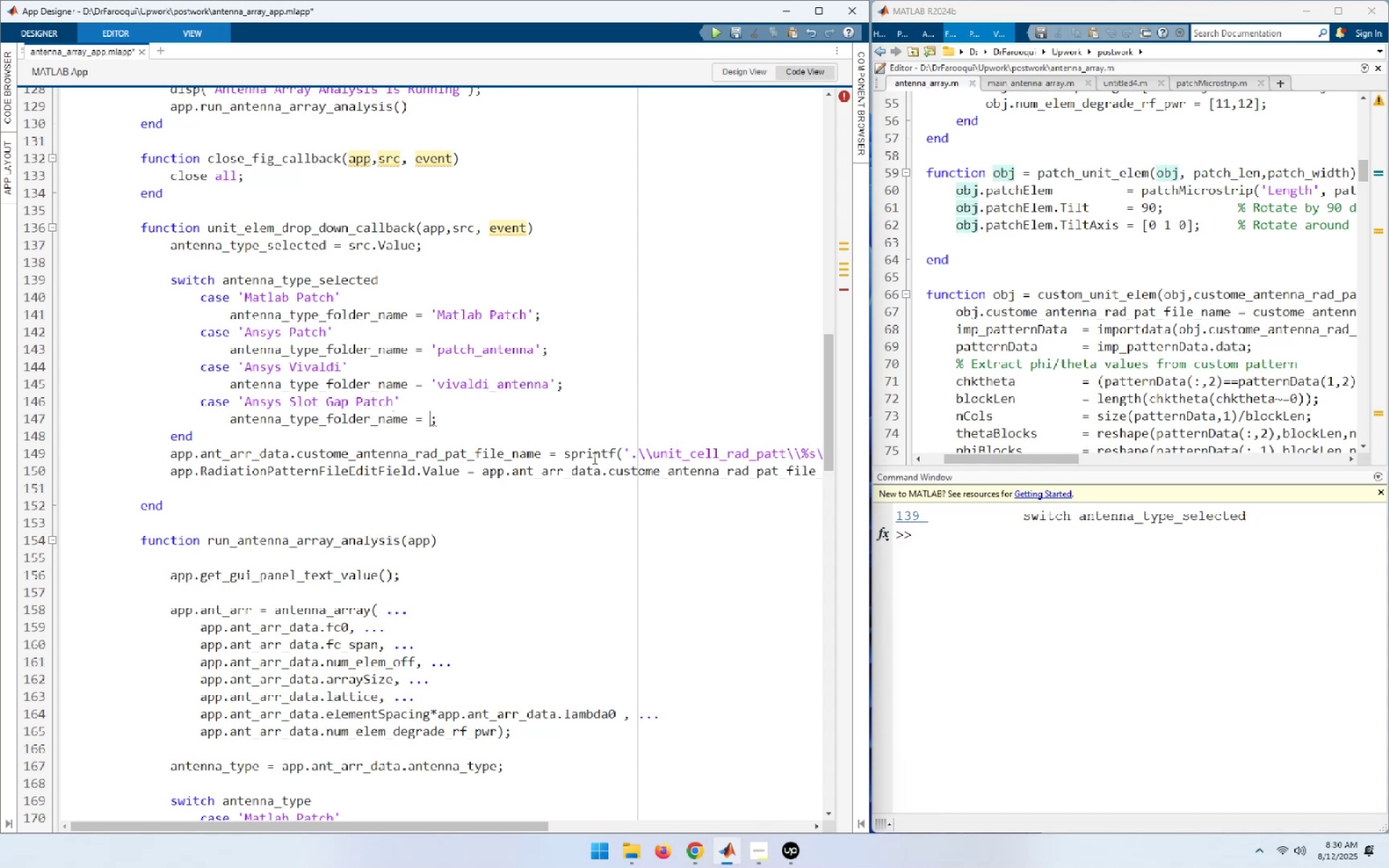 
key(Control+ControlLeft)
 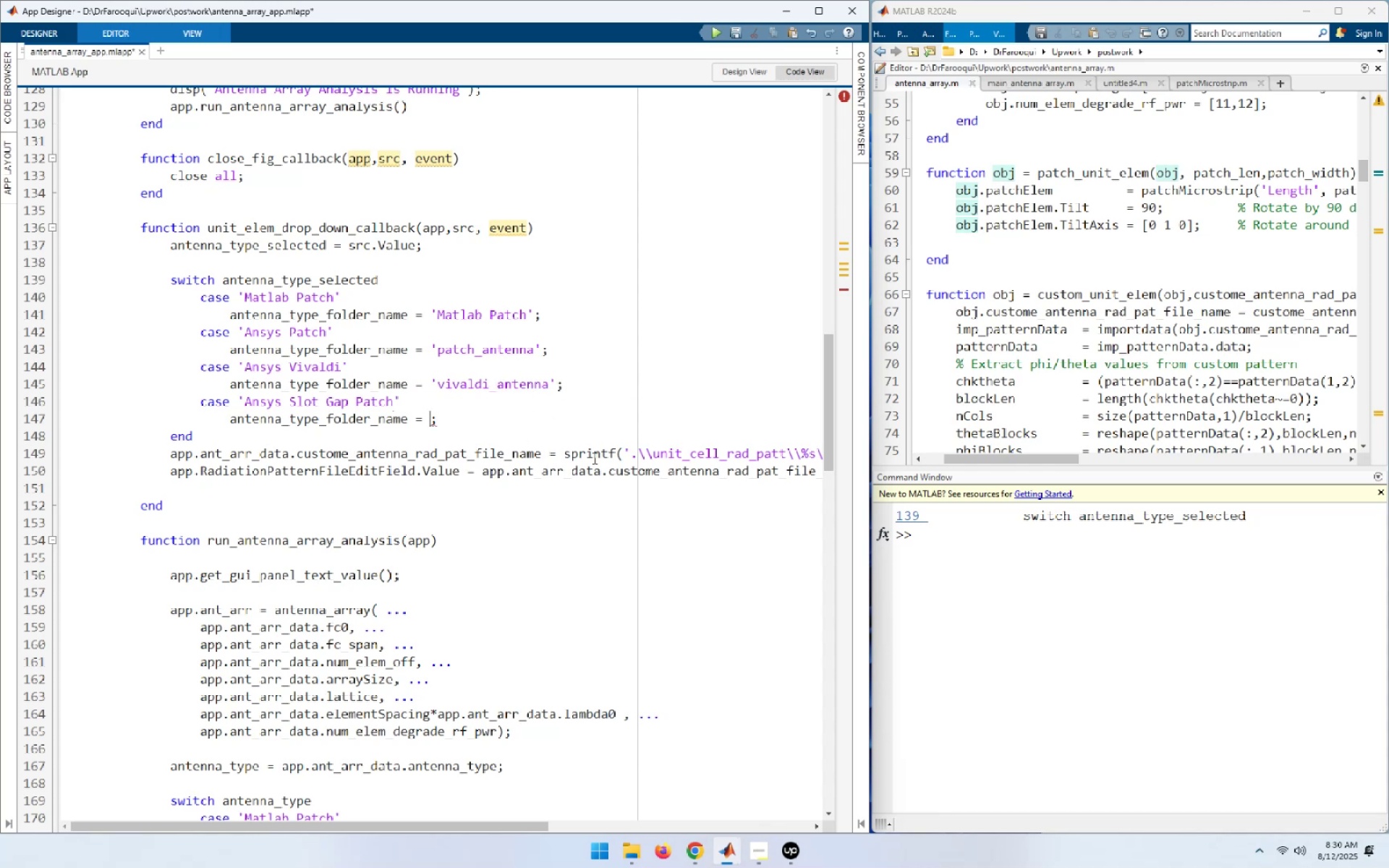 
key(Control+V)
 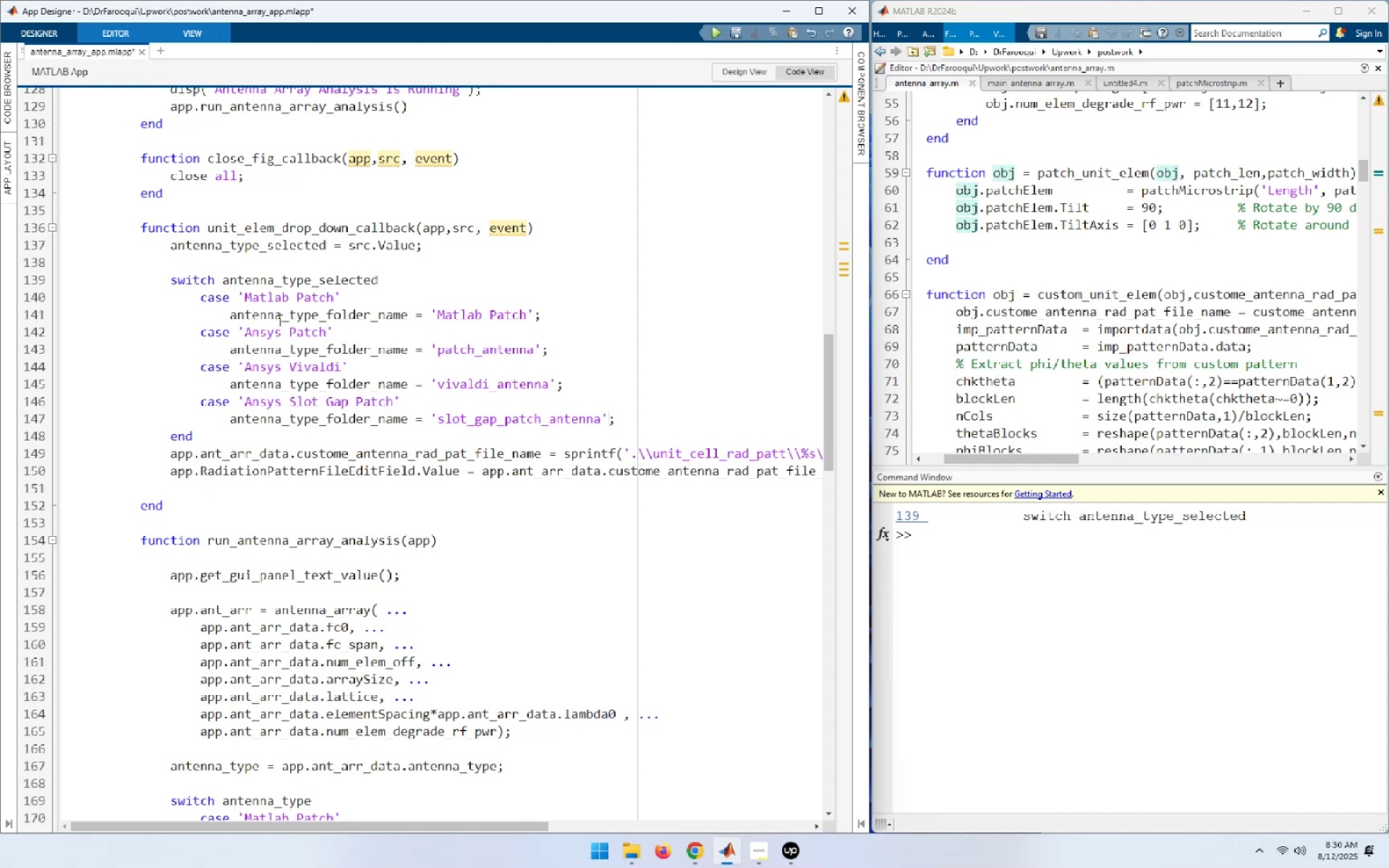 
wait(51.64)
 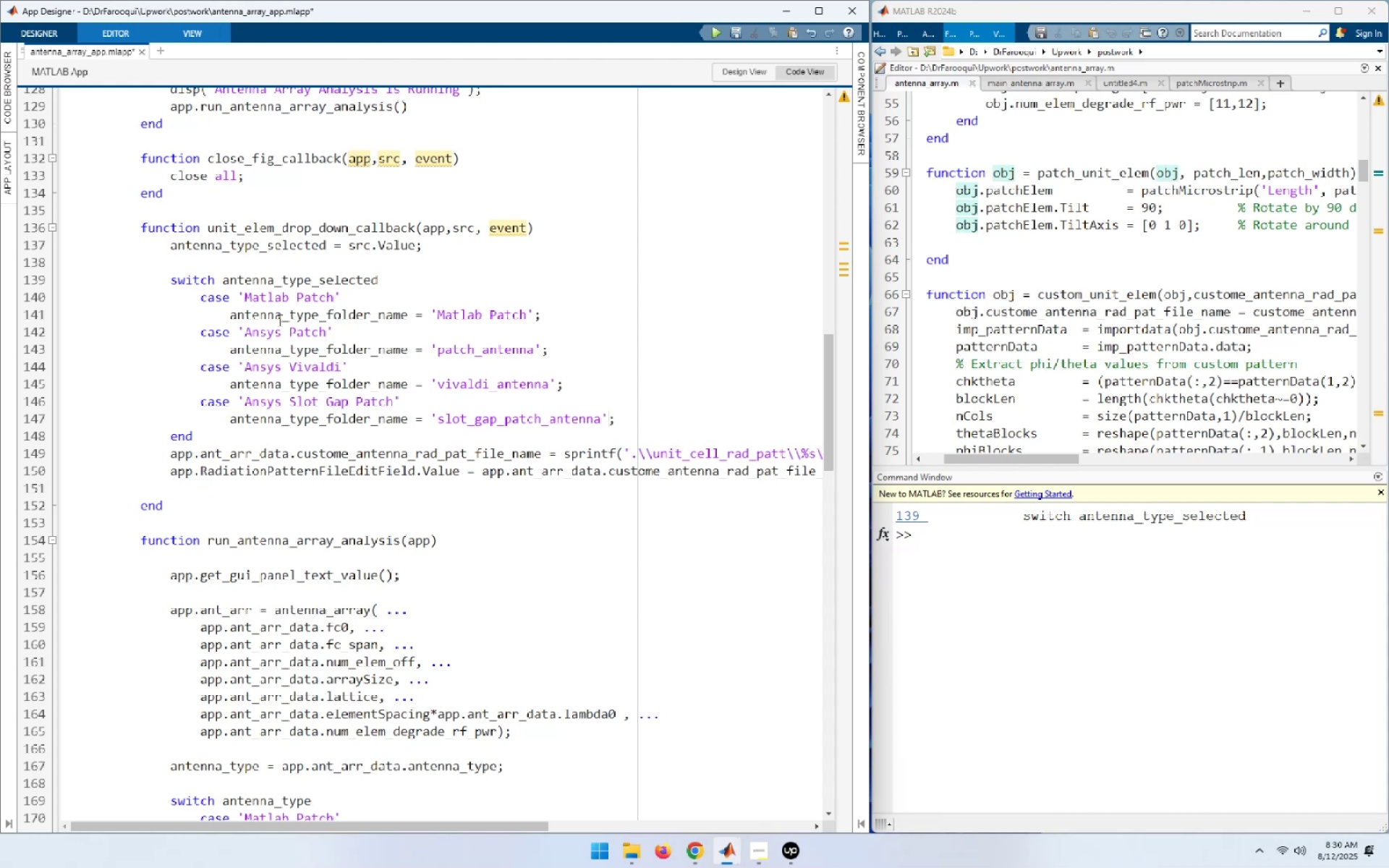 
left_click([430, 245])
 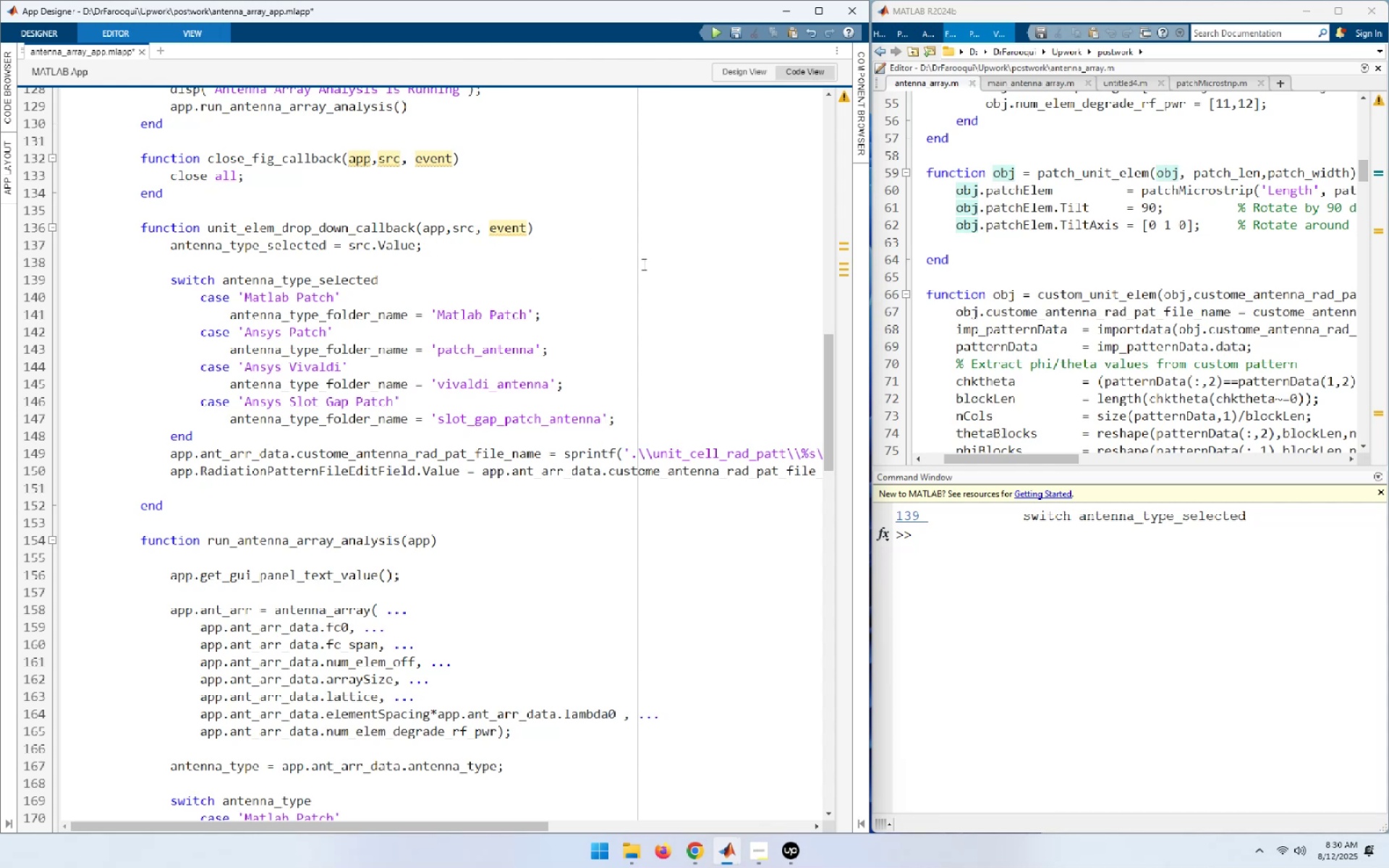 
key(Enter)
 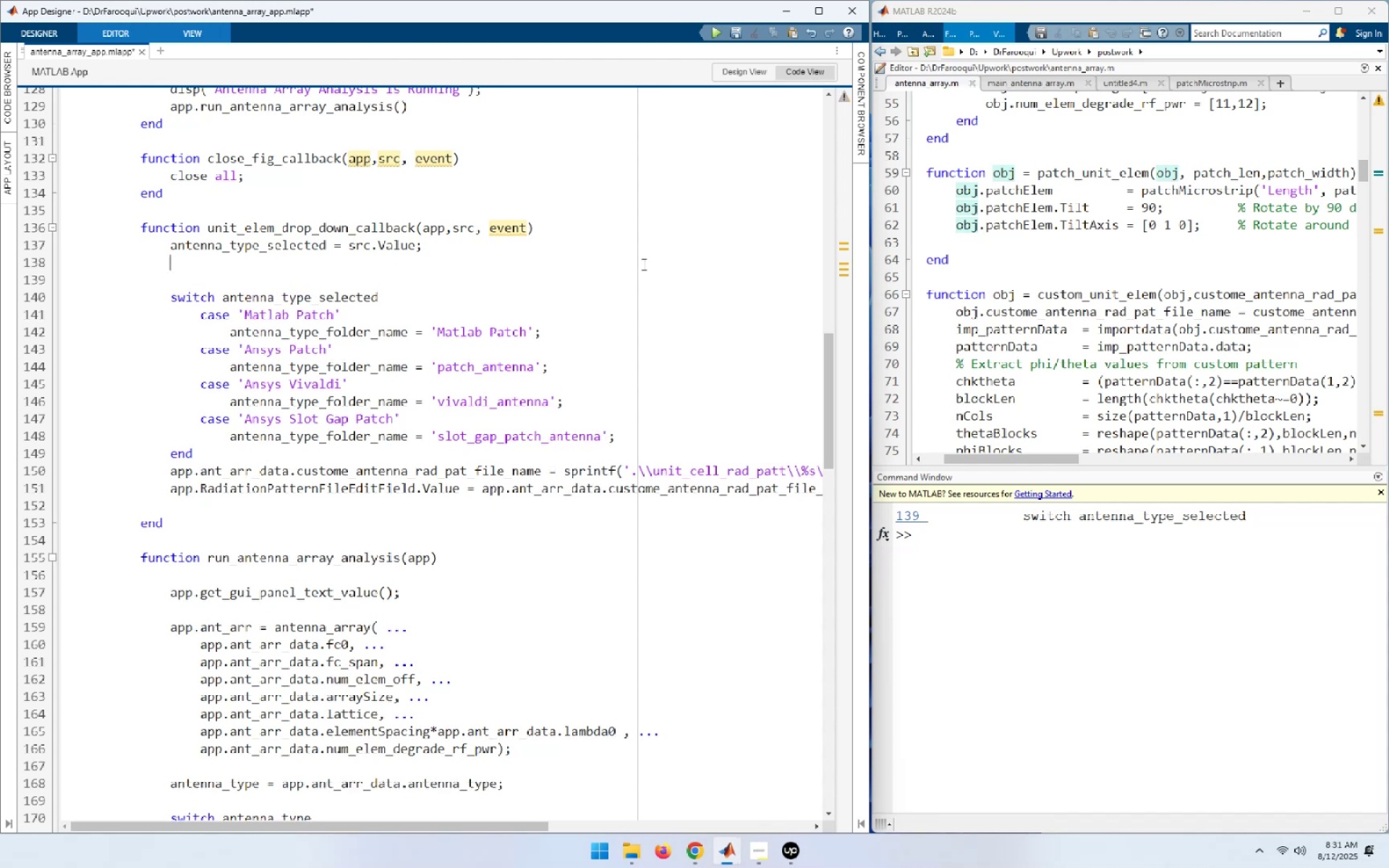 
key(Enter)
 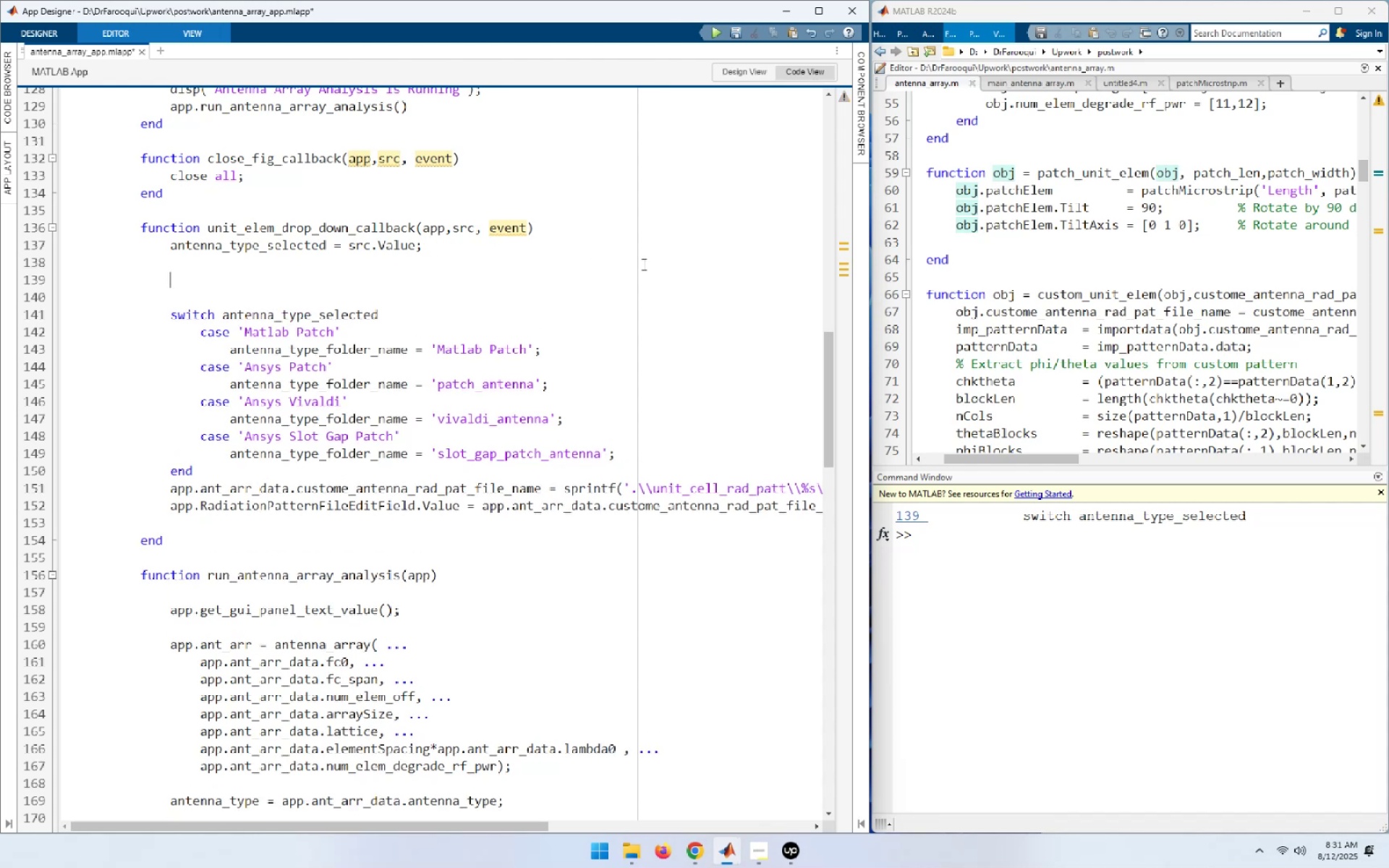 
type(ge_radiation_pattern_file_name[Home]app.[End]()[Home][End])
 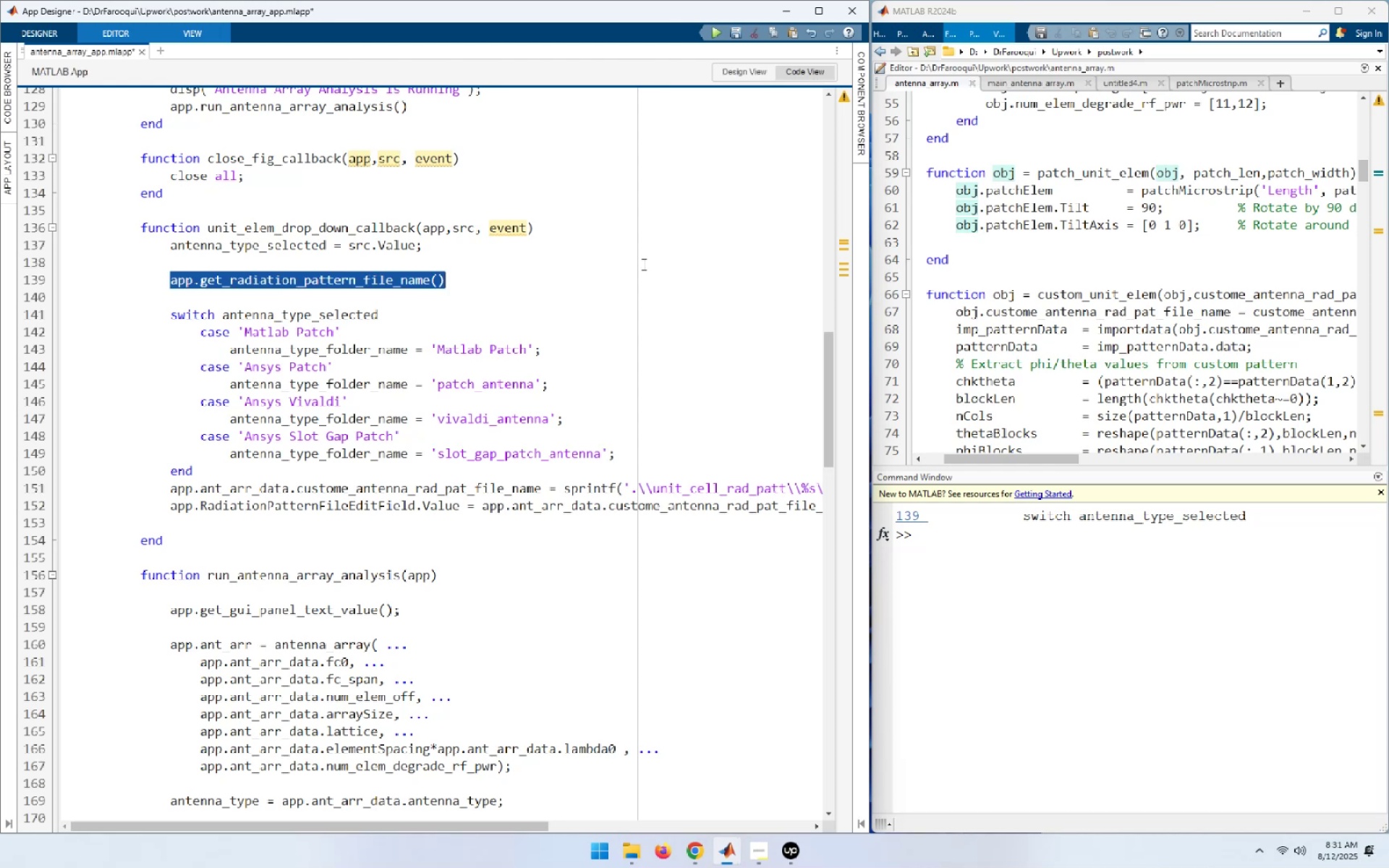 
hold_key(key=ArrowDown, duration=0.9)
 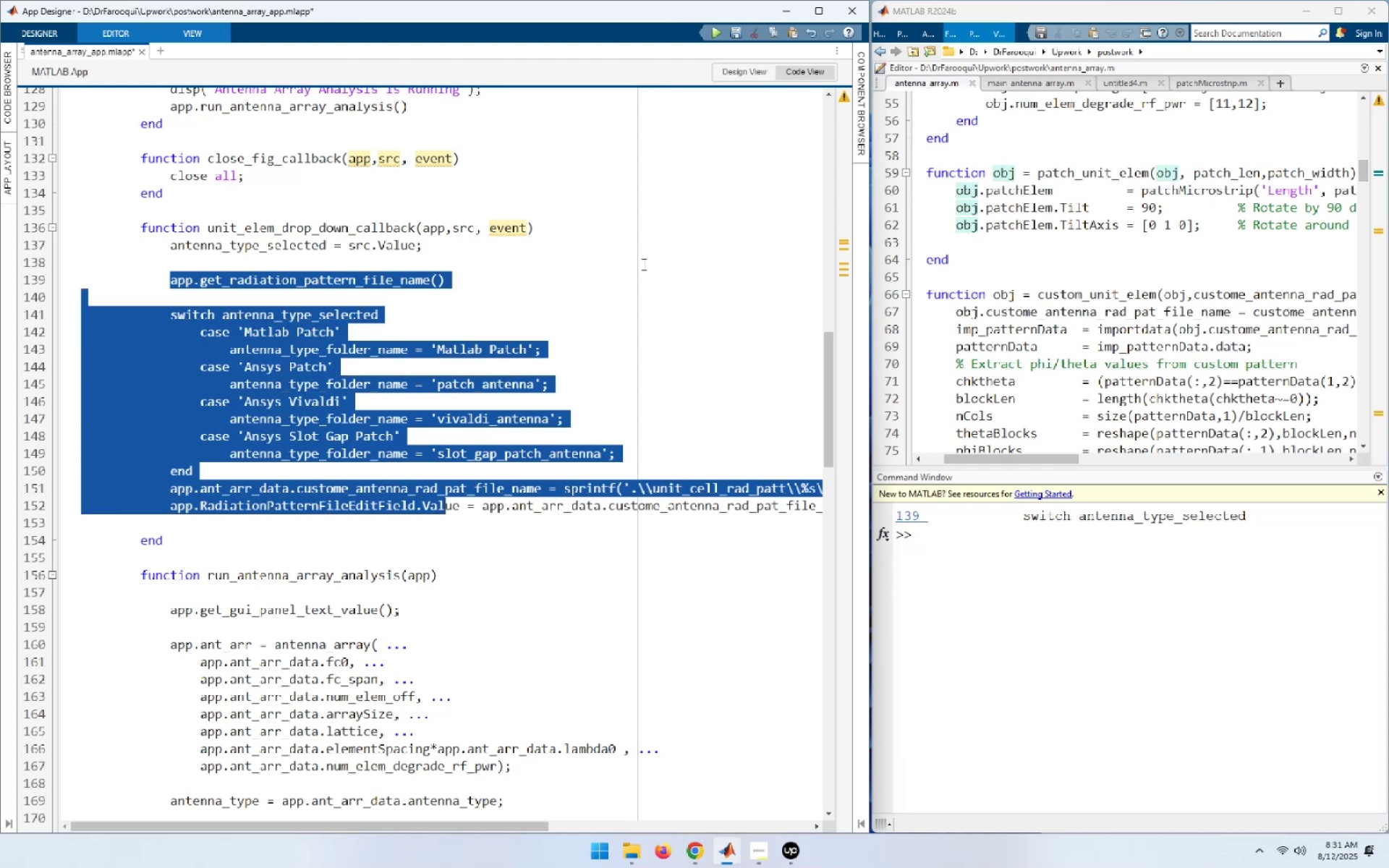 
key(Shift+End)
 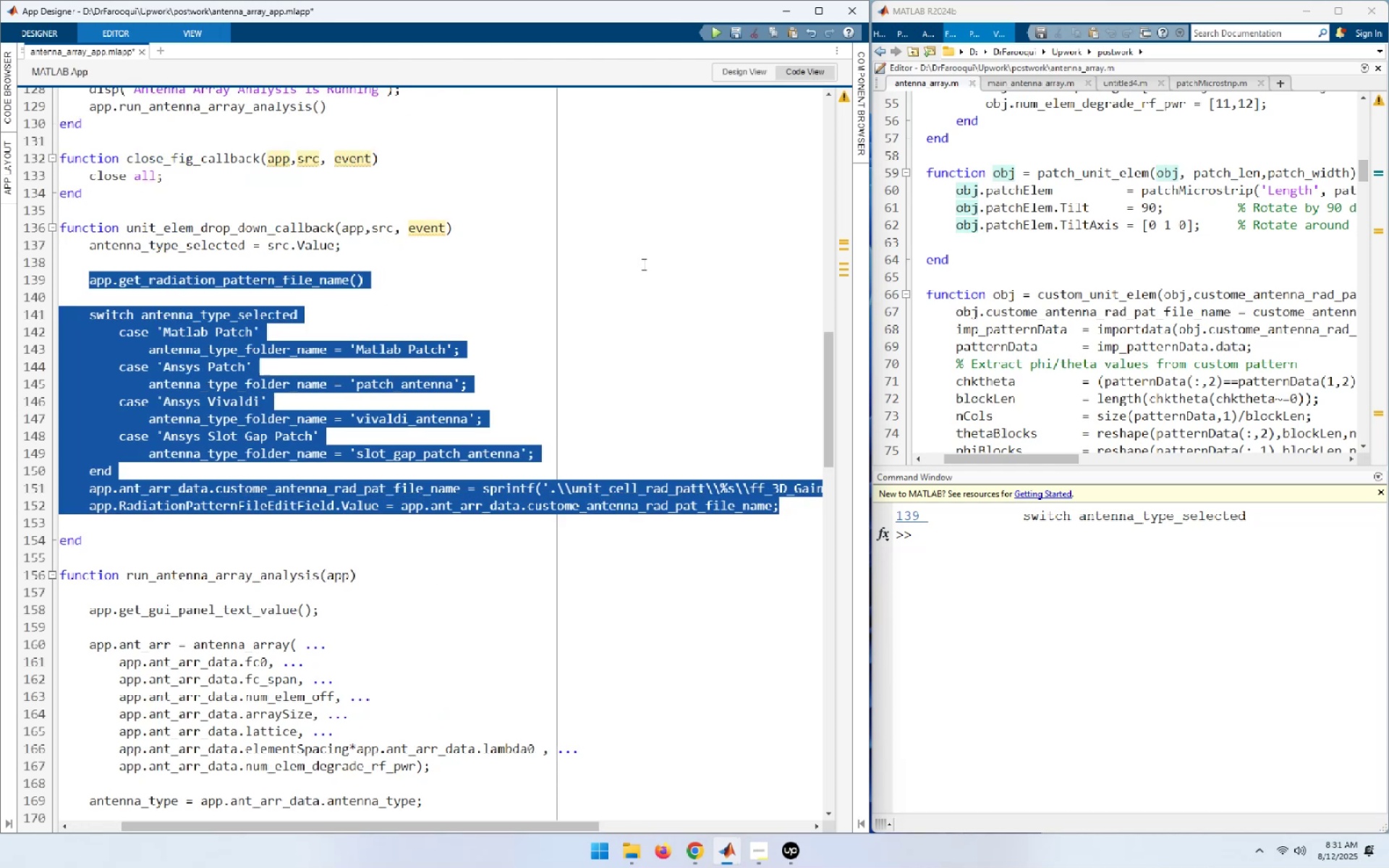 
key(Control+X)
 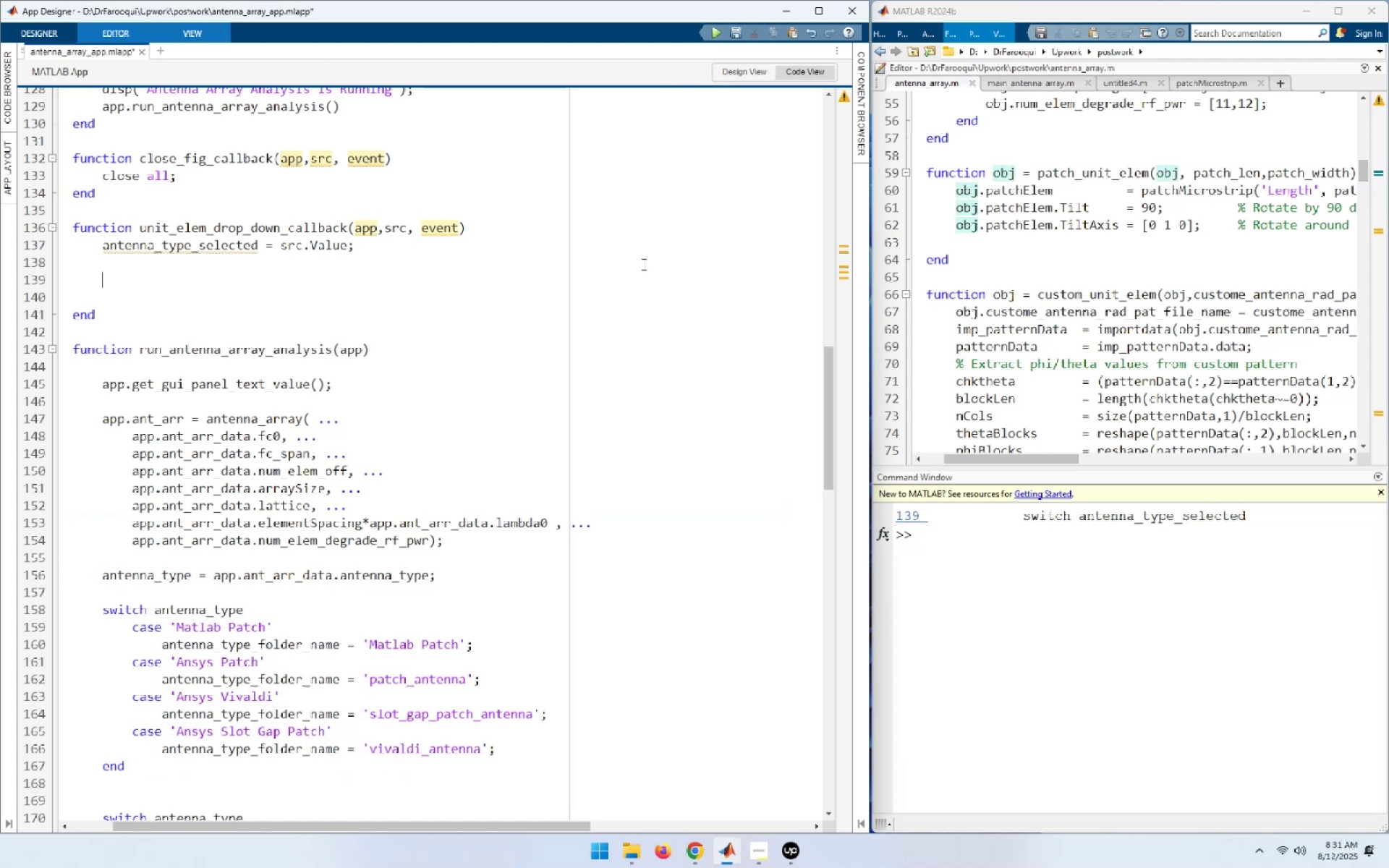 
key(ArrowDown)
 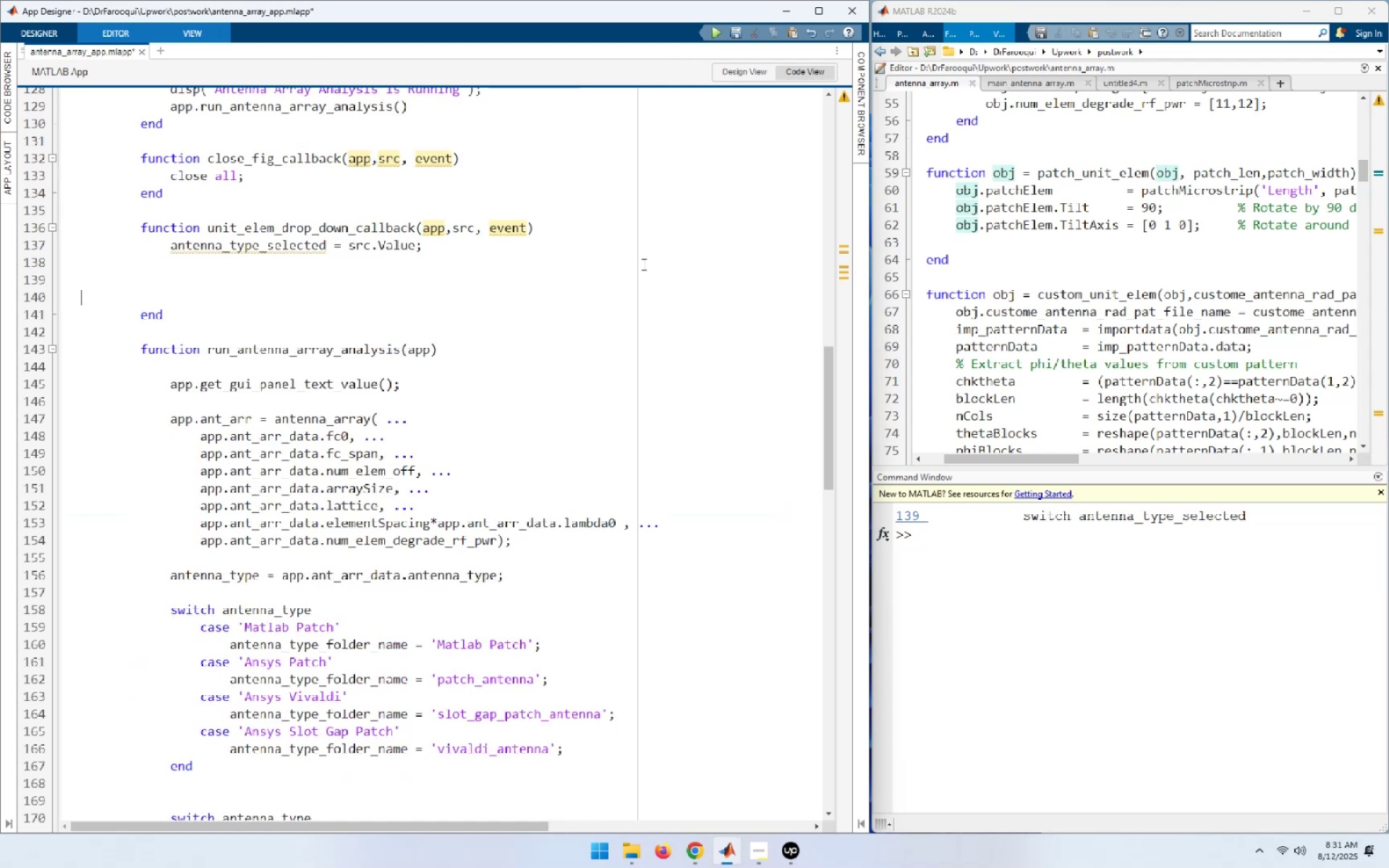 
key(ArrowDown)
 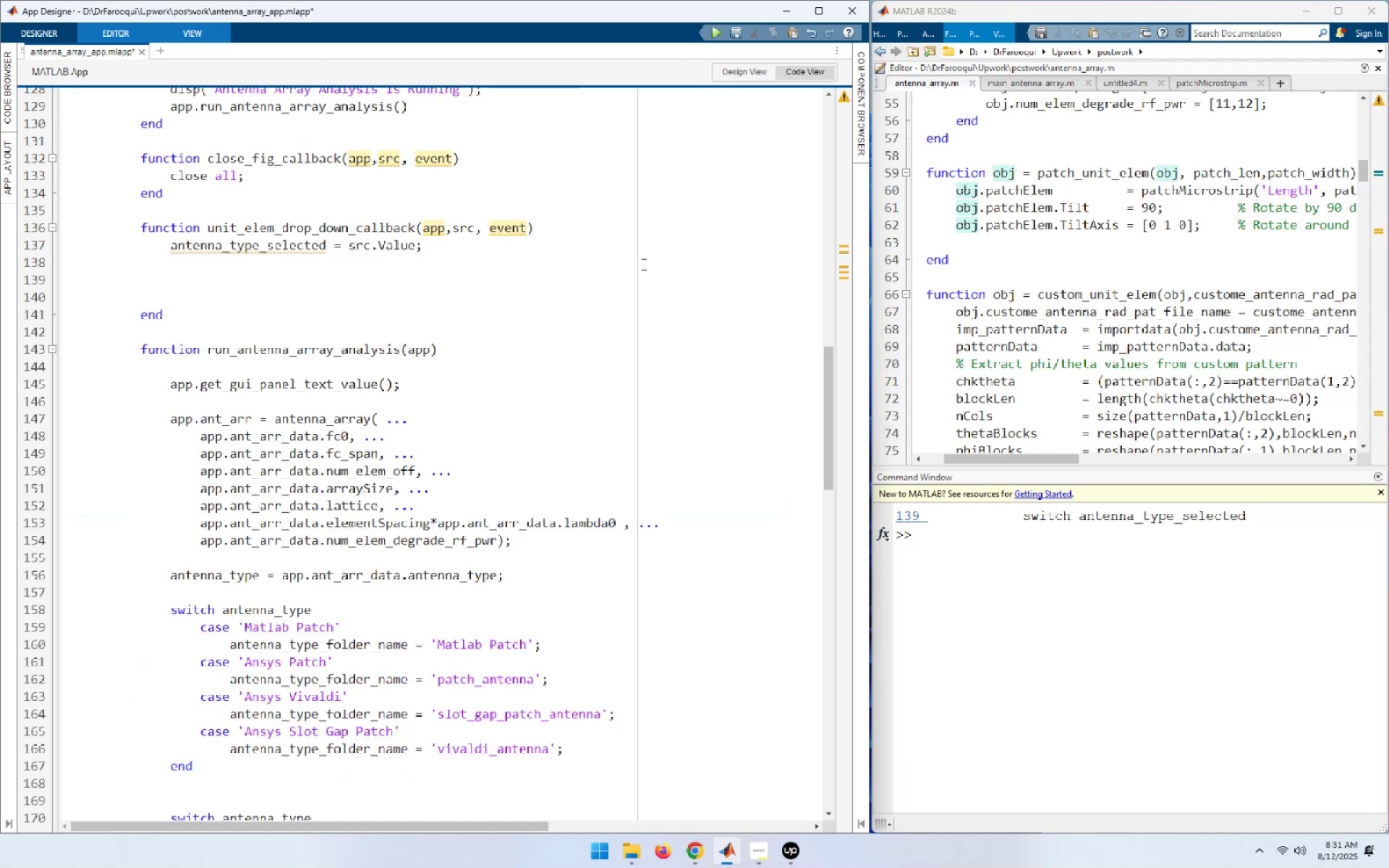 
key(NumpadEnter)
 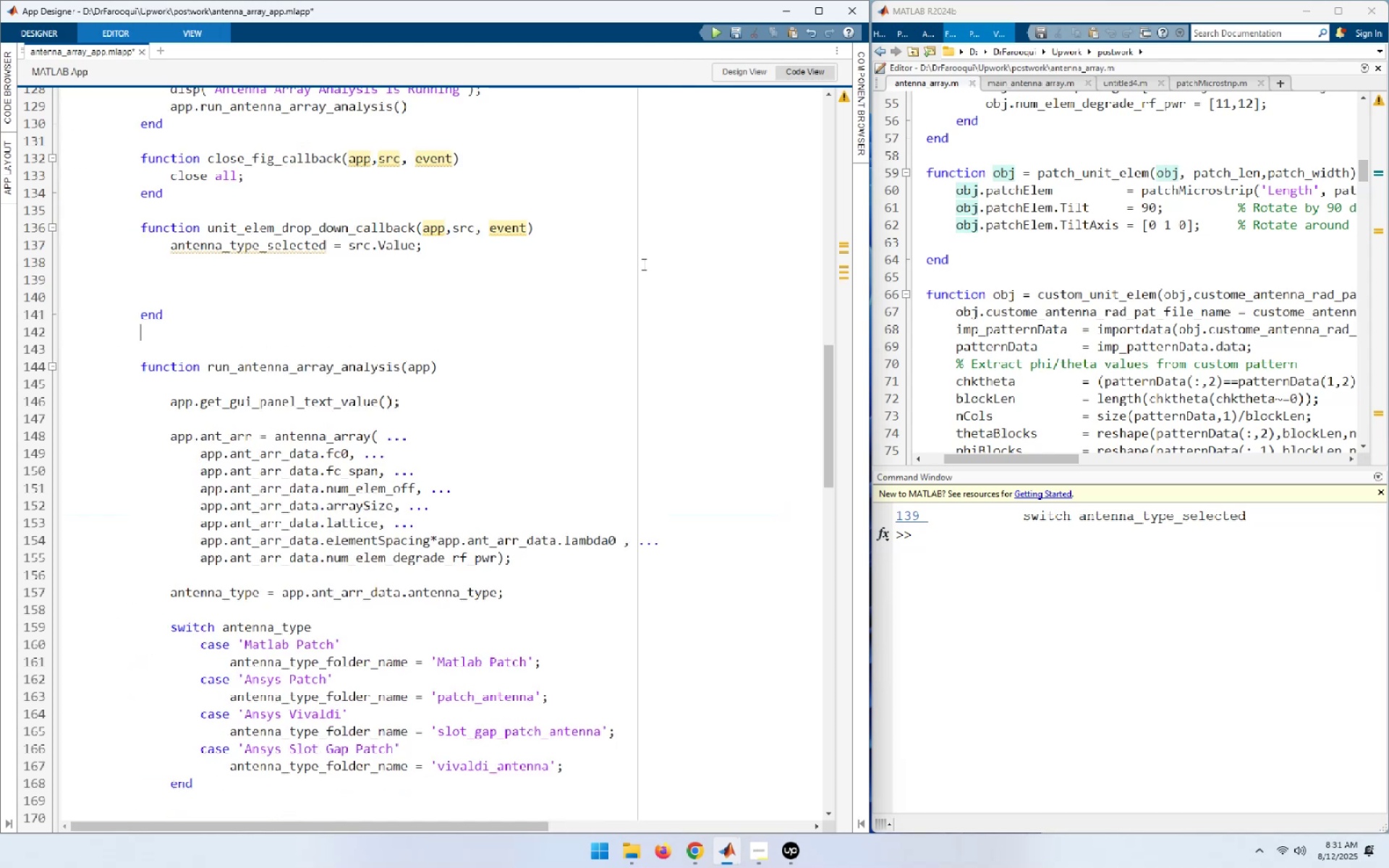 
key(Enter)
 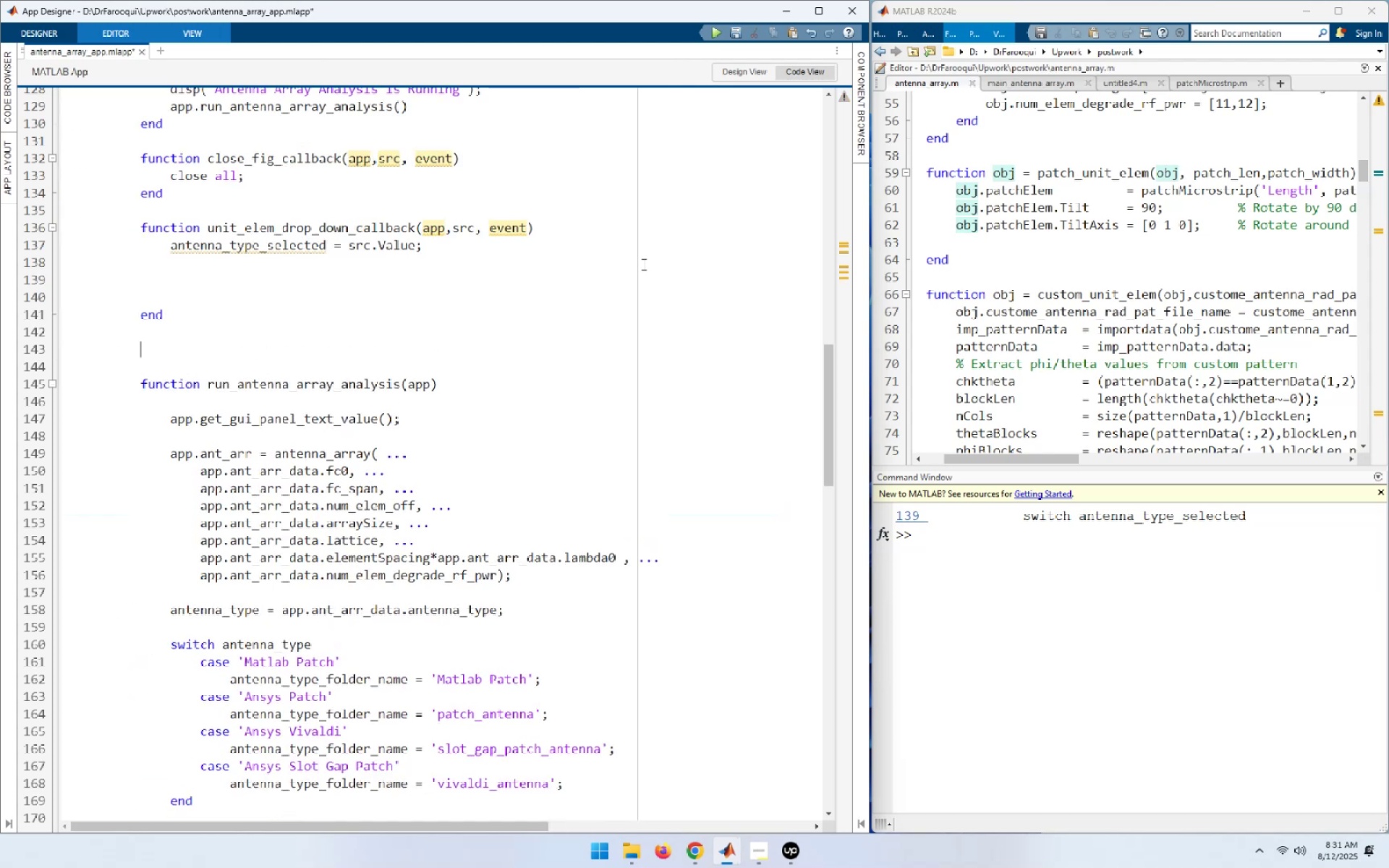 
type(function)
 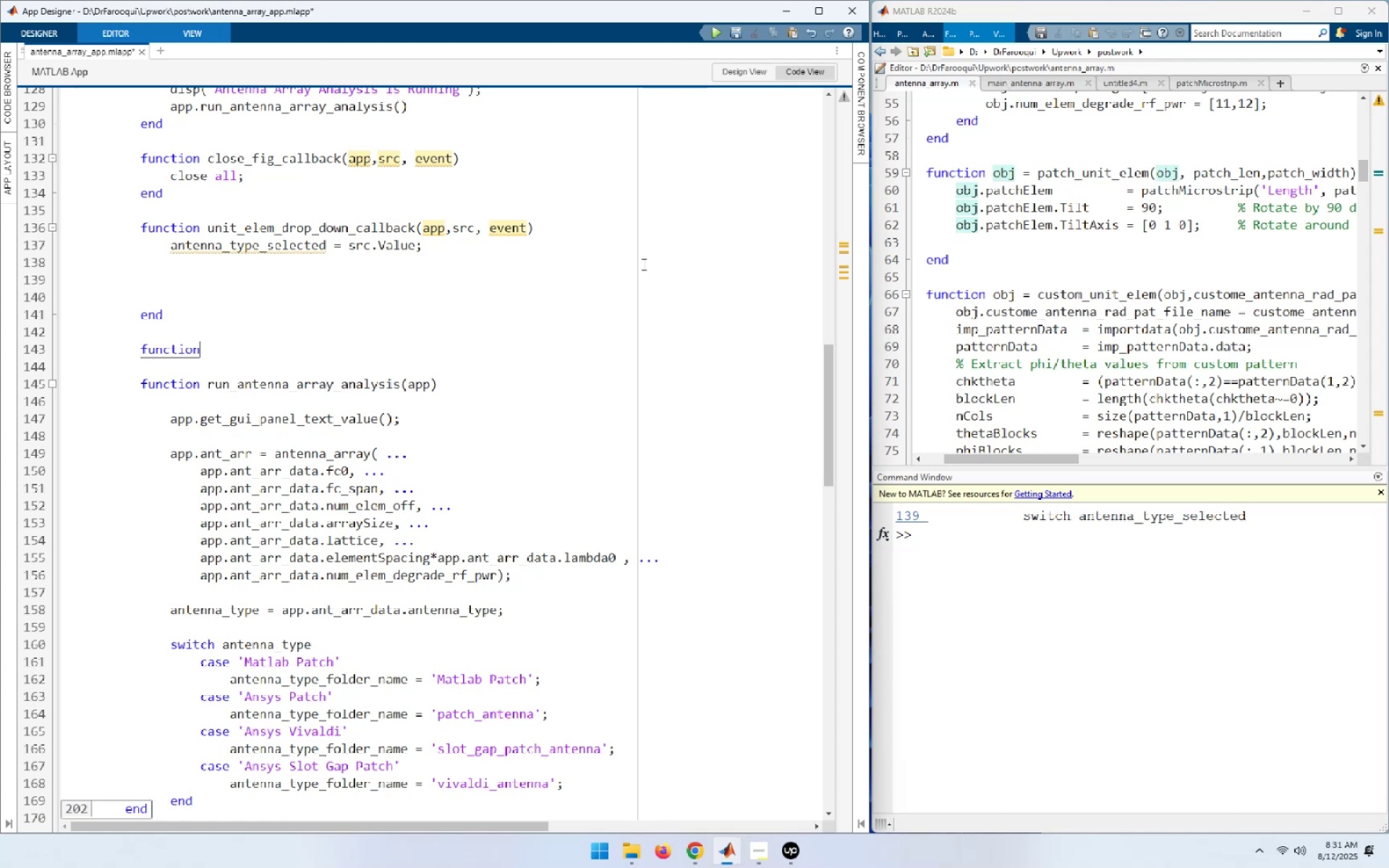 
key(Enter)
 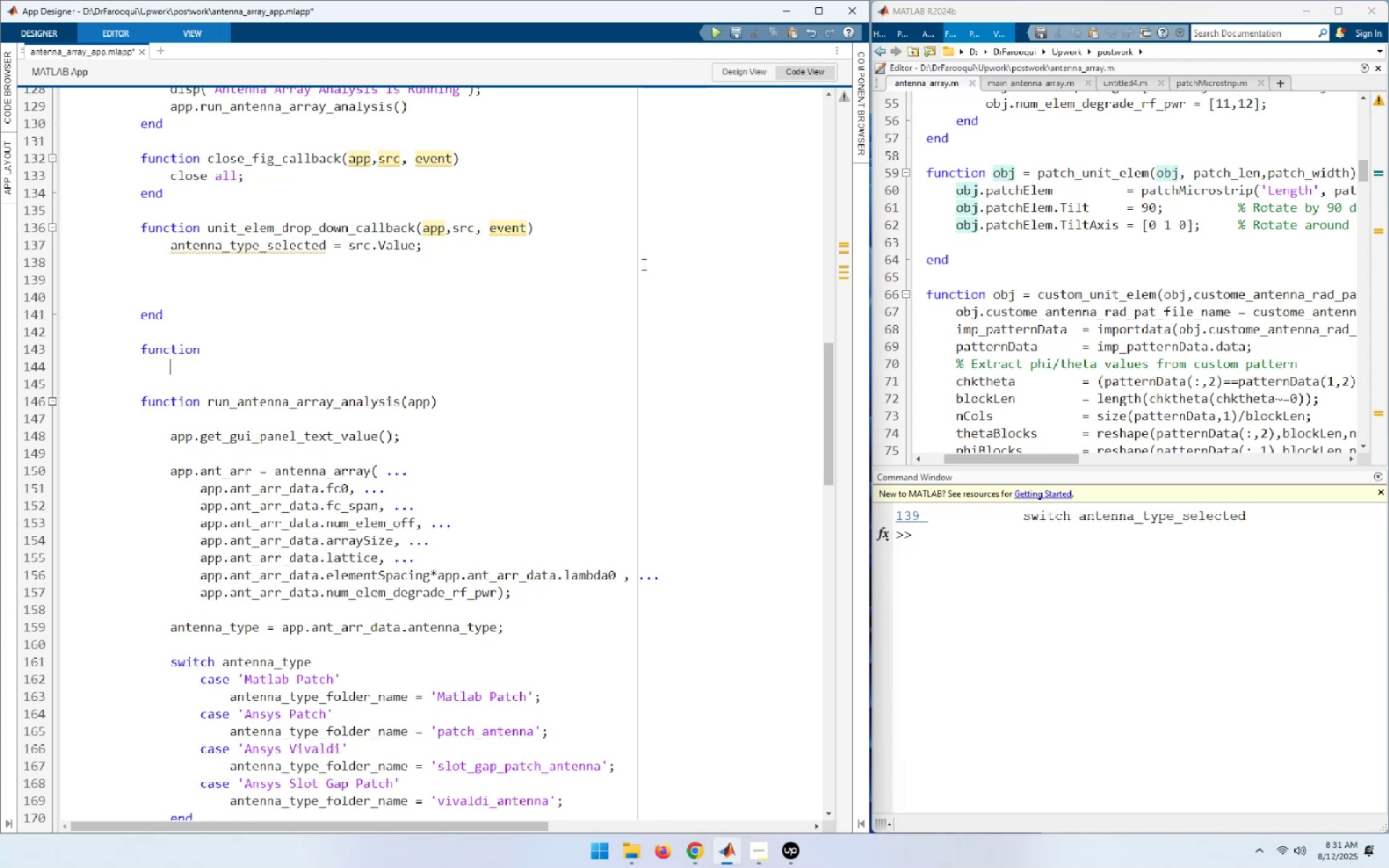 
type(end)
 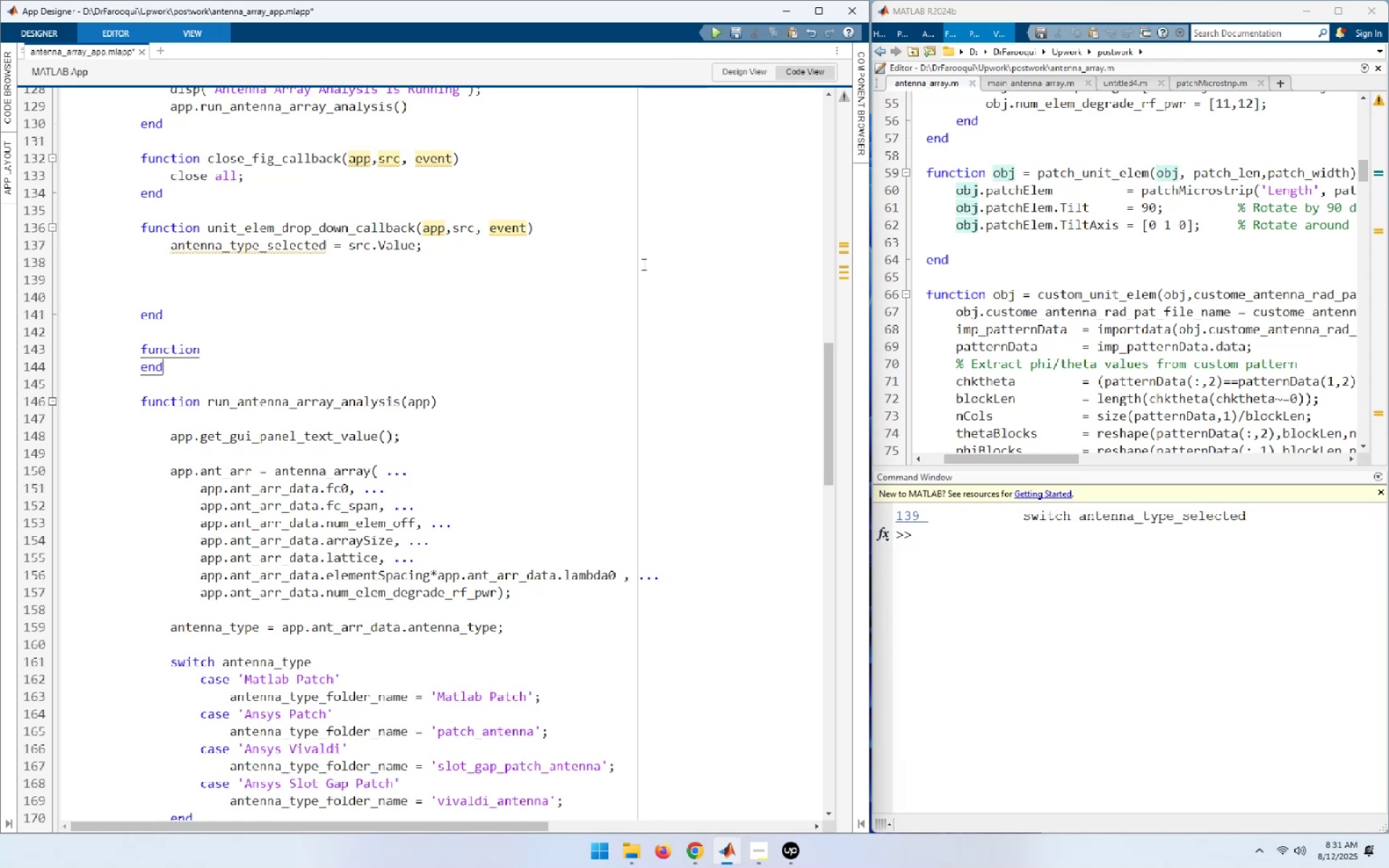 
key(ArrowUp)
 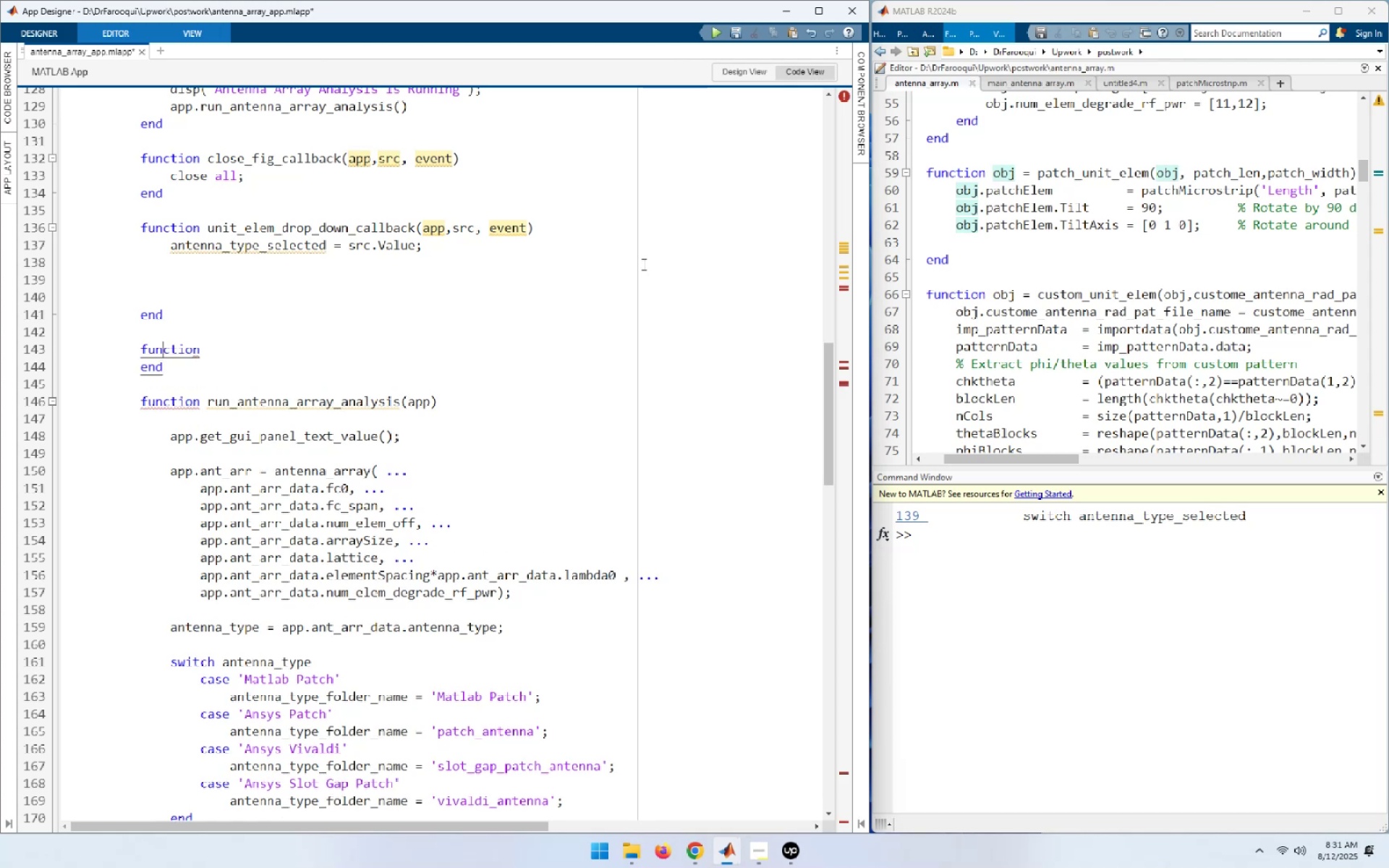 
key(End)
 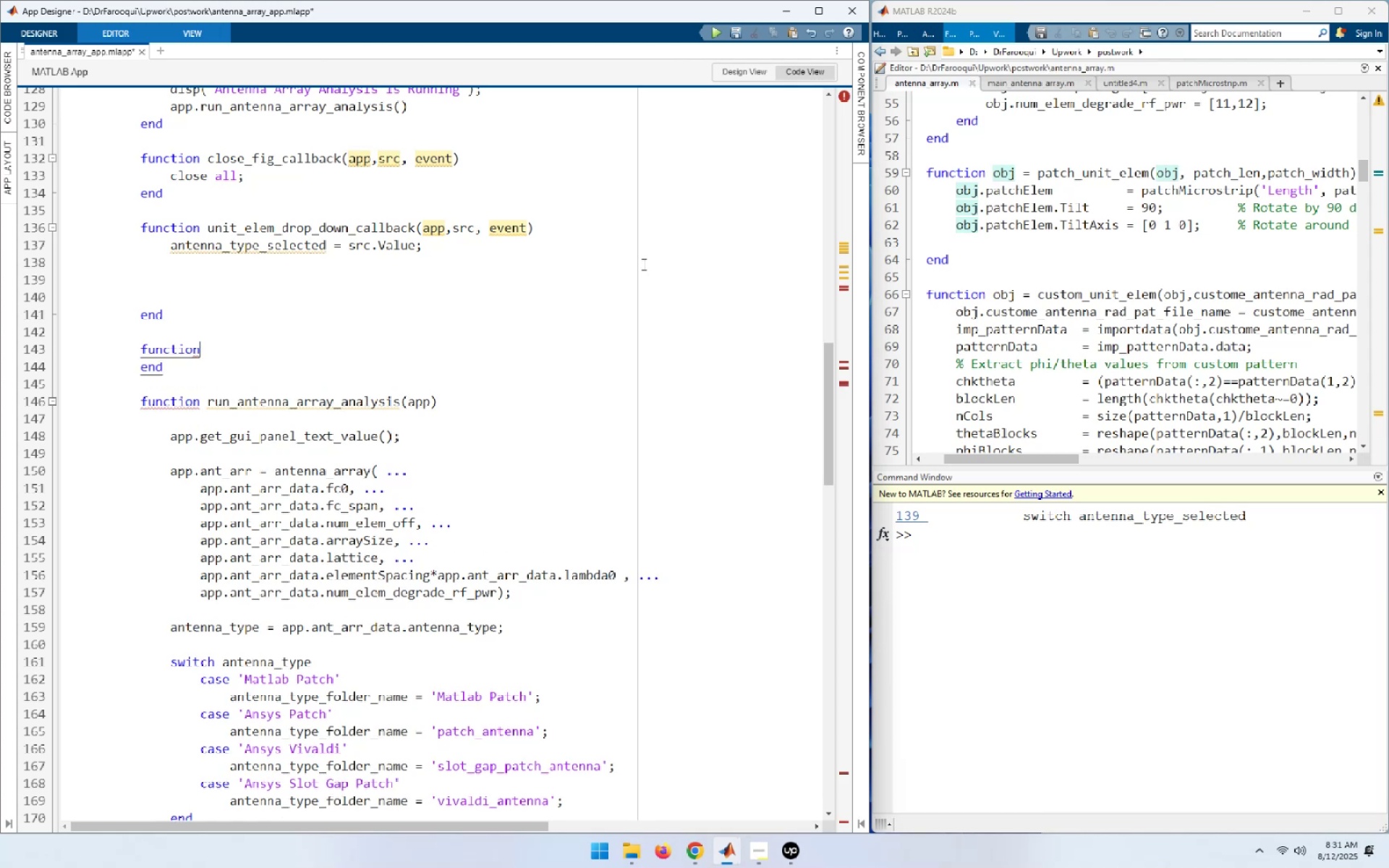 
key(NumpadEnter)
 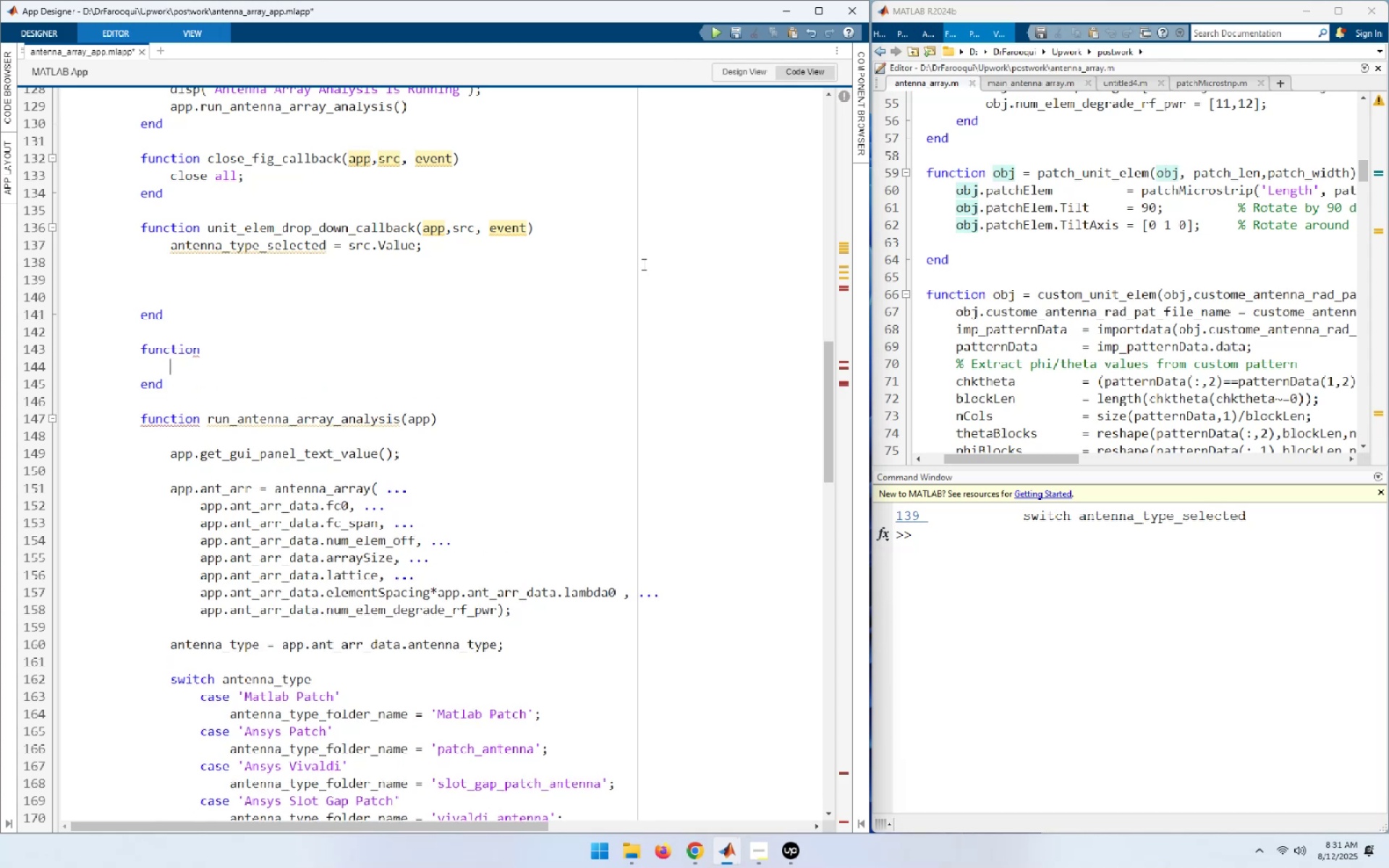 
key(Control+ControlLeft)
 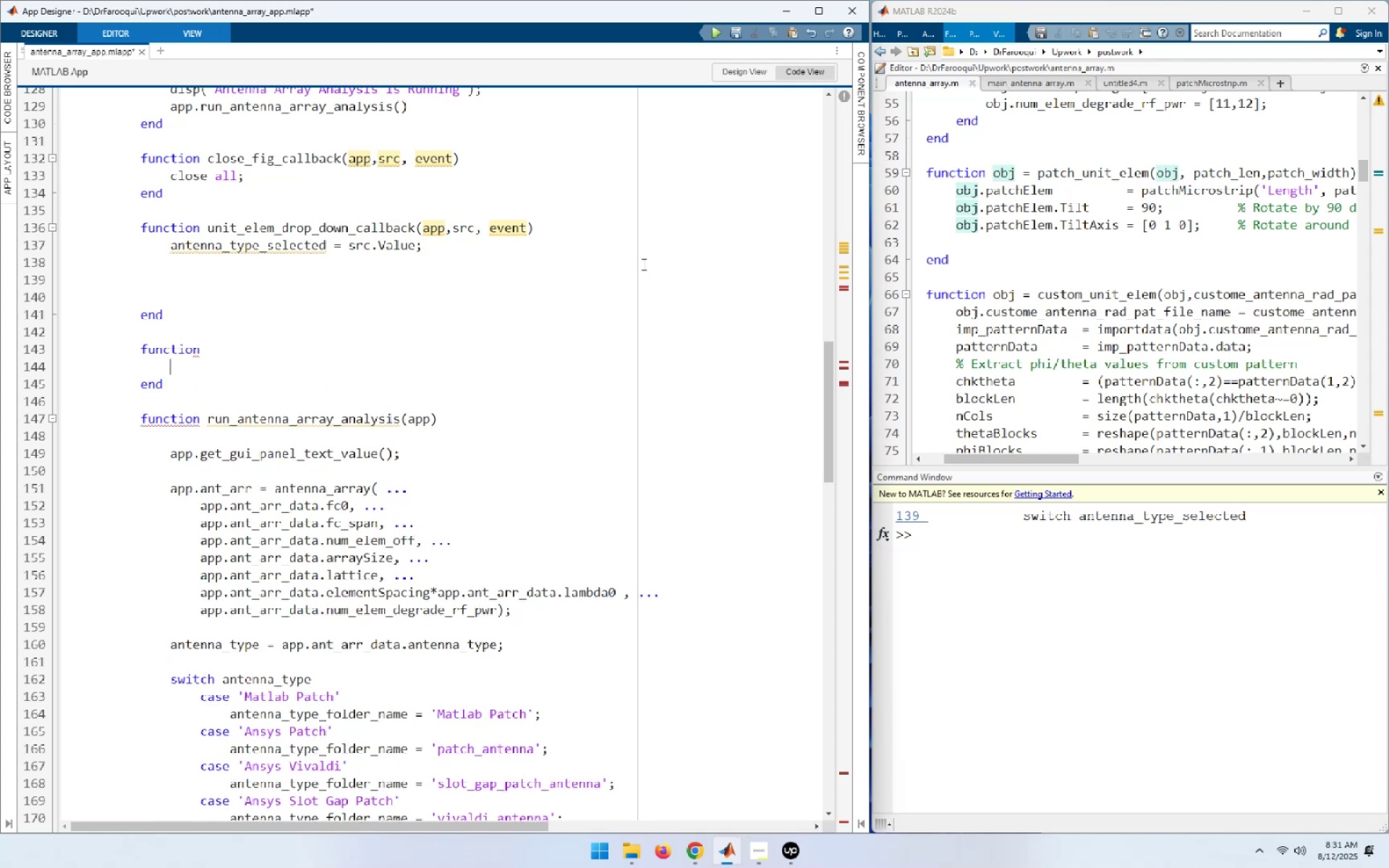 
key(Control+V)
 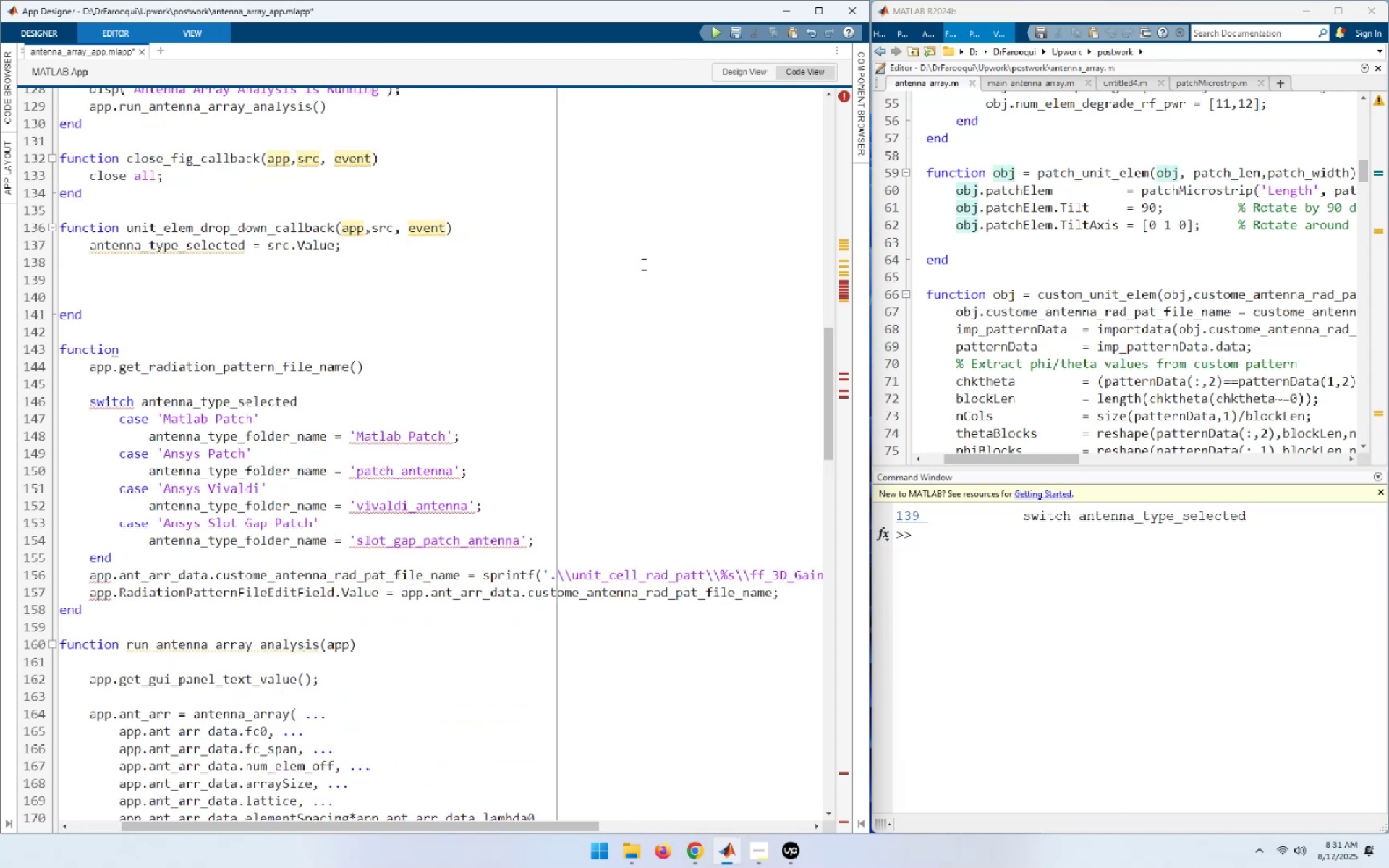 
key(Home)
 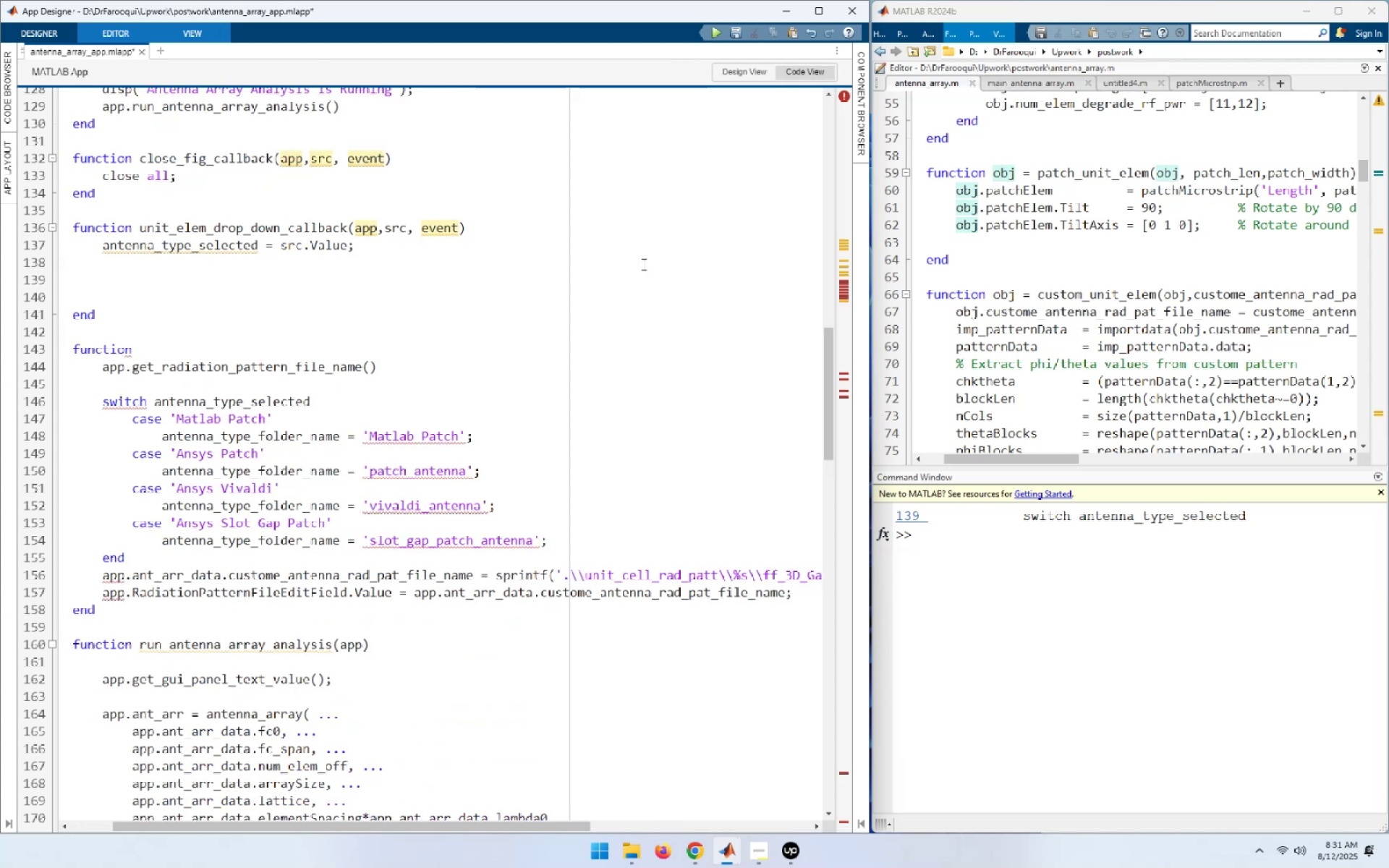 
hold_key(key=ArrowUp, duration=0.9)
 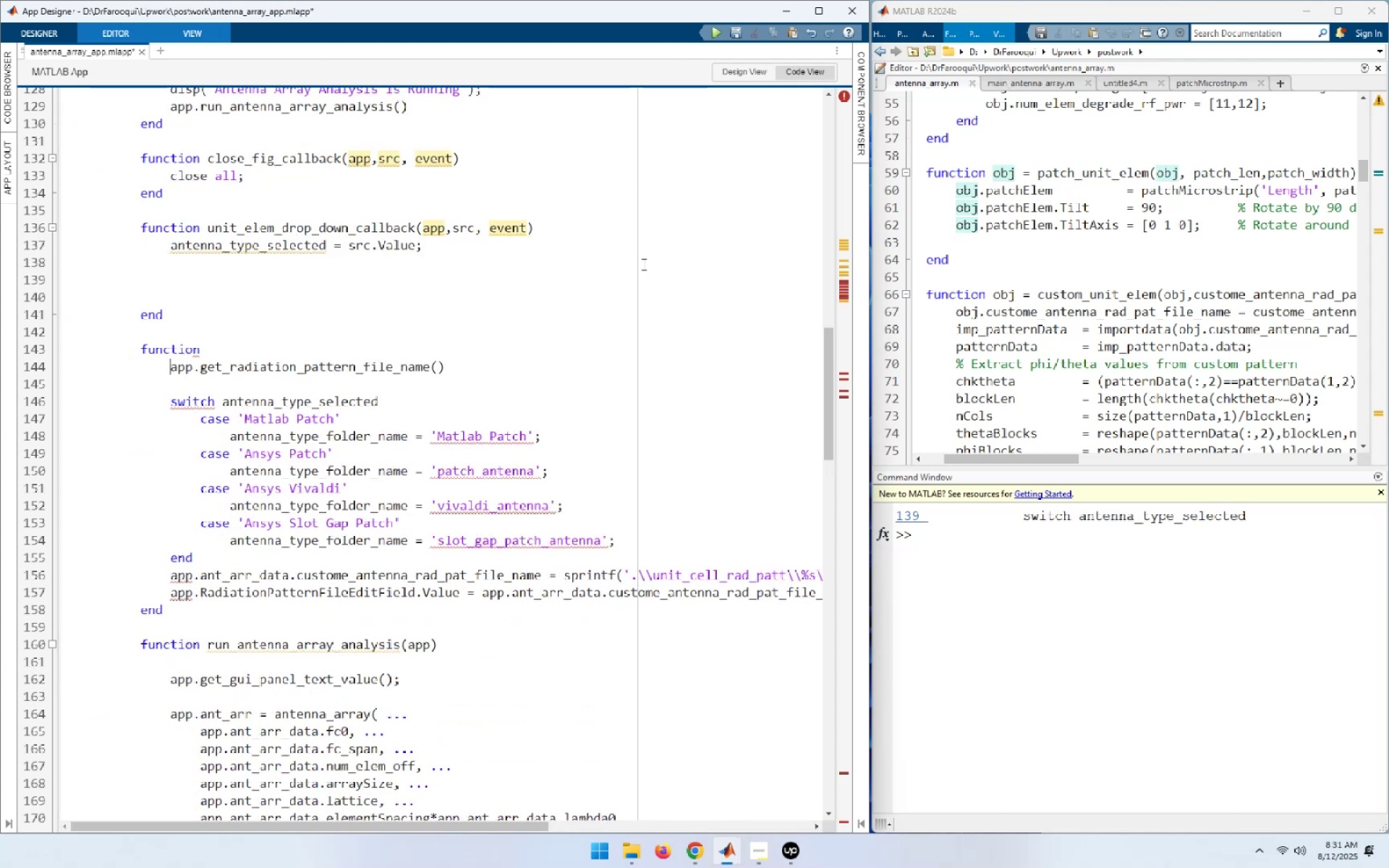 
key(Shift+End)
 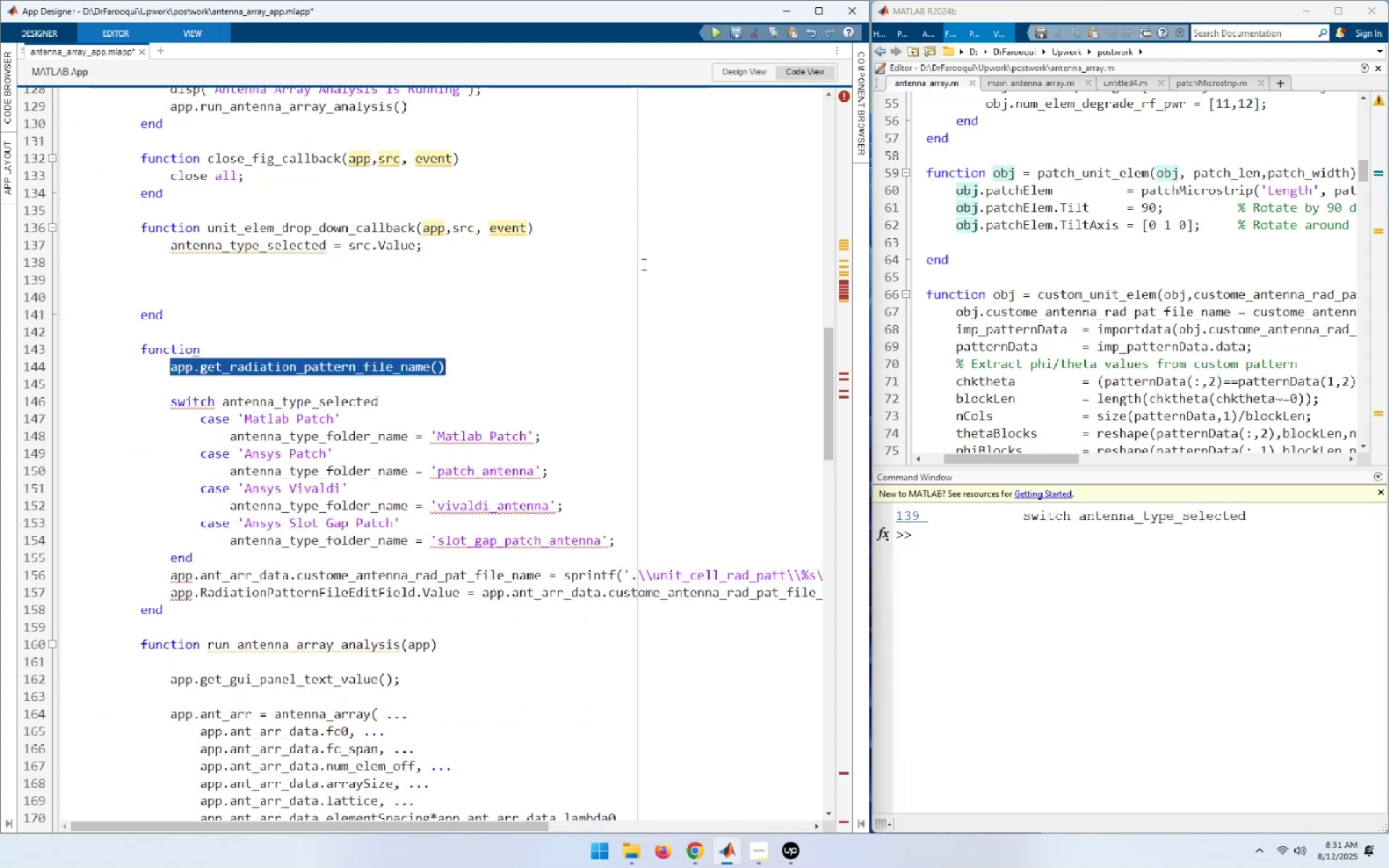 
key(Control+X)
 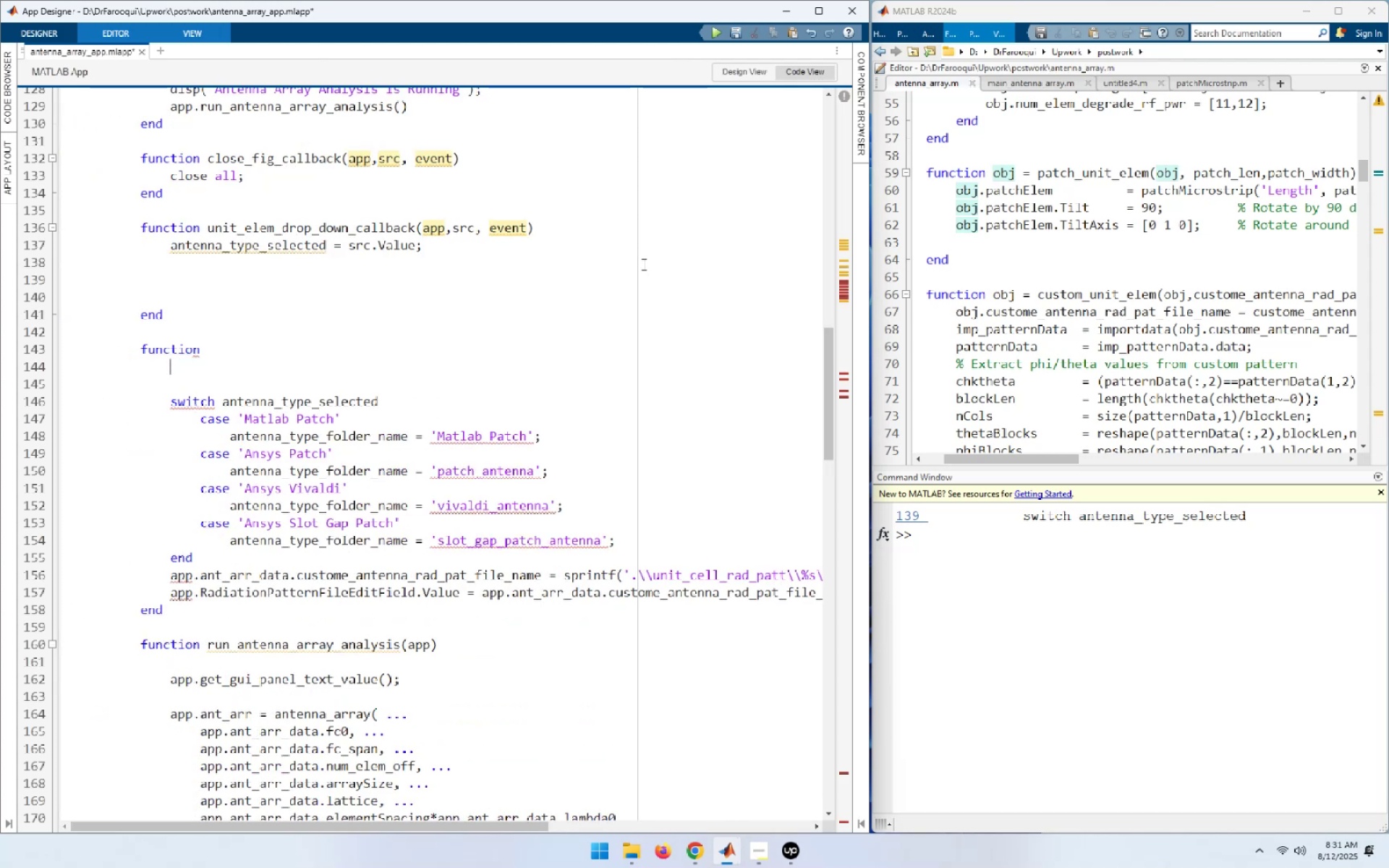 
key(ArrowUp)
 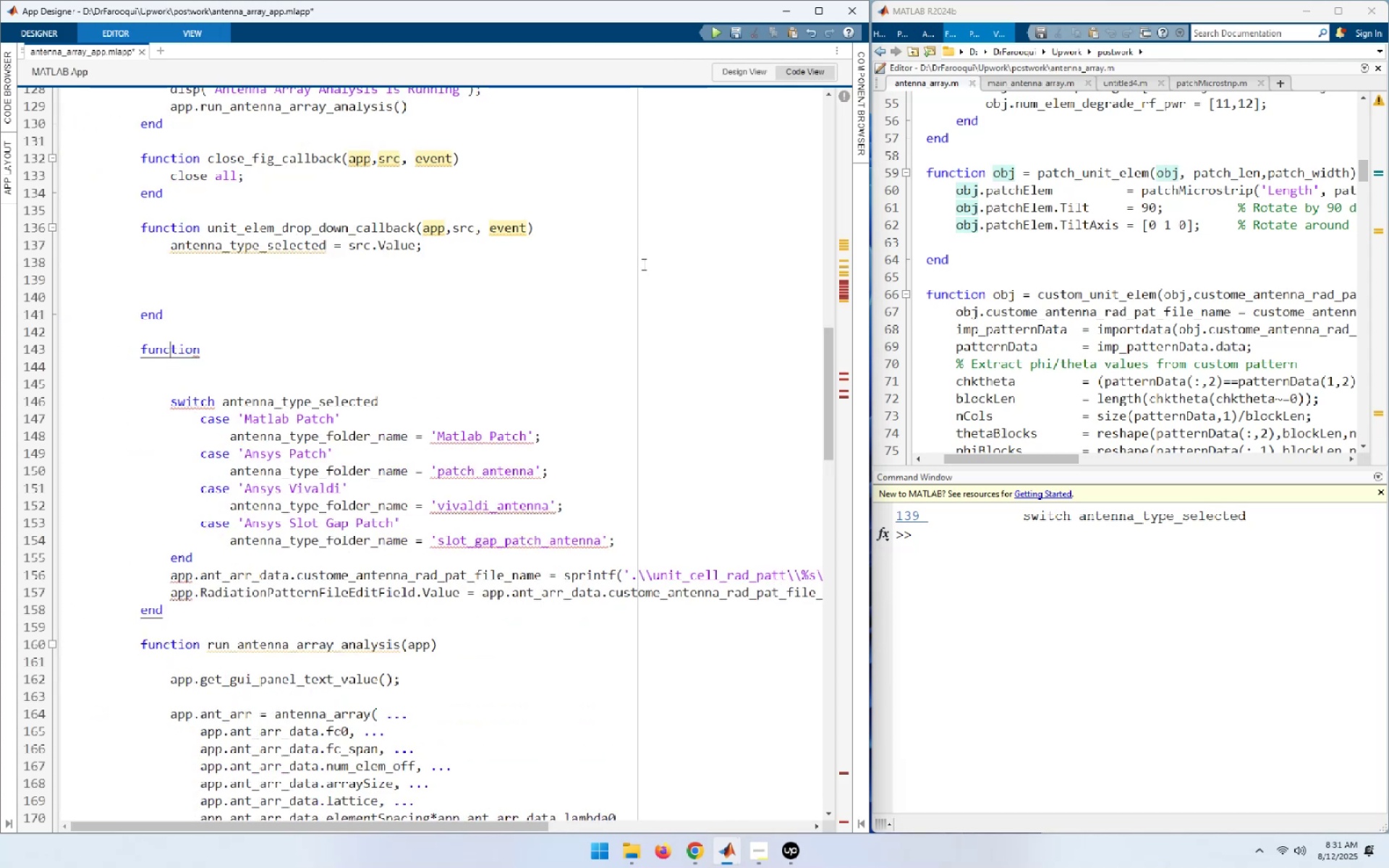 
key(End)
 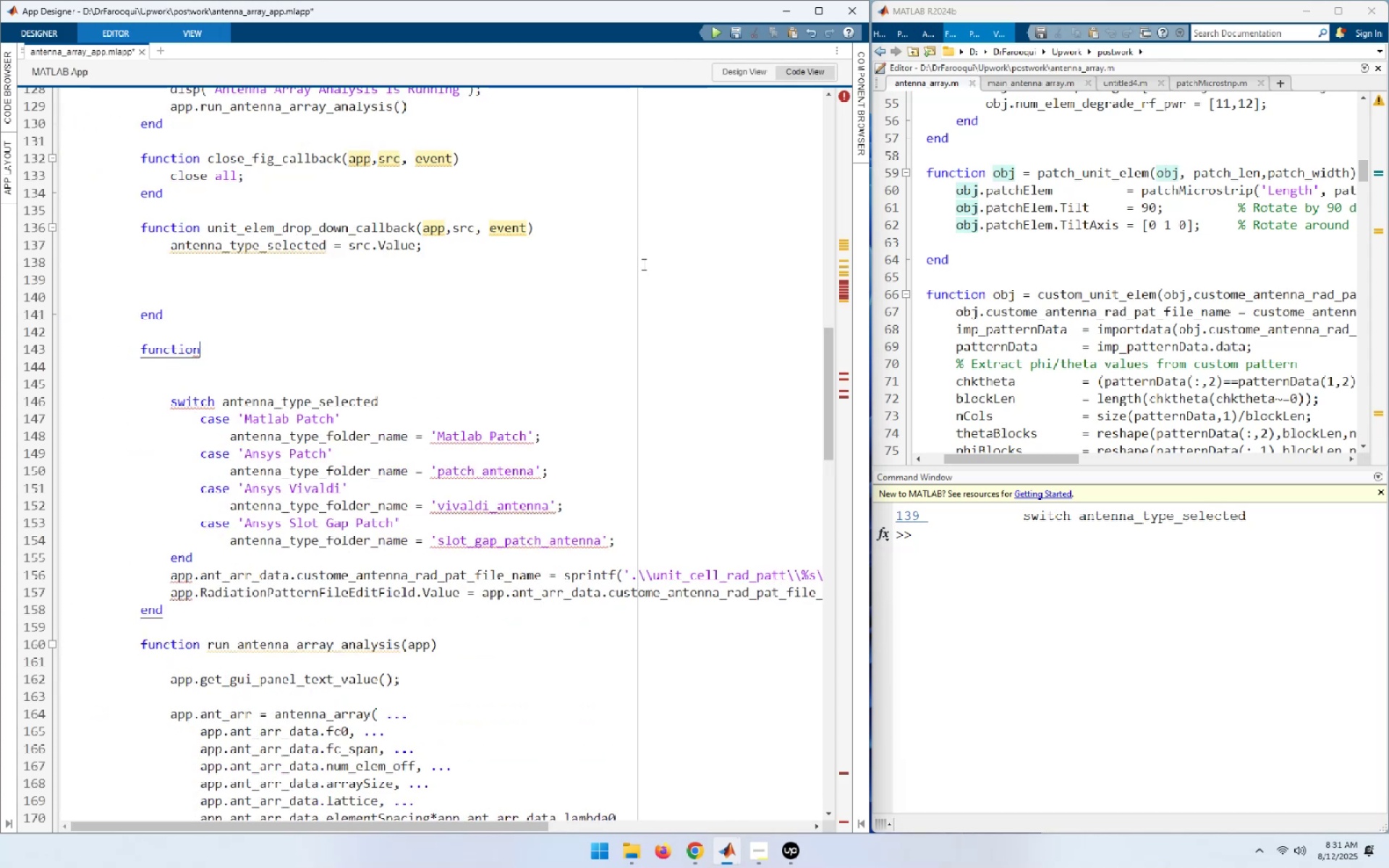 
key(Space)
 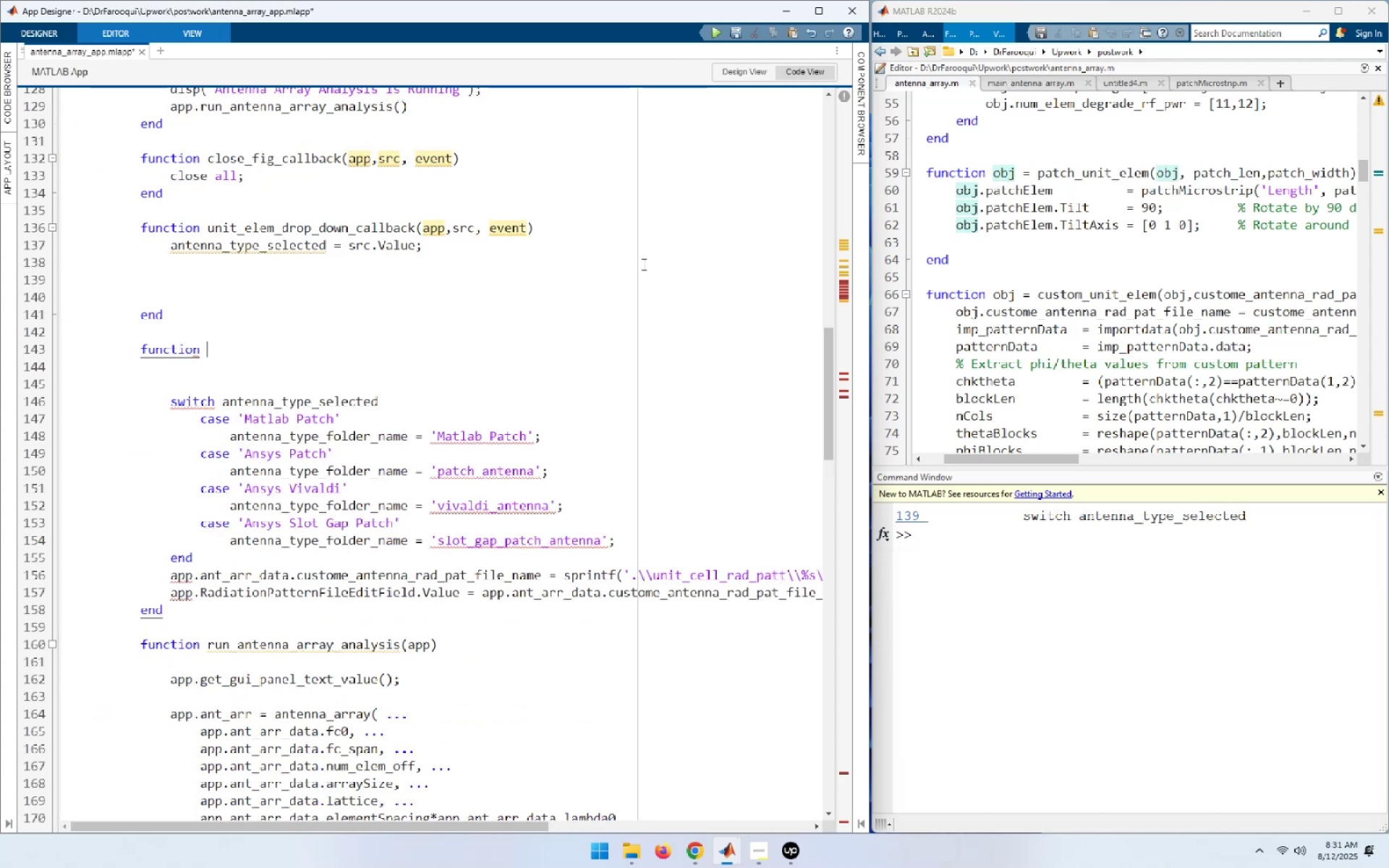 
key(Control+ControlLeft)
 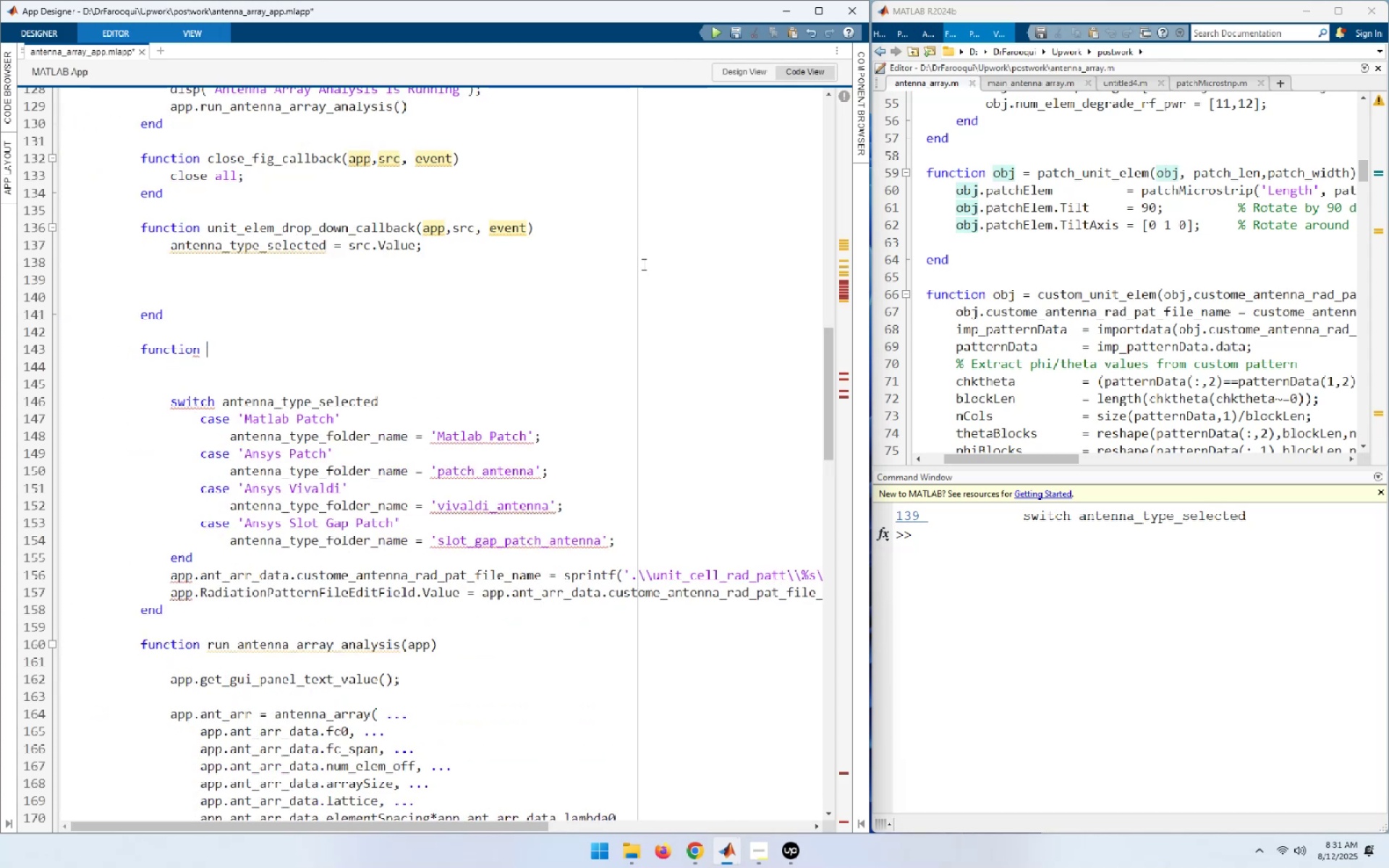 
key(Control+V)
 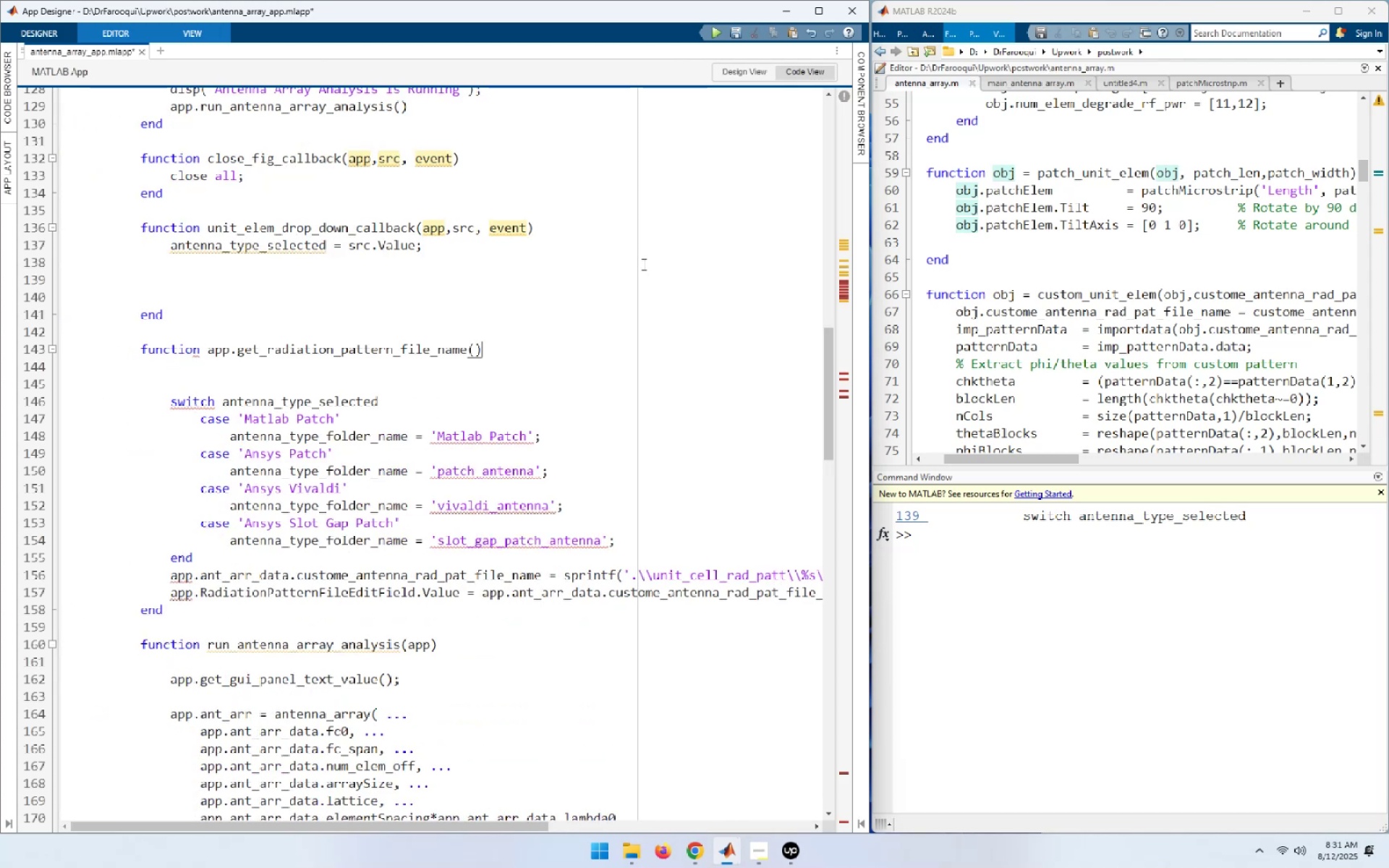 
key(ArrowLeft)
 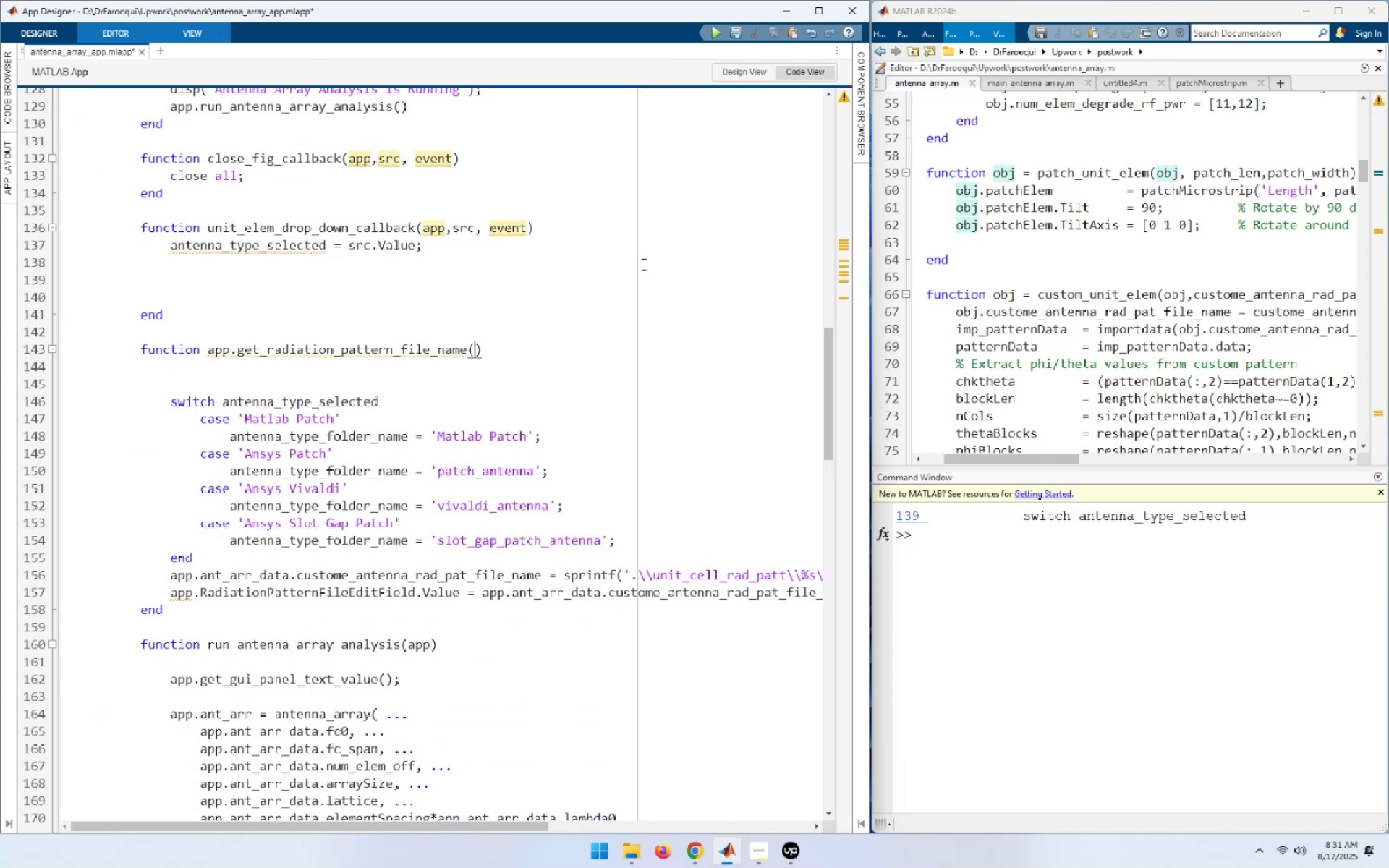 
type(app[Home])
 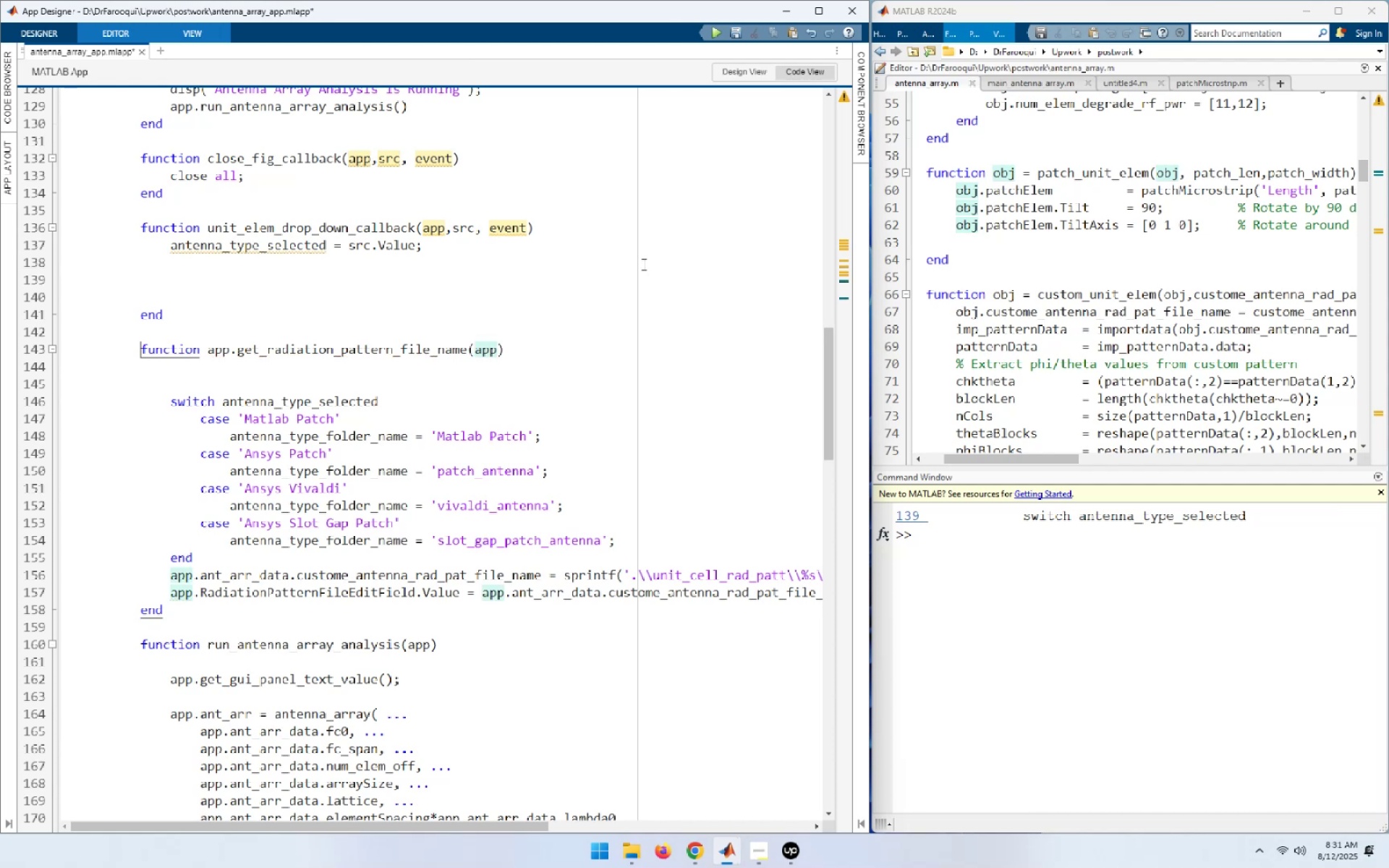 
hold_key(key=ArrowRight, duration=0.83)
 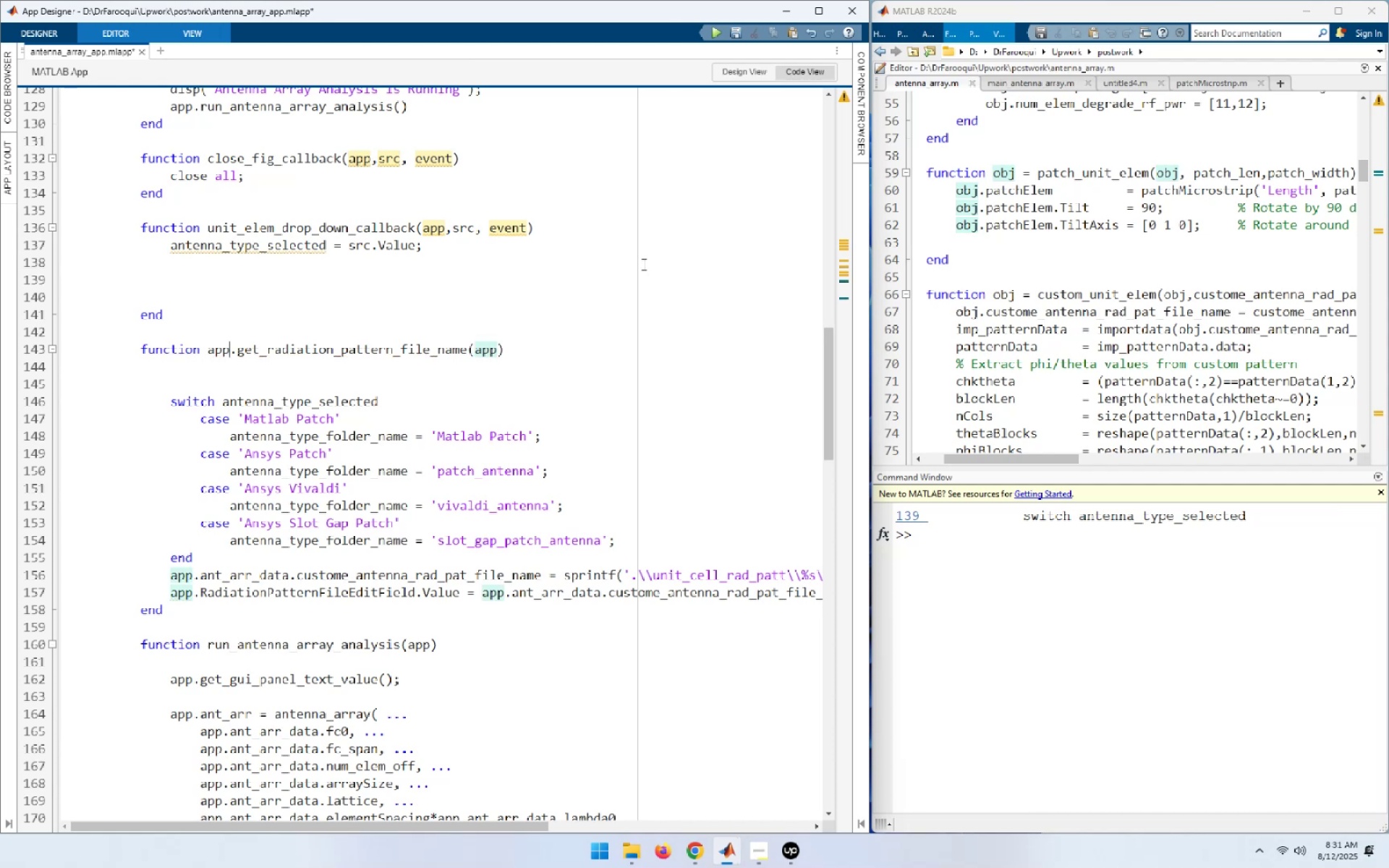 
key(ArrowRight)
 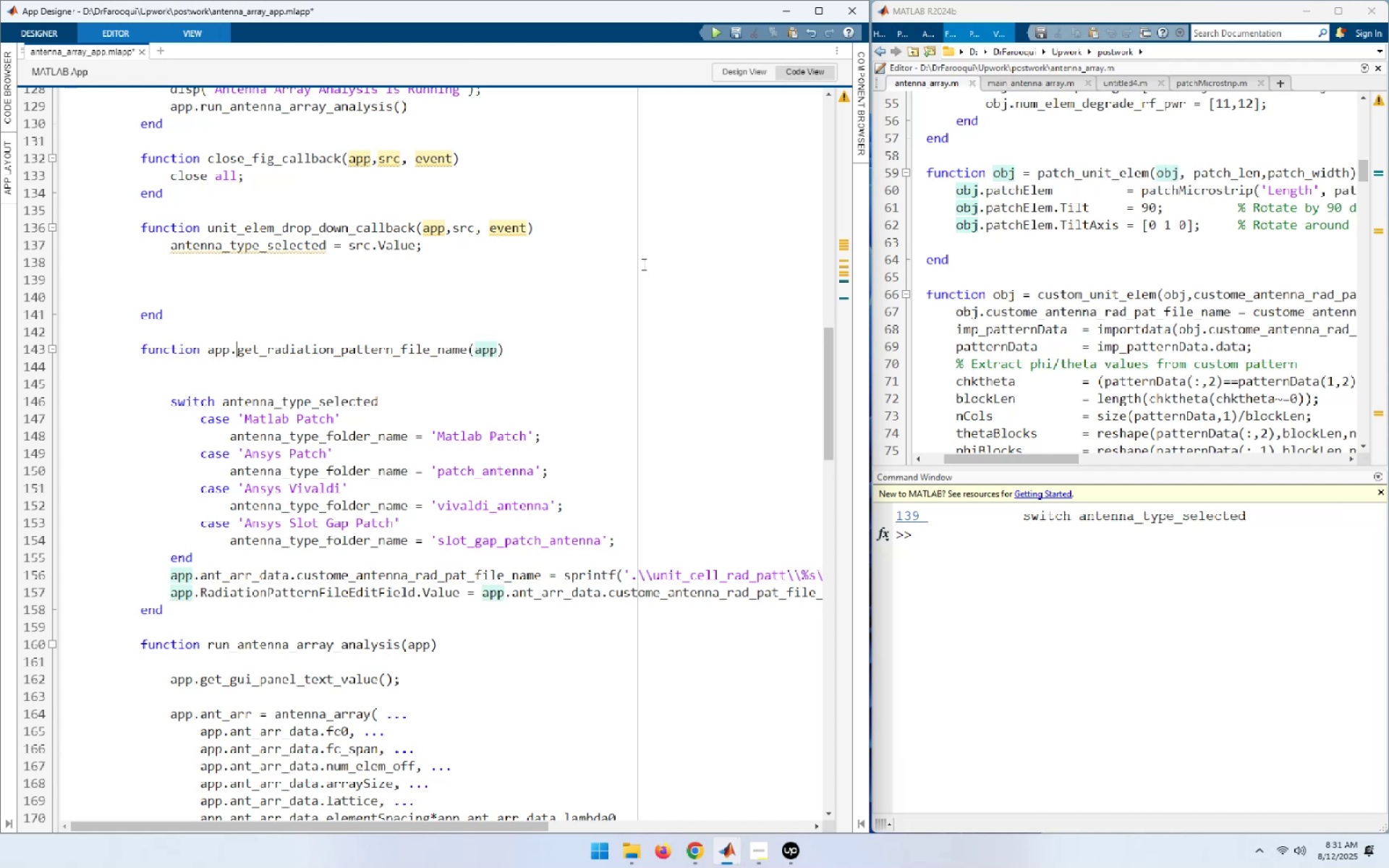 
key(Backspace)
 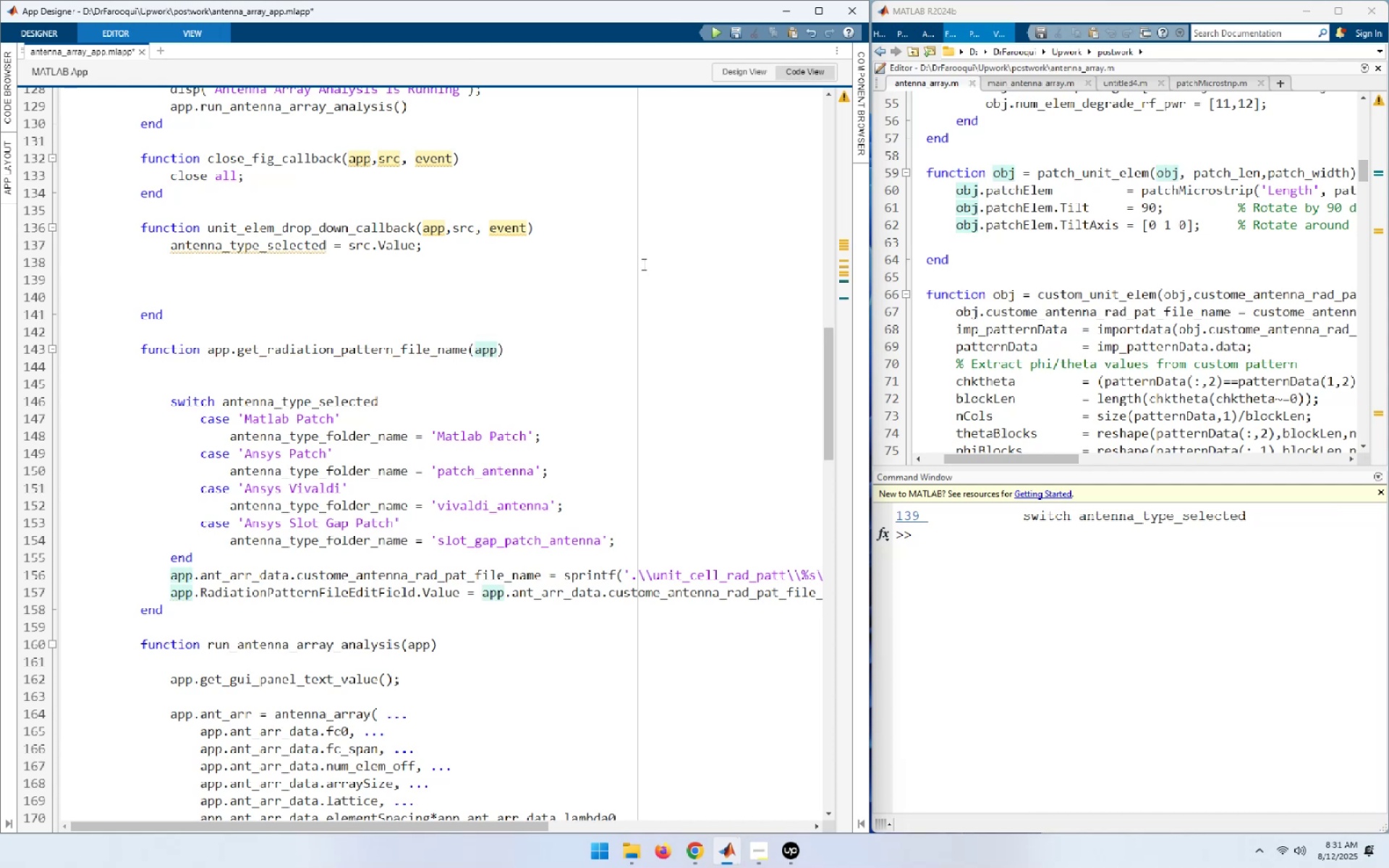 
key(Backspace)
 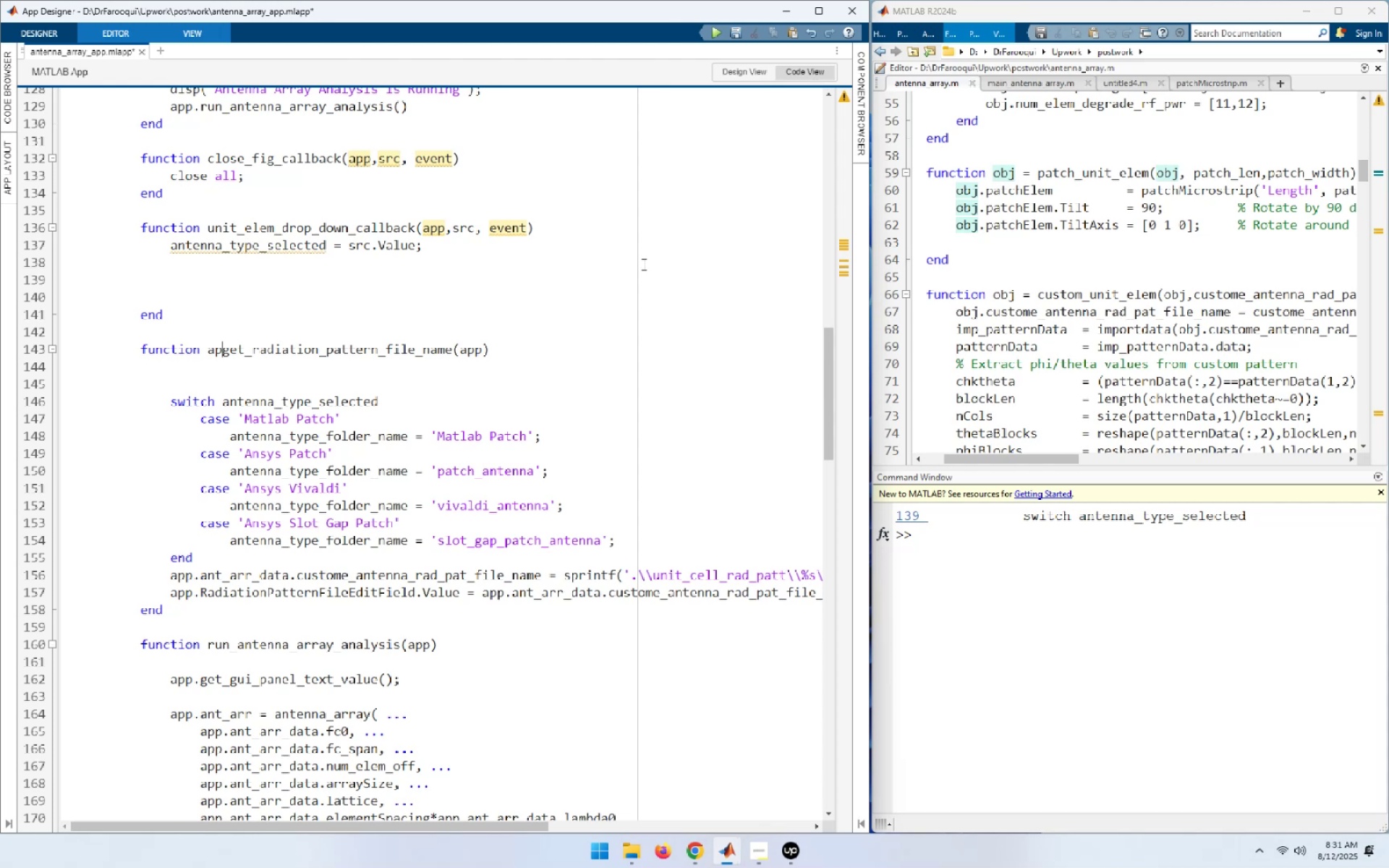 
wait(11.6)
 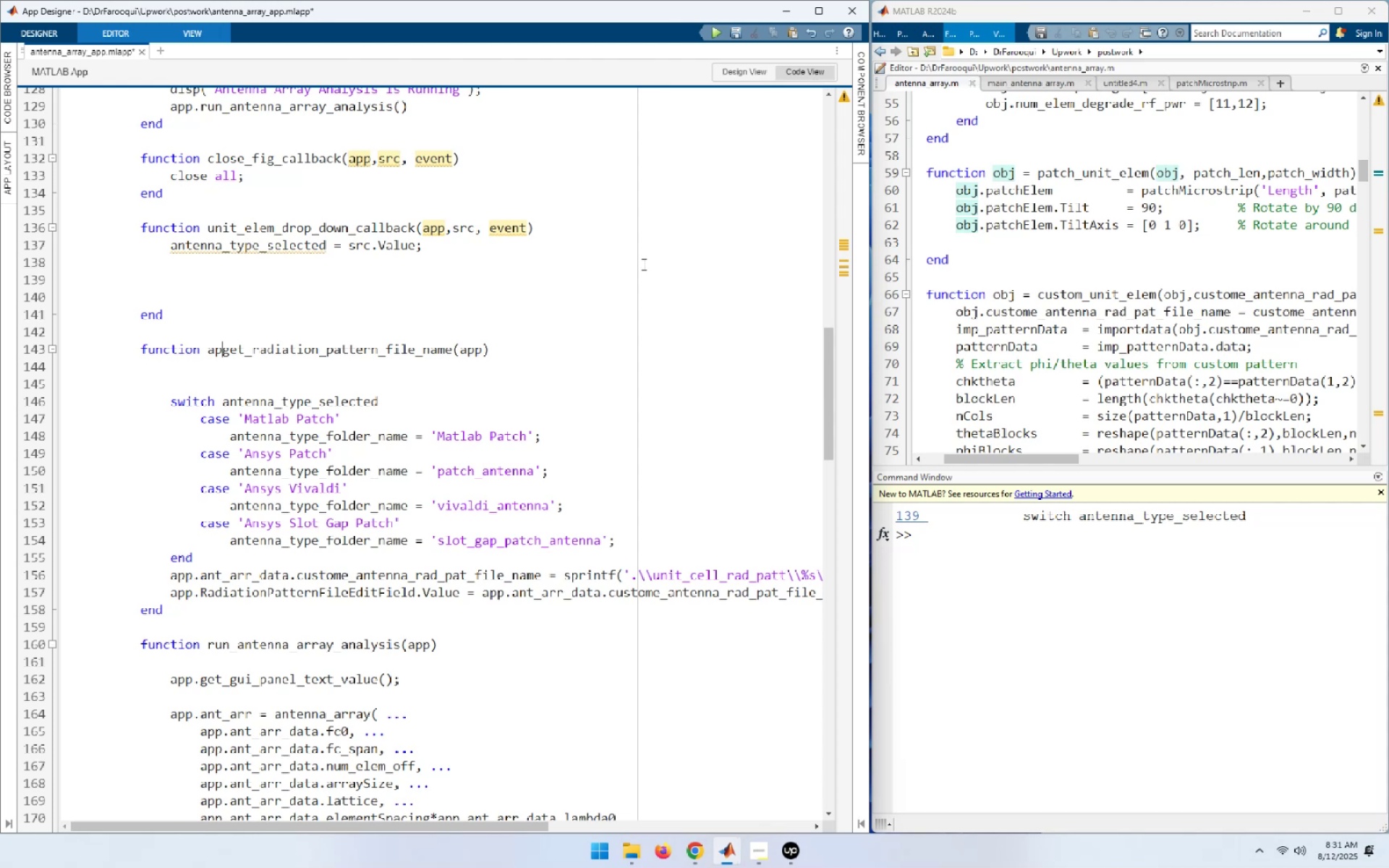 
key(Backspace)
 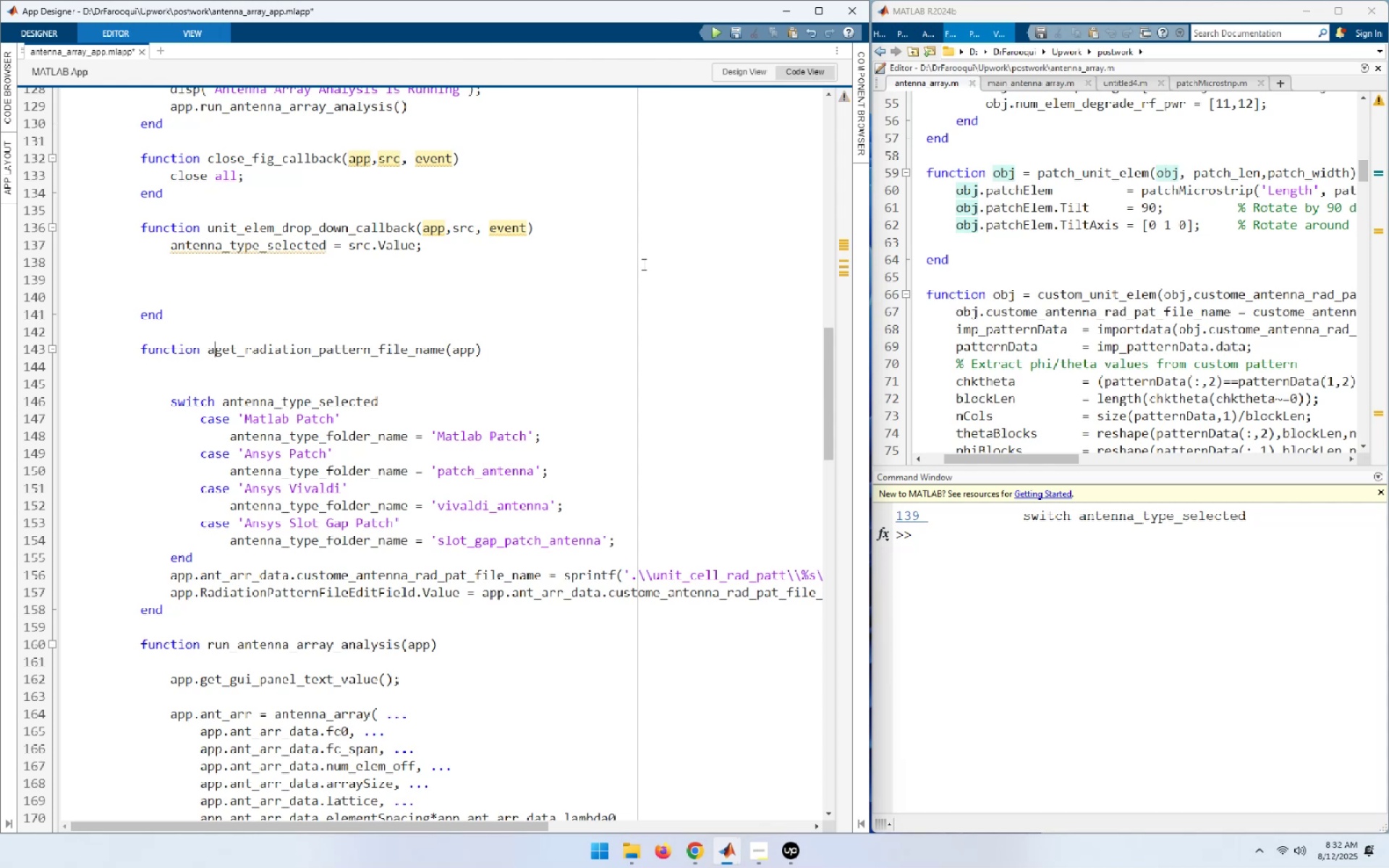 
key(Backspace)
 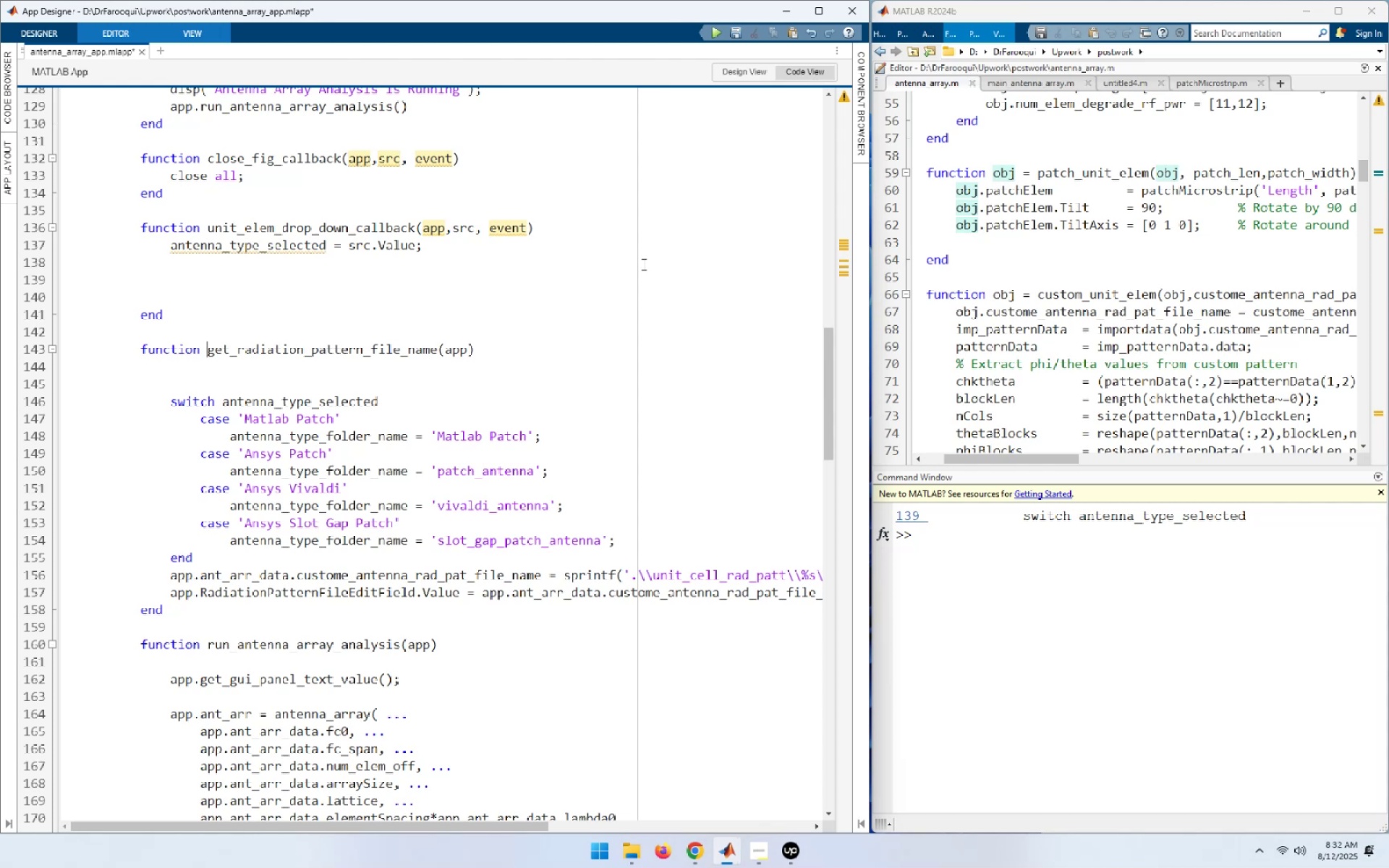 
key(End)
 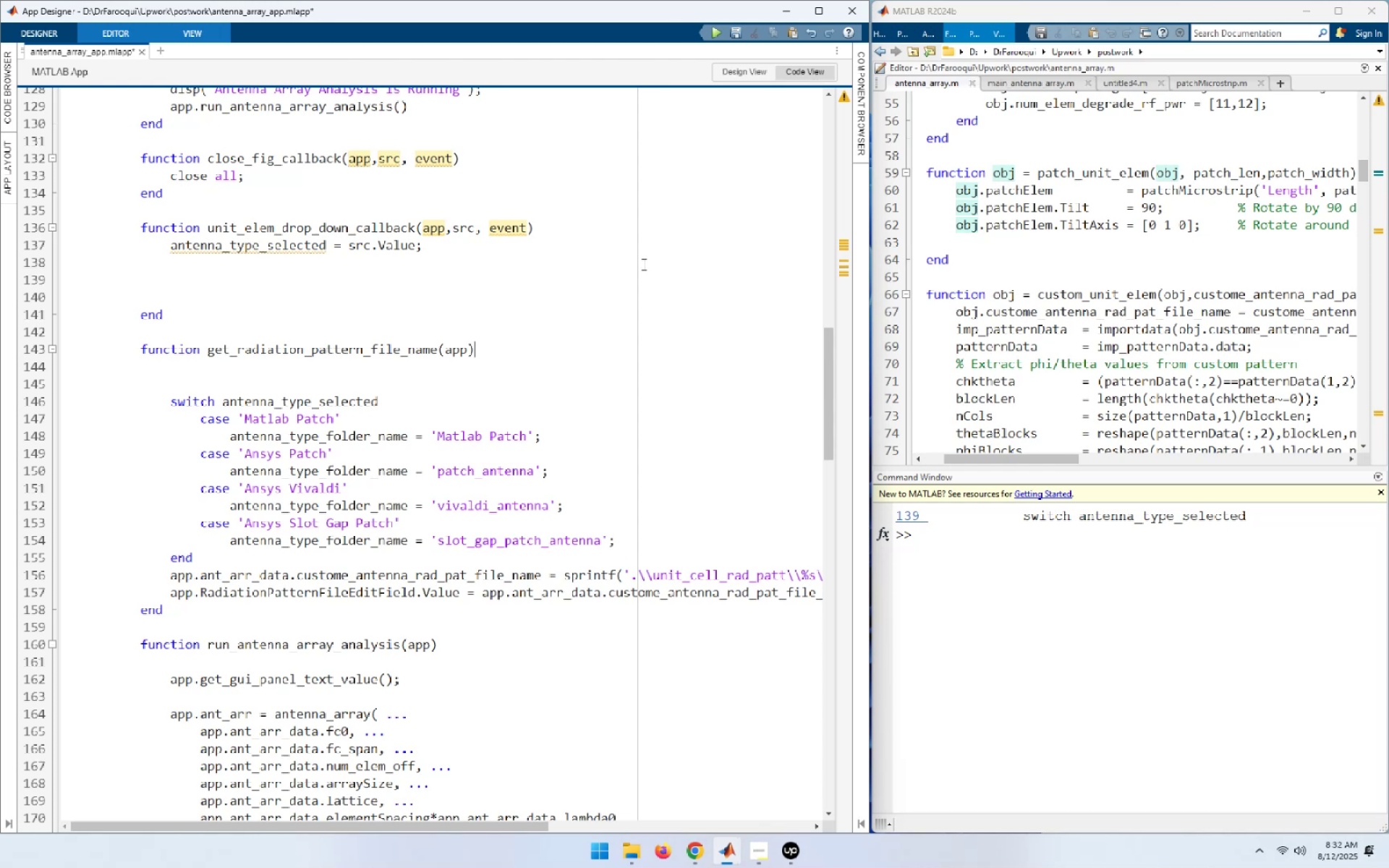 
key(Delete)
 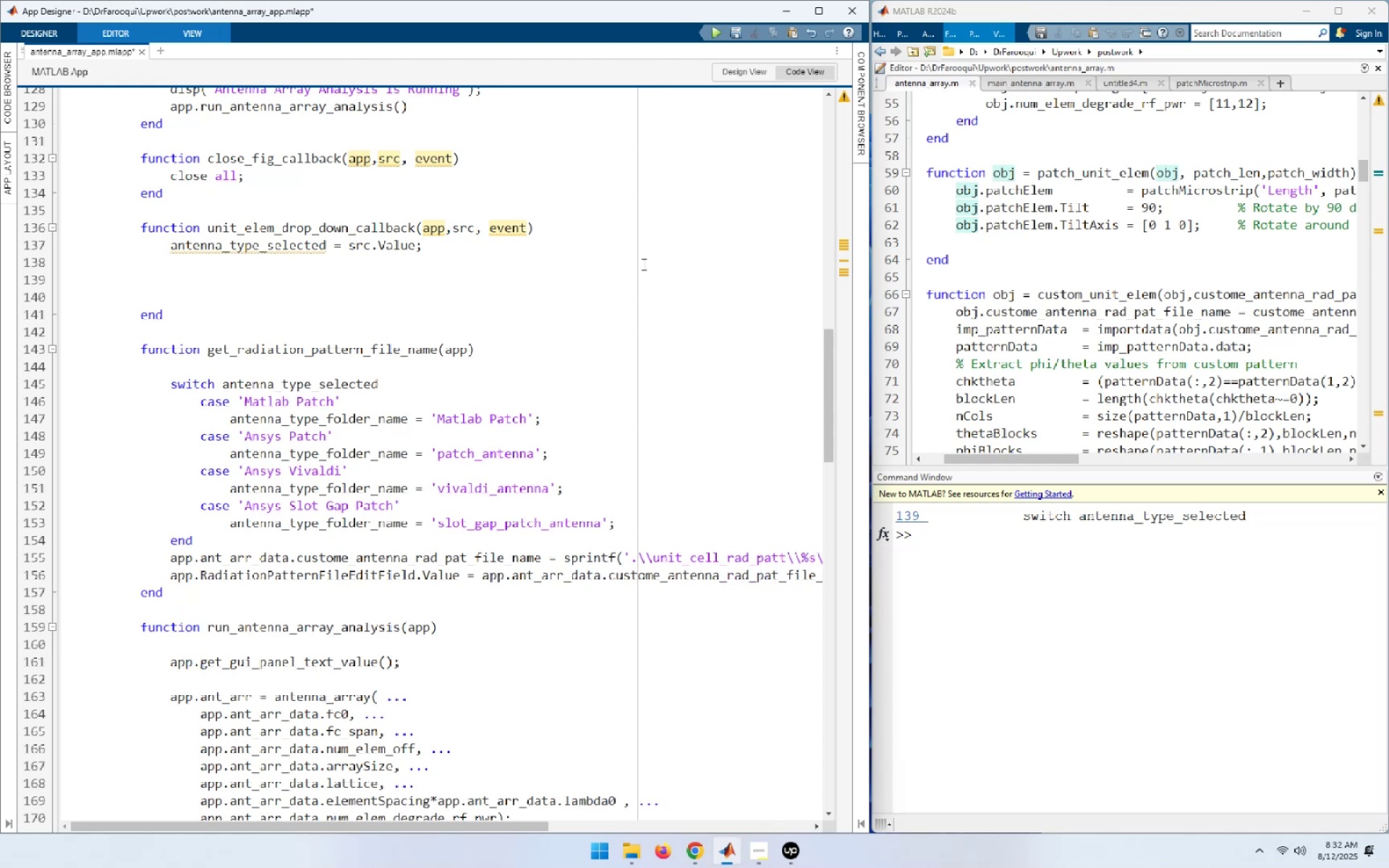 
wait(12.07)
 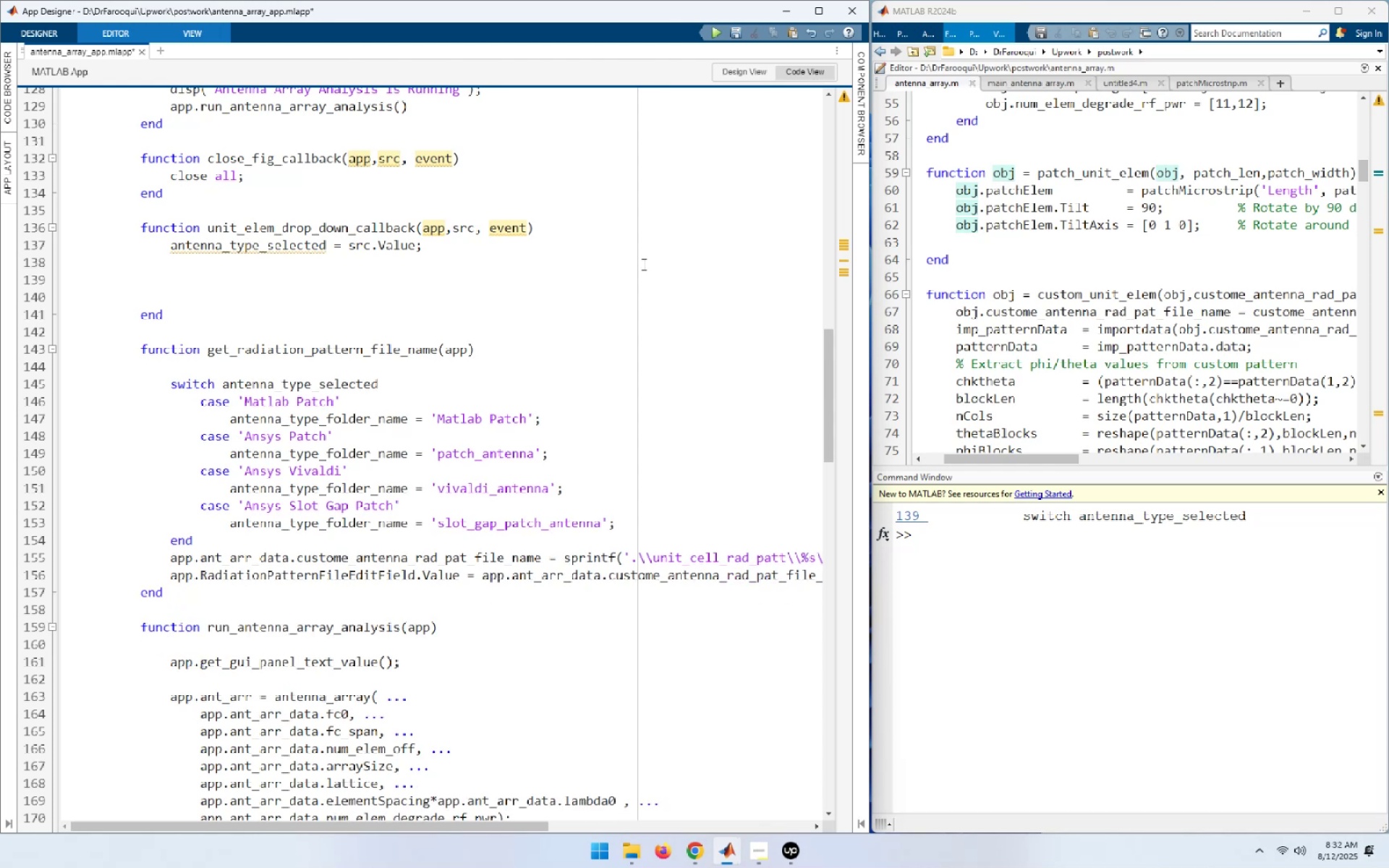 
scroll: coordinate [152, 807], scroll_direction: up, amount: 1.0
 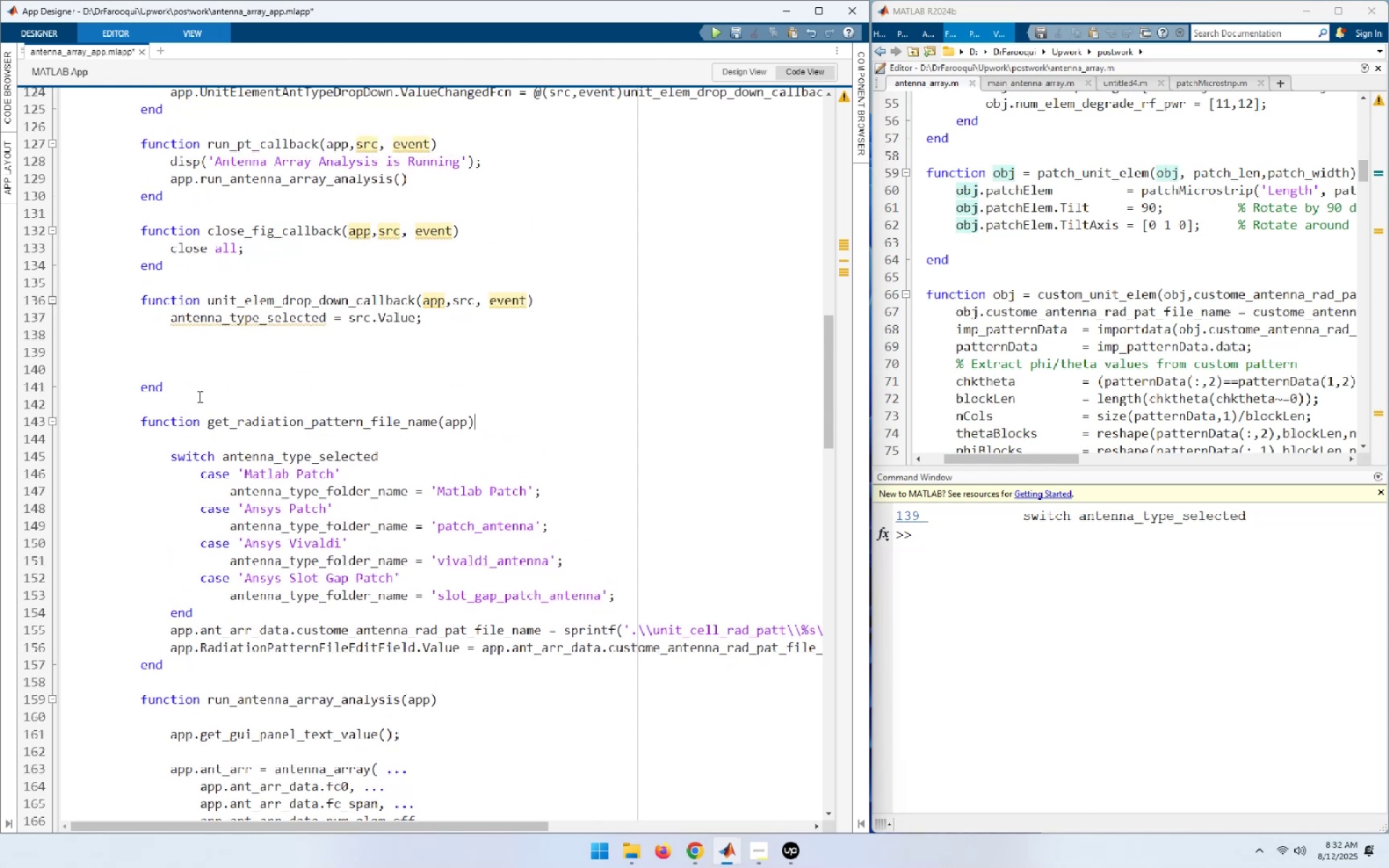 
left_click_drag(start_coordinate=[207, 422], to_coordinate=[474, 422])
 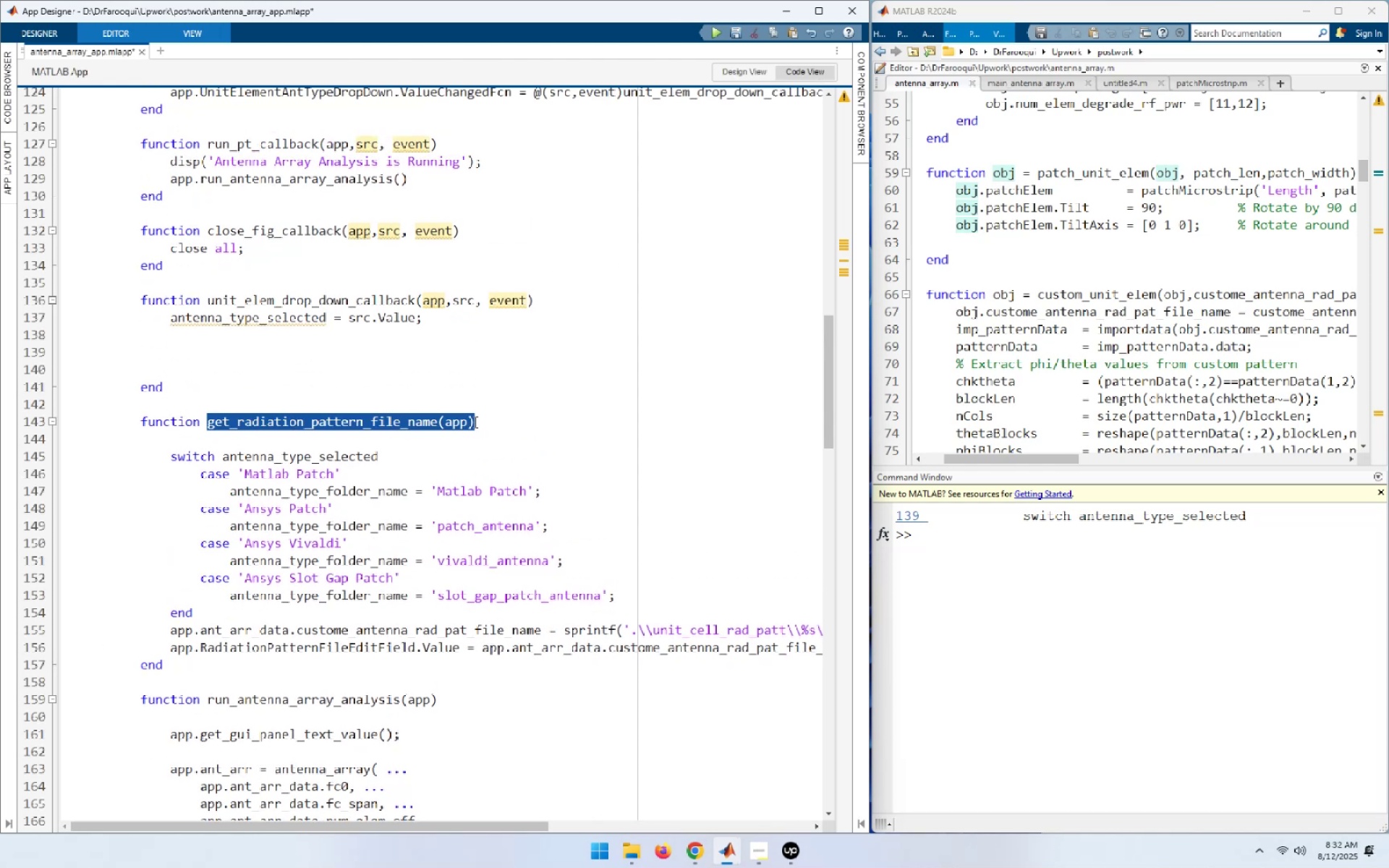 
key(Control+C)
 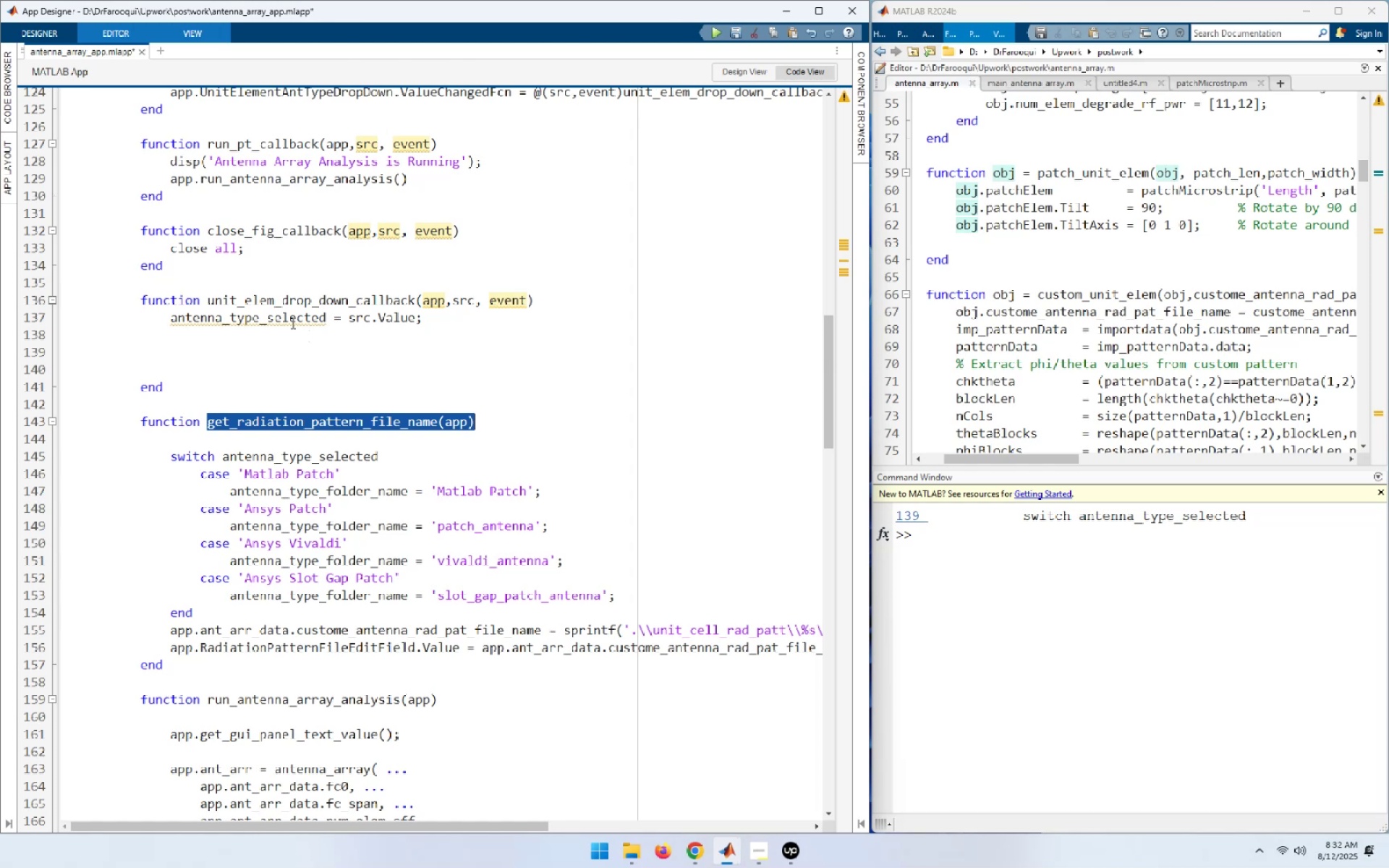 
left_click([292, 322])
 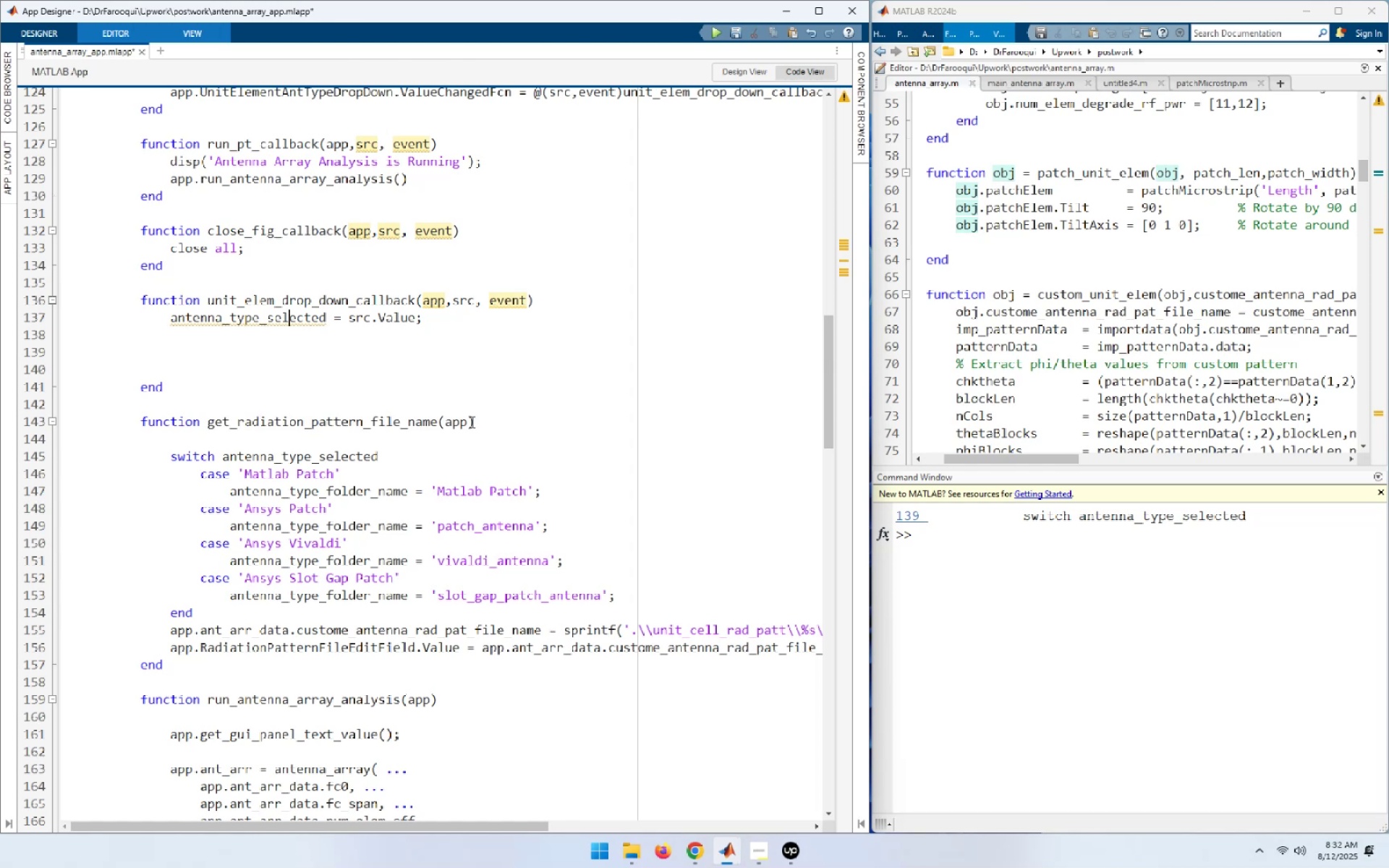 
key(End)
 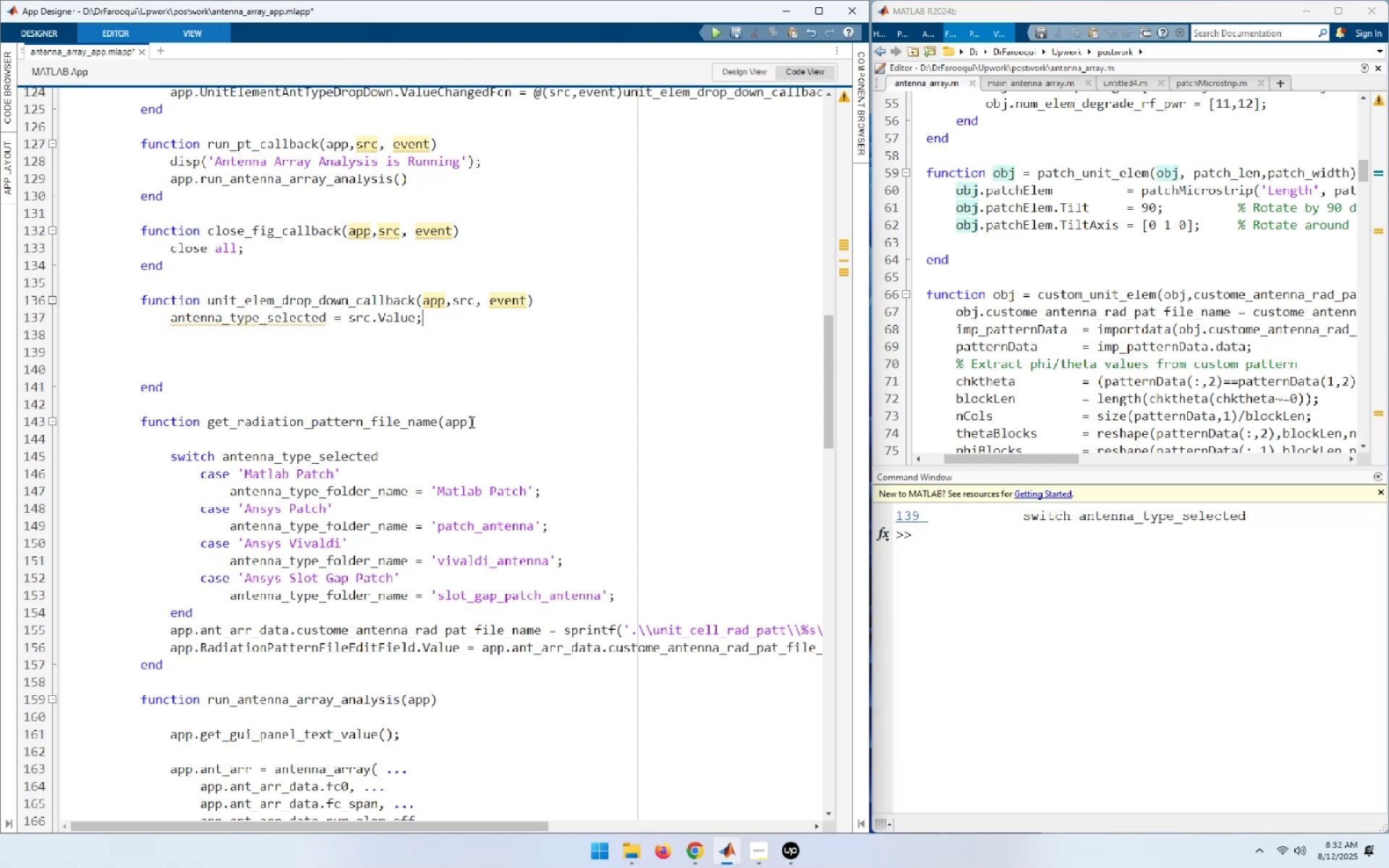 
key(NumpadEnter)
 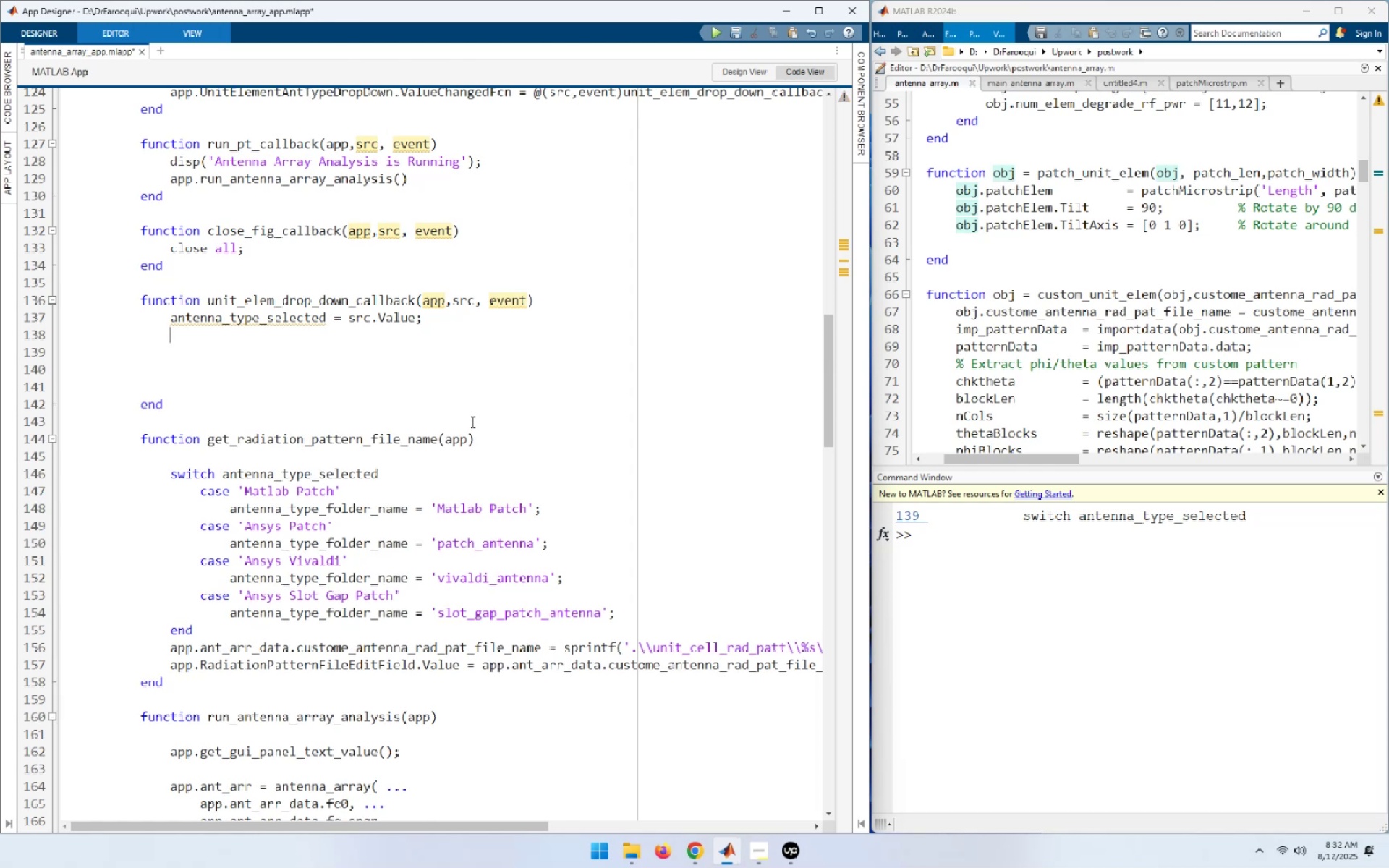 
key(Control+ControlLeft)
 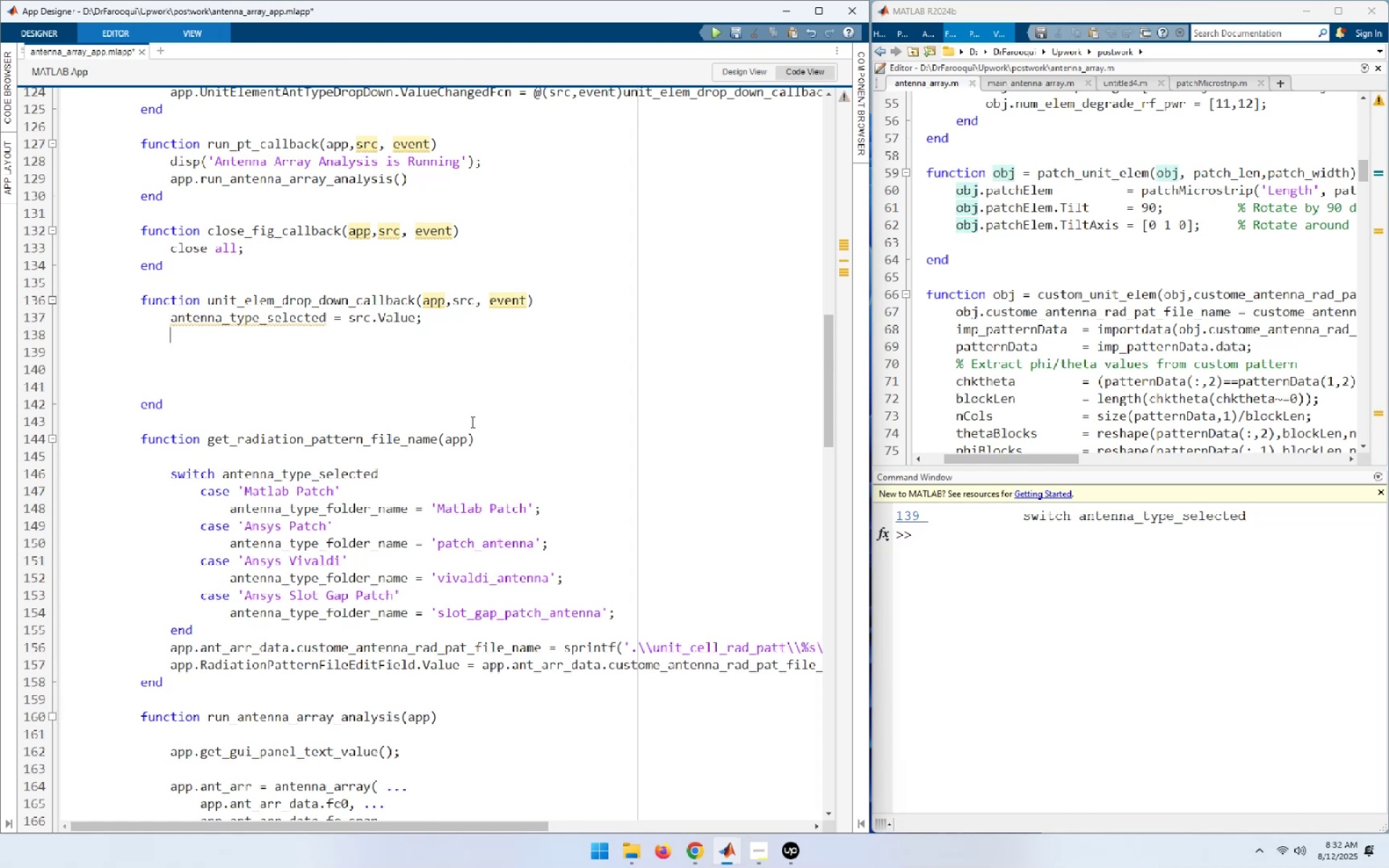 
key(Control+V)
 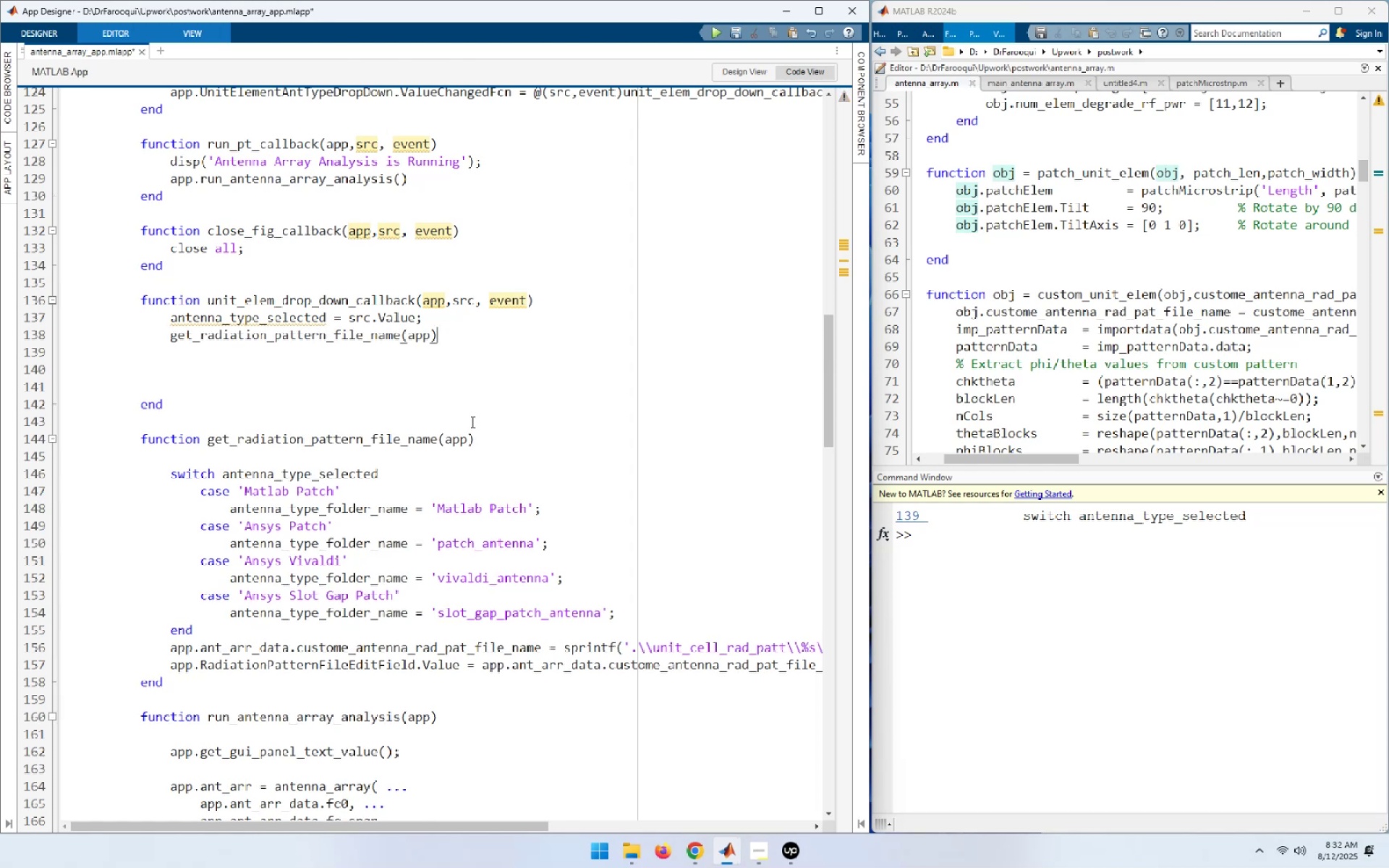 
key(End)
 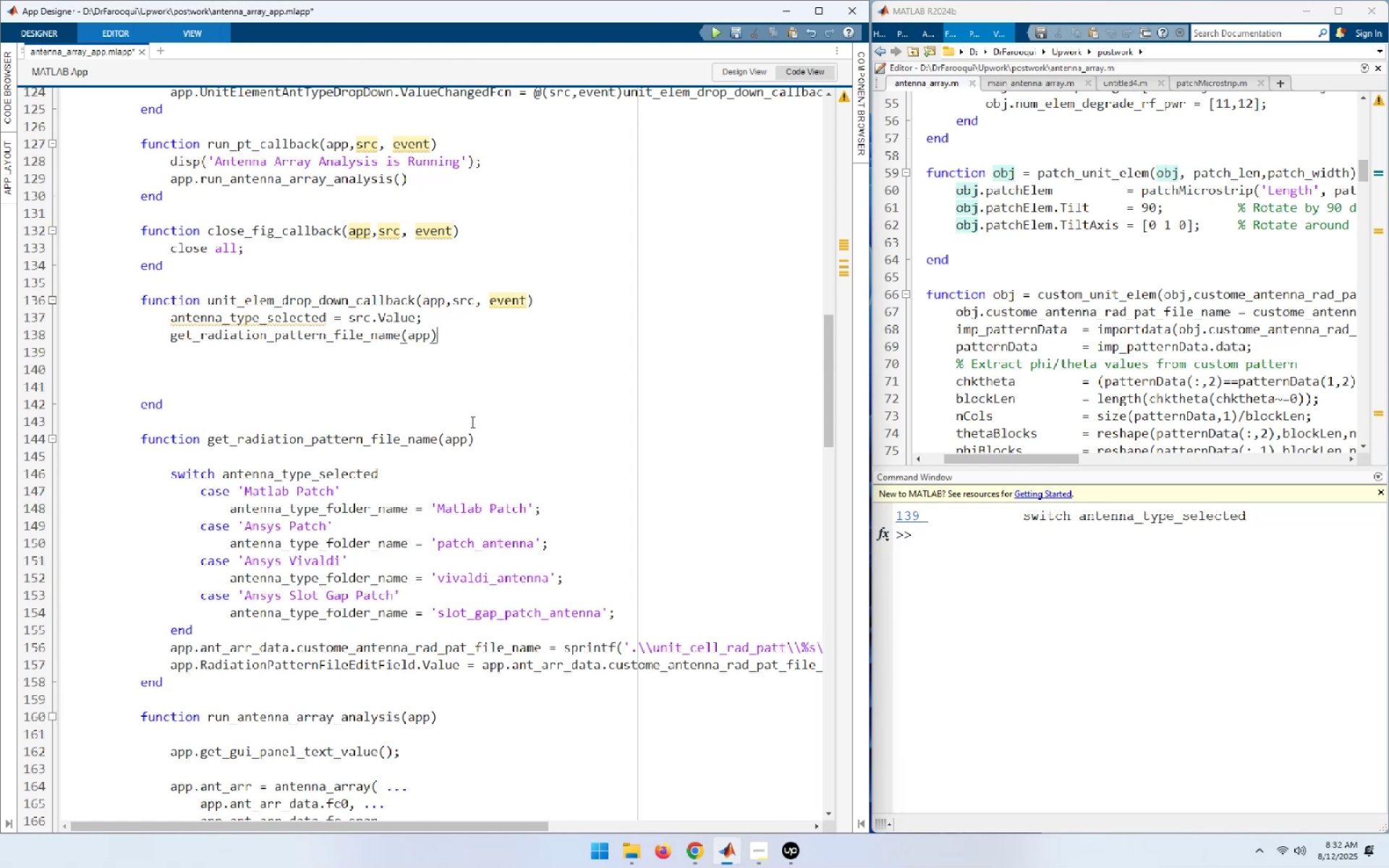 
key(Delete)
 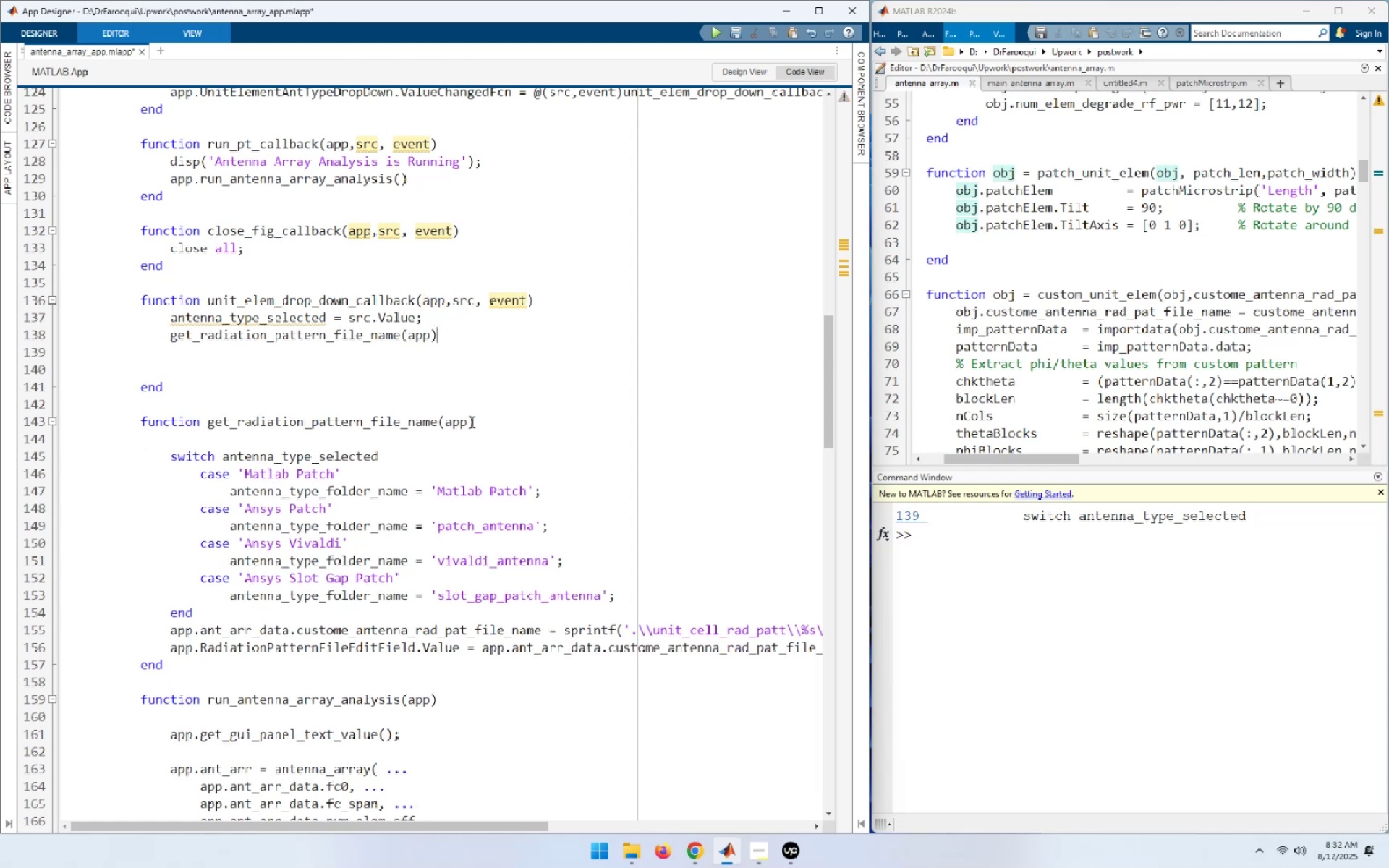 
key(End)
 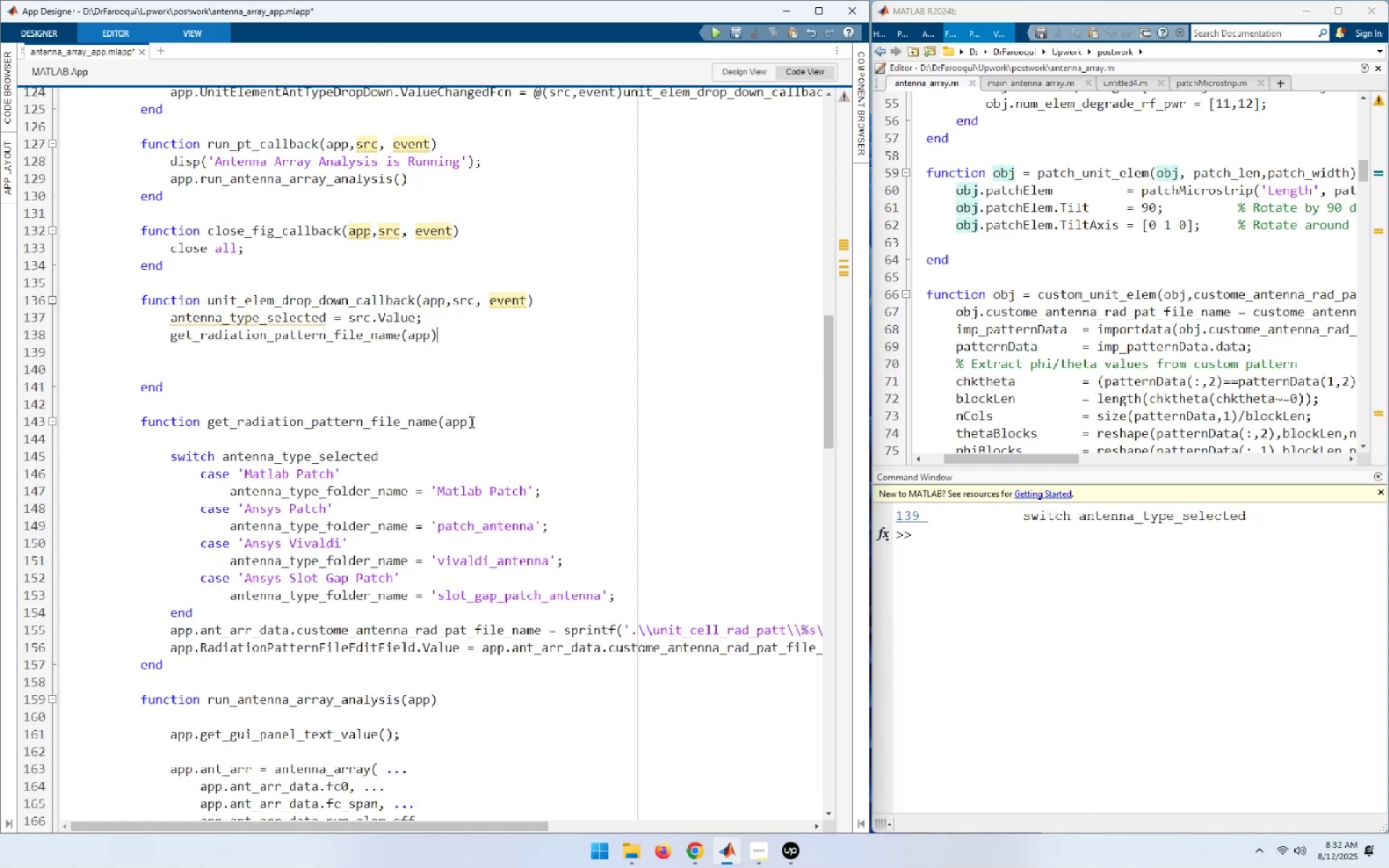 
key(Delete)
 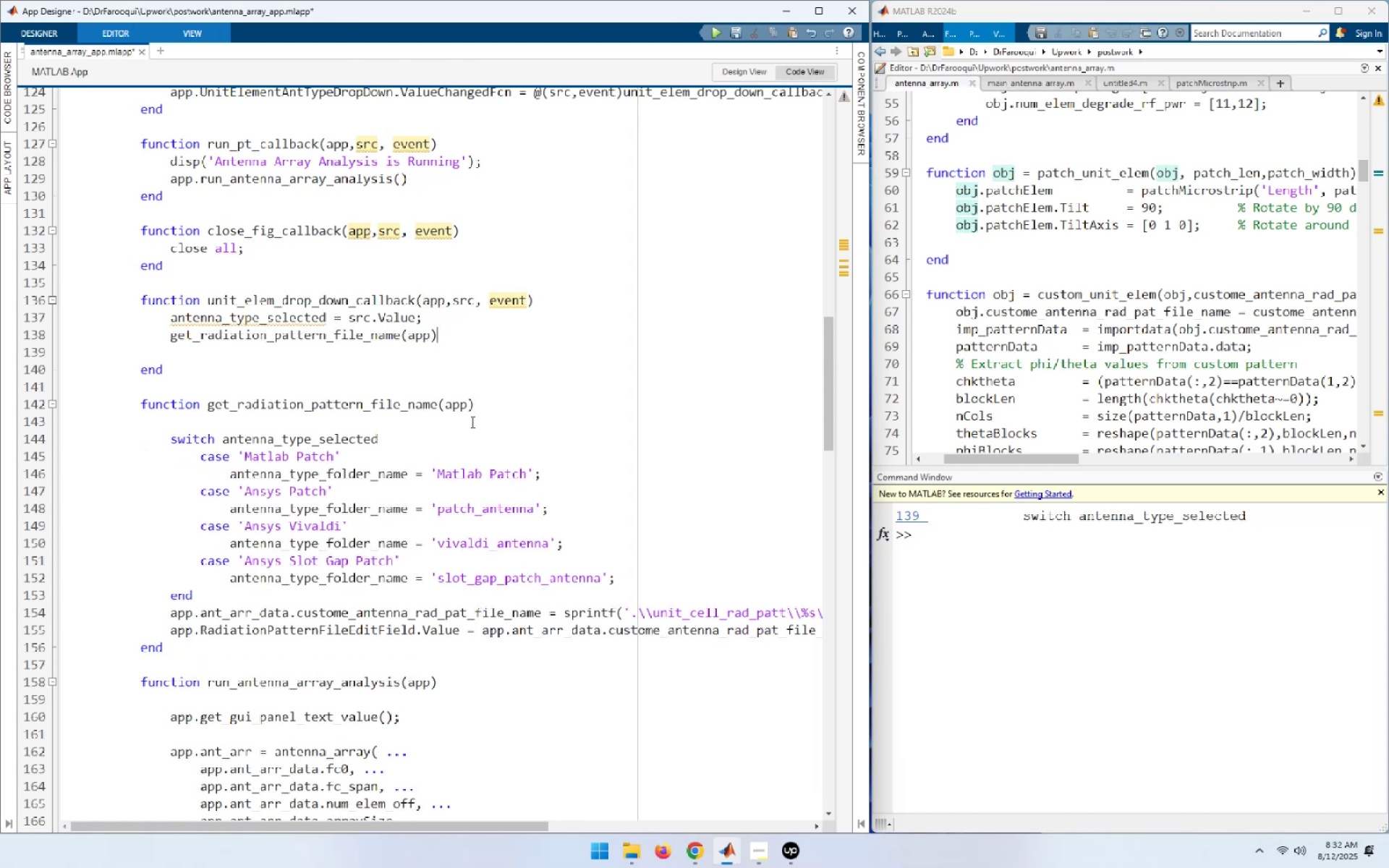 
key(End)
 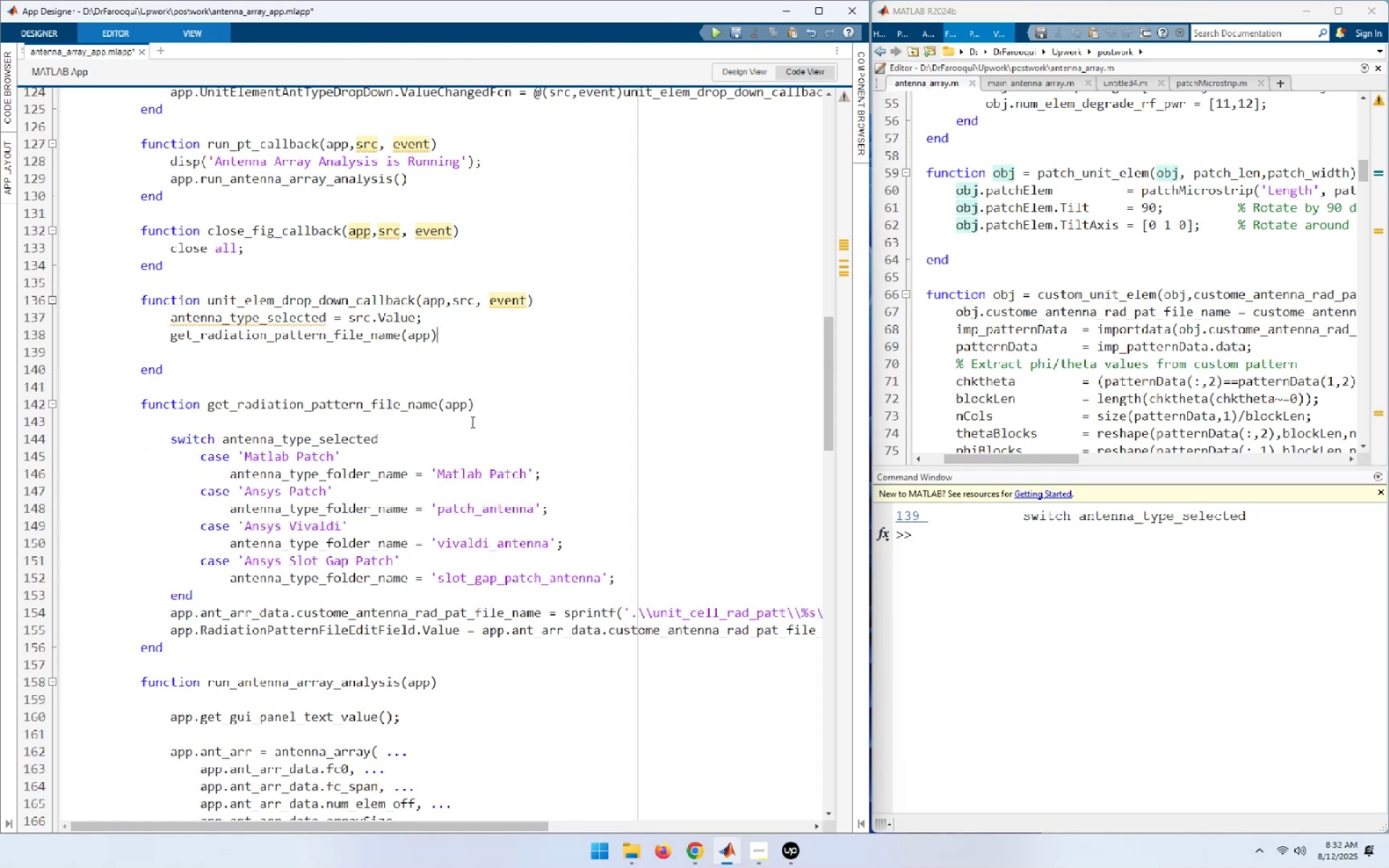 
key(Delete)
 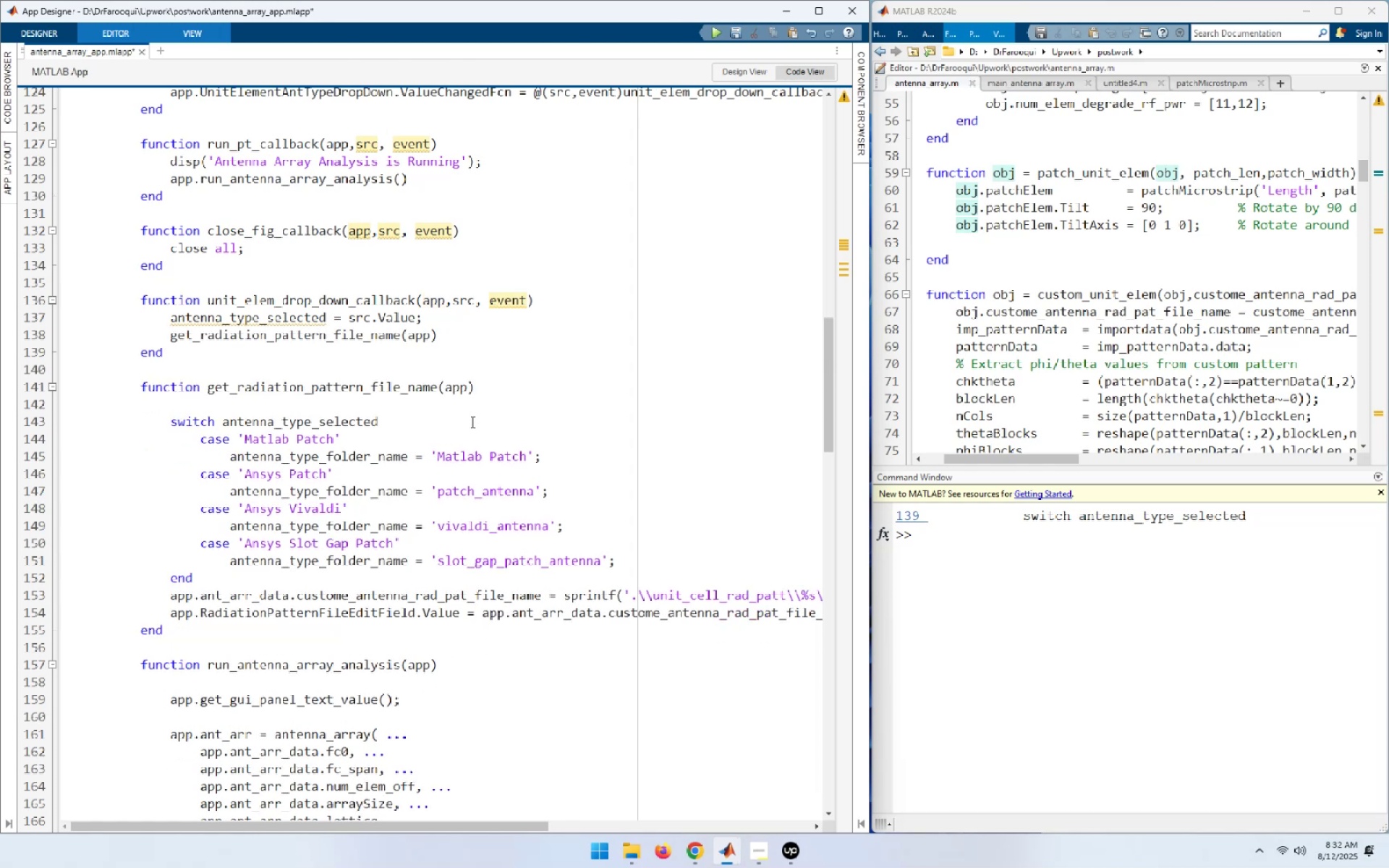 
key(ArrowDown)
 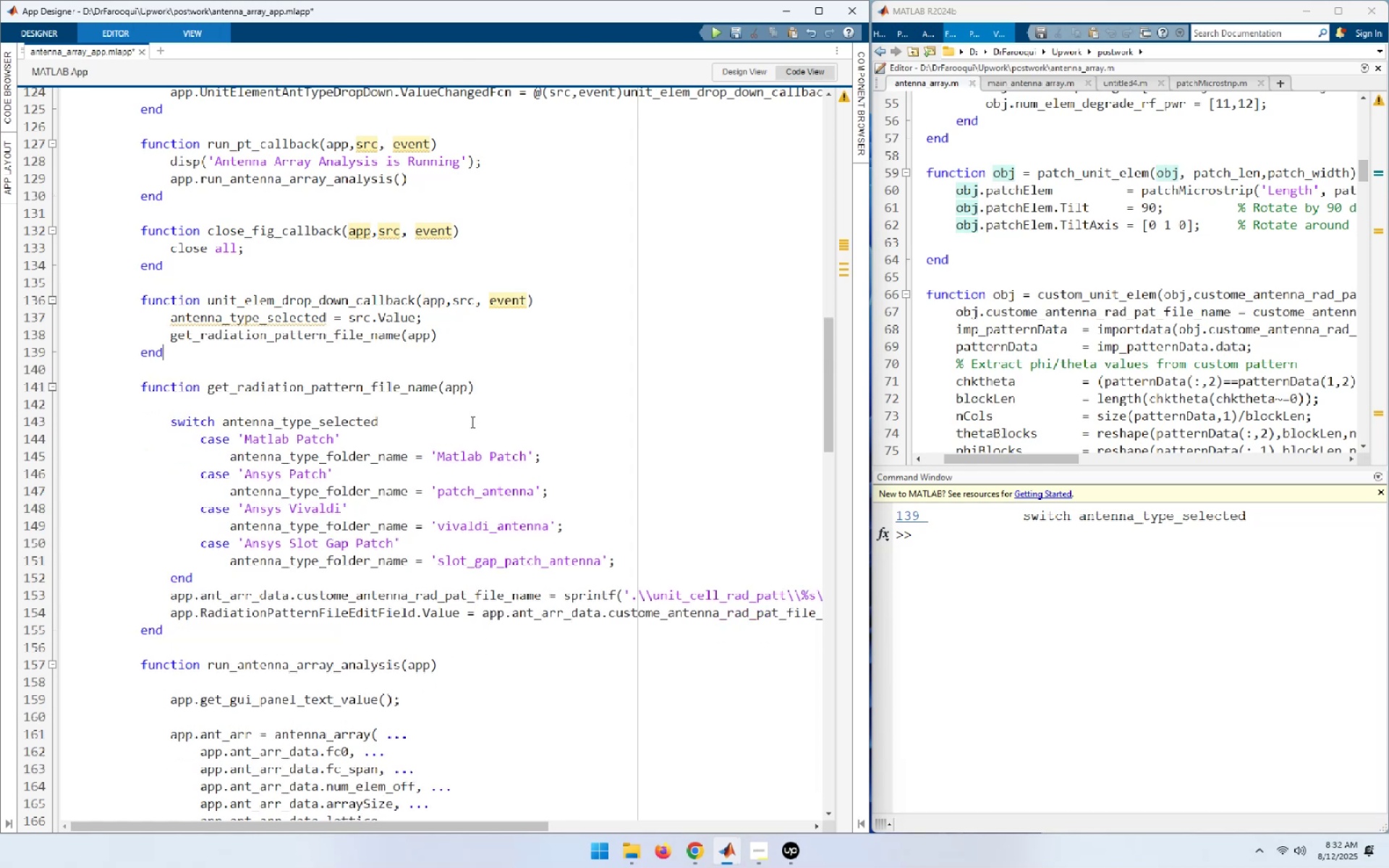 
key(ArrowDown)
 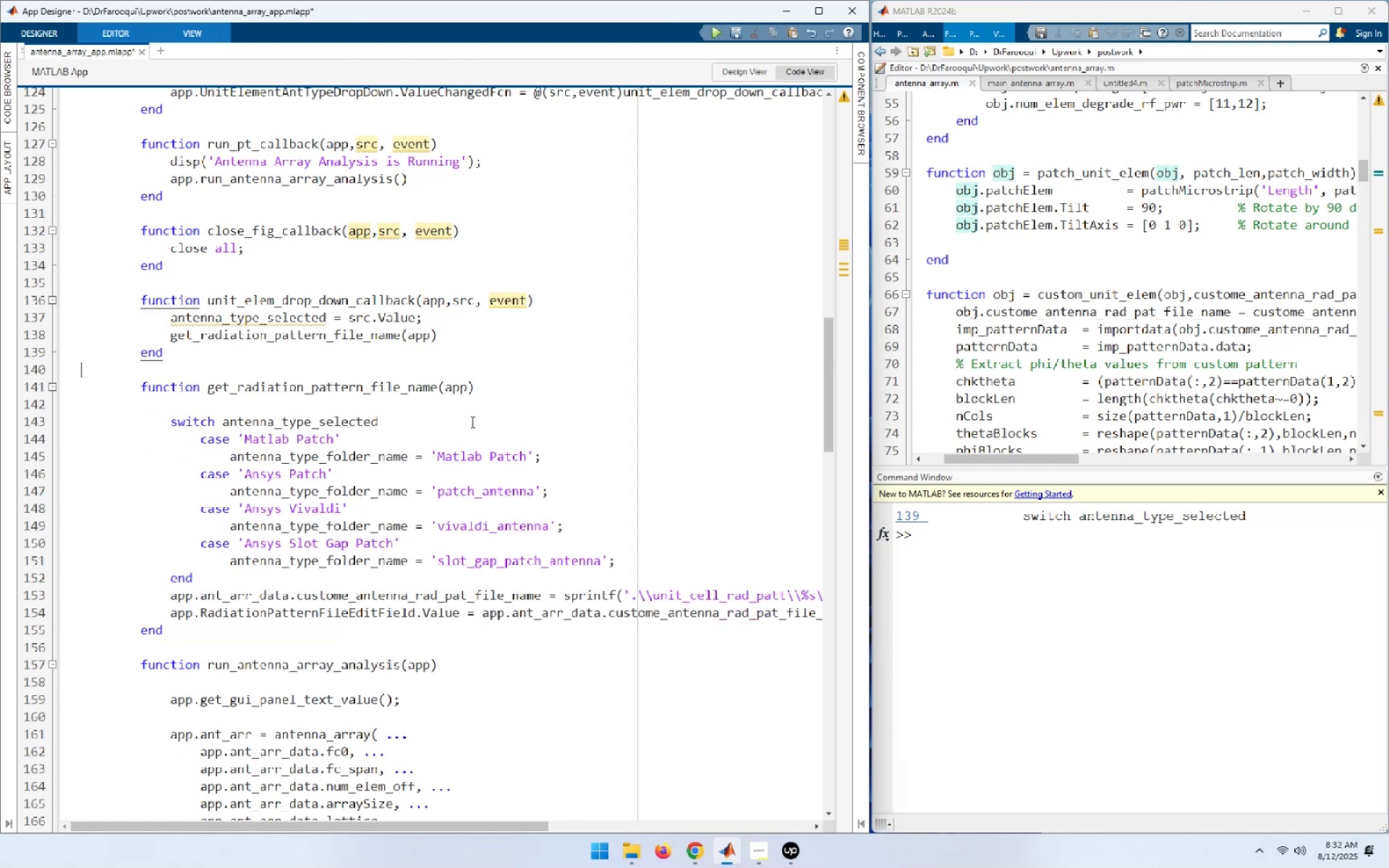 
key(ArrowDown)
 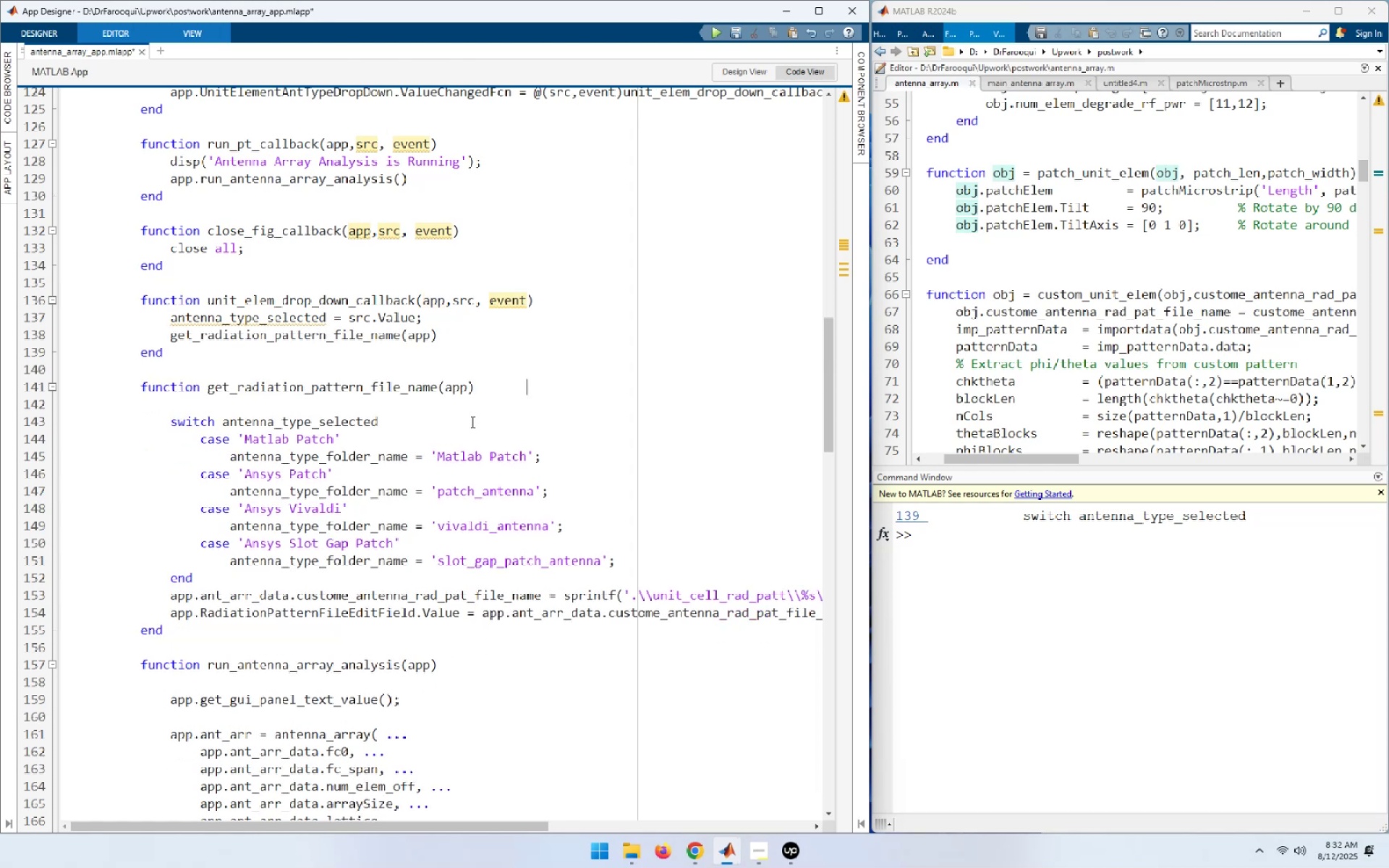 
hold_key(key=ArrowLeft, duration=0.78)
 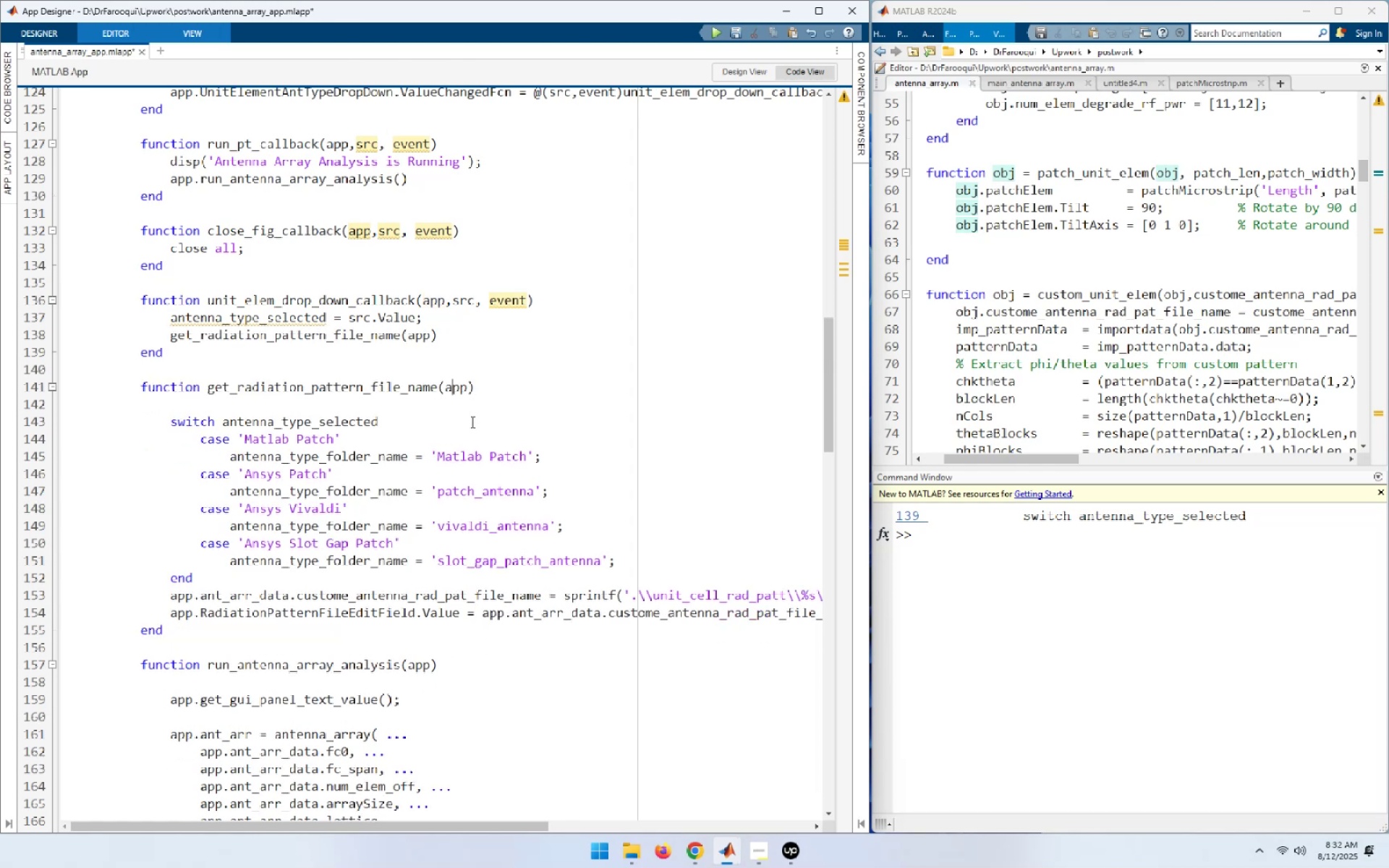 
key(ArrowRight)
 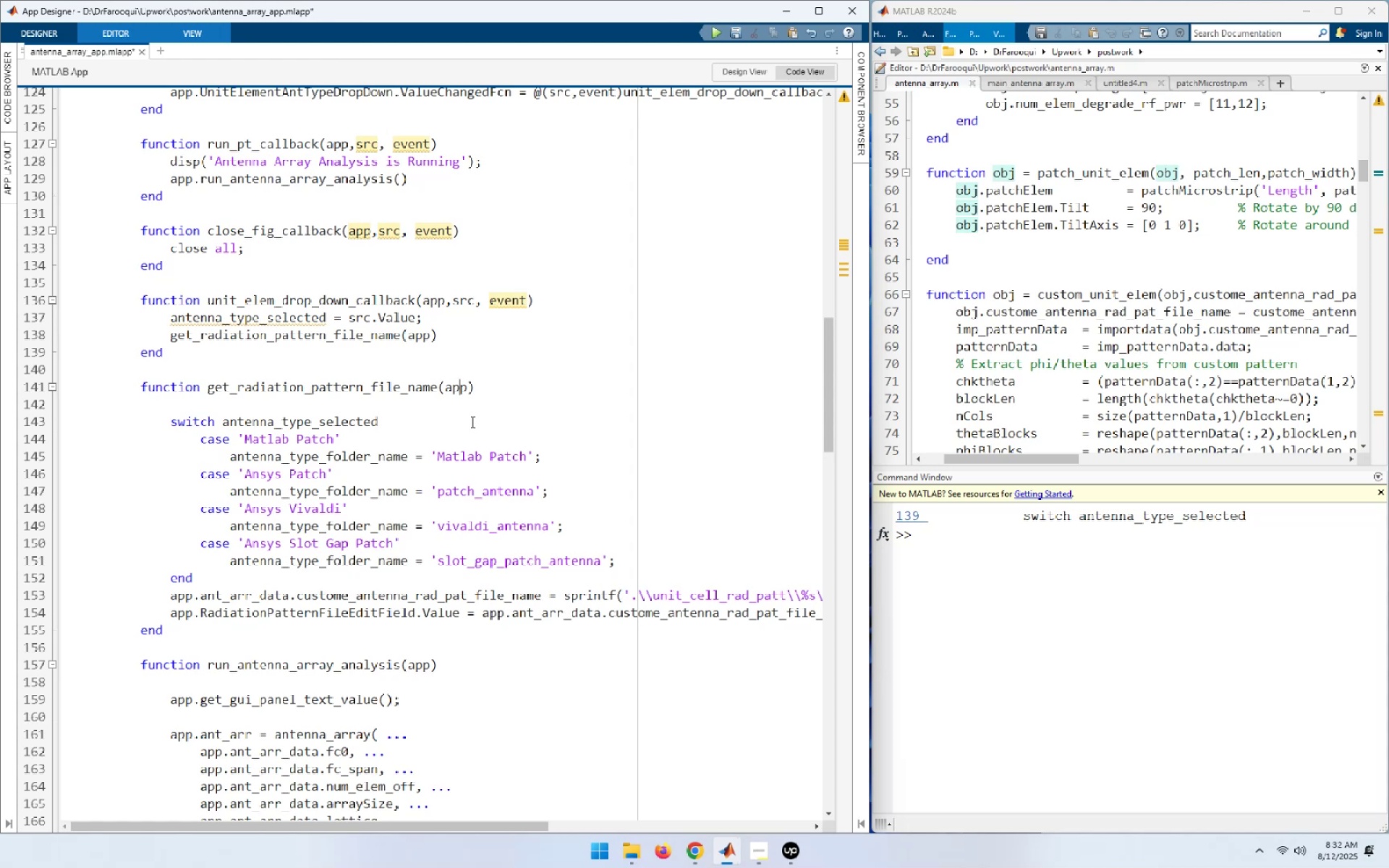 
key(ArrowRight)
 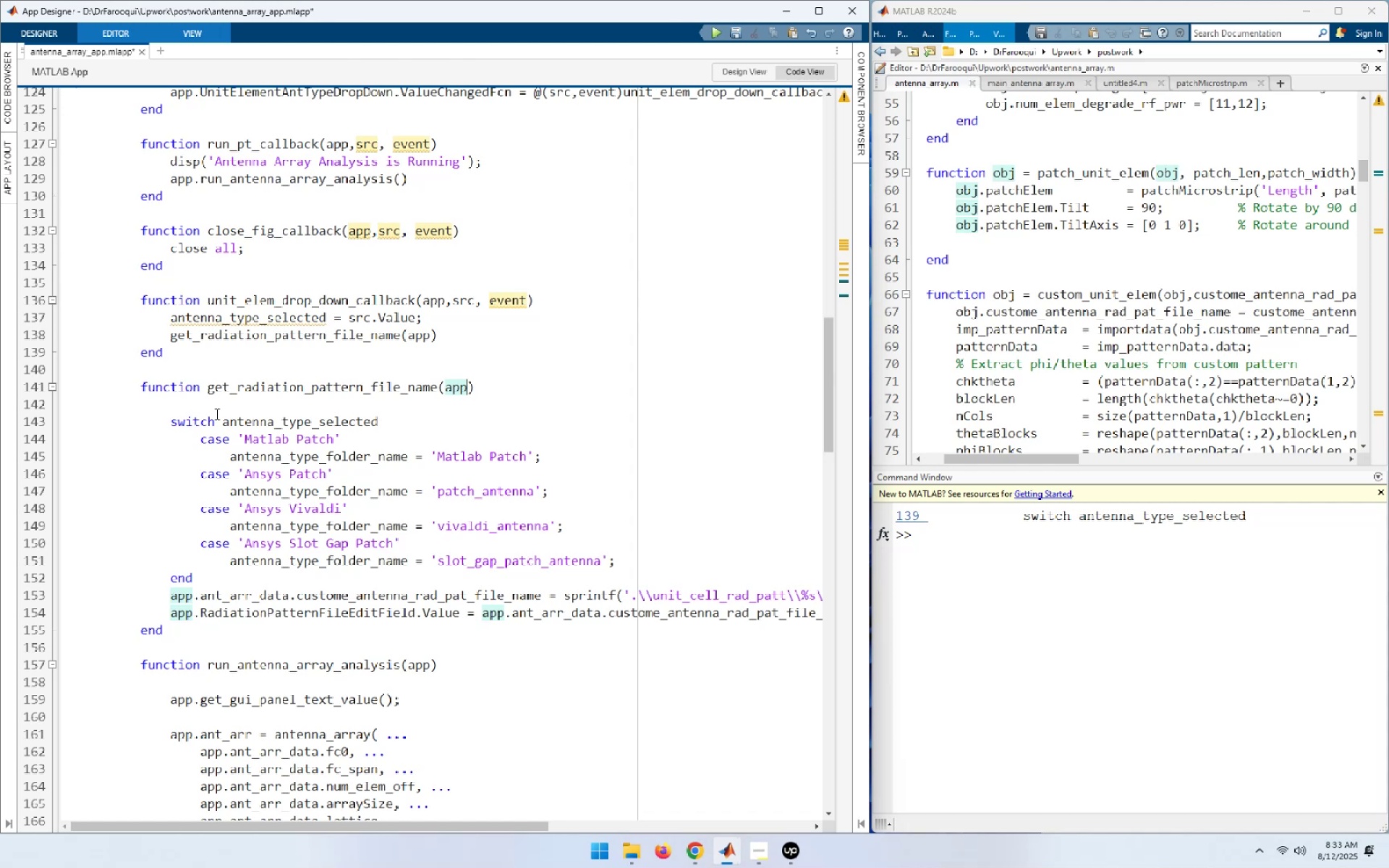 
wait(34.87)
 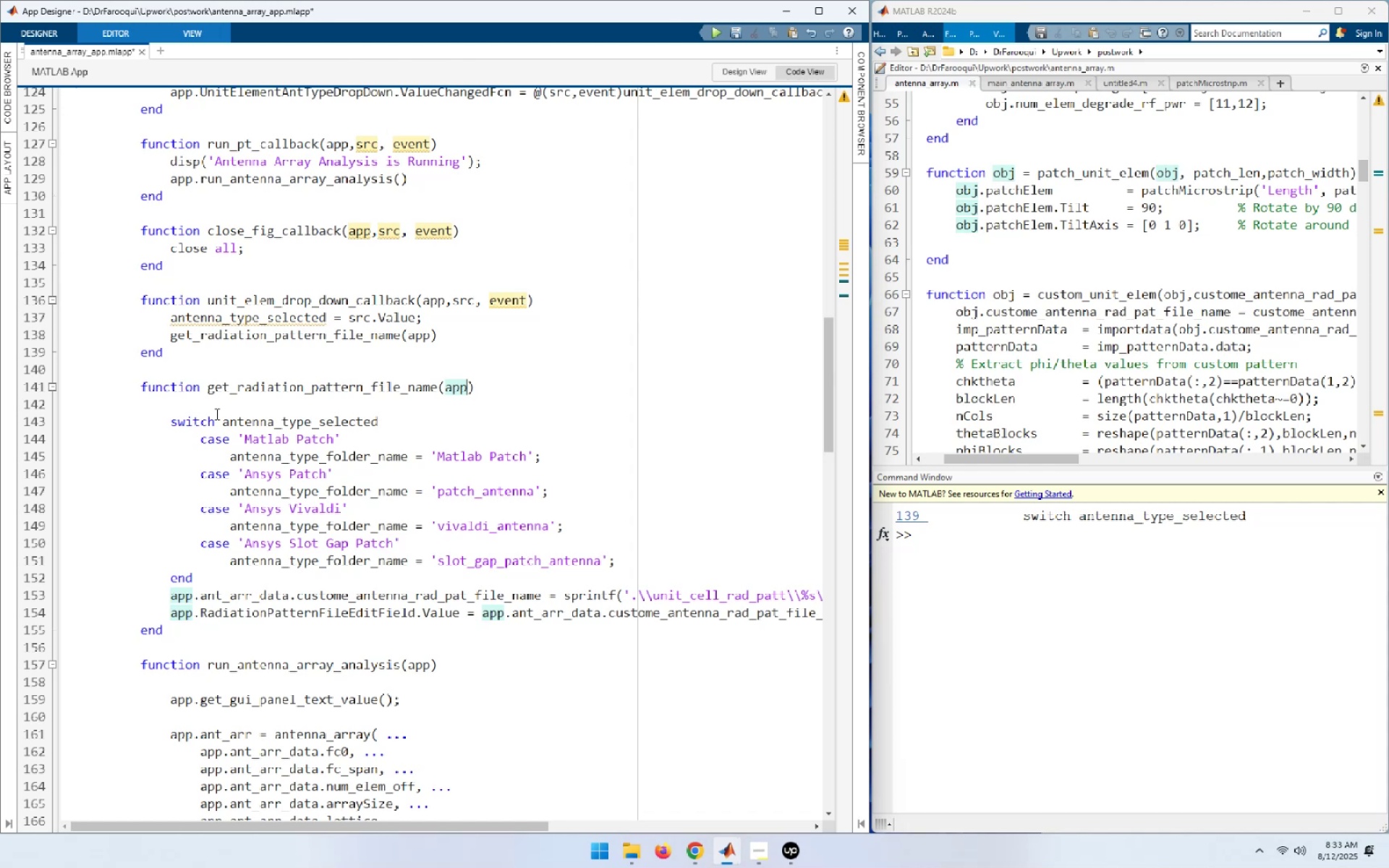 
scroll: coordinate [436, 521], scroll_direction: up, amount: 1.0
 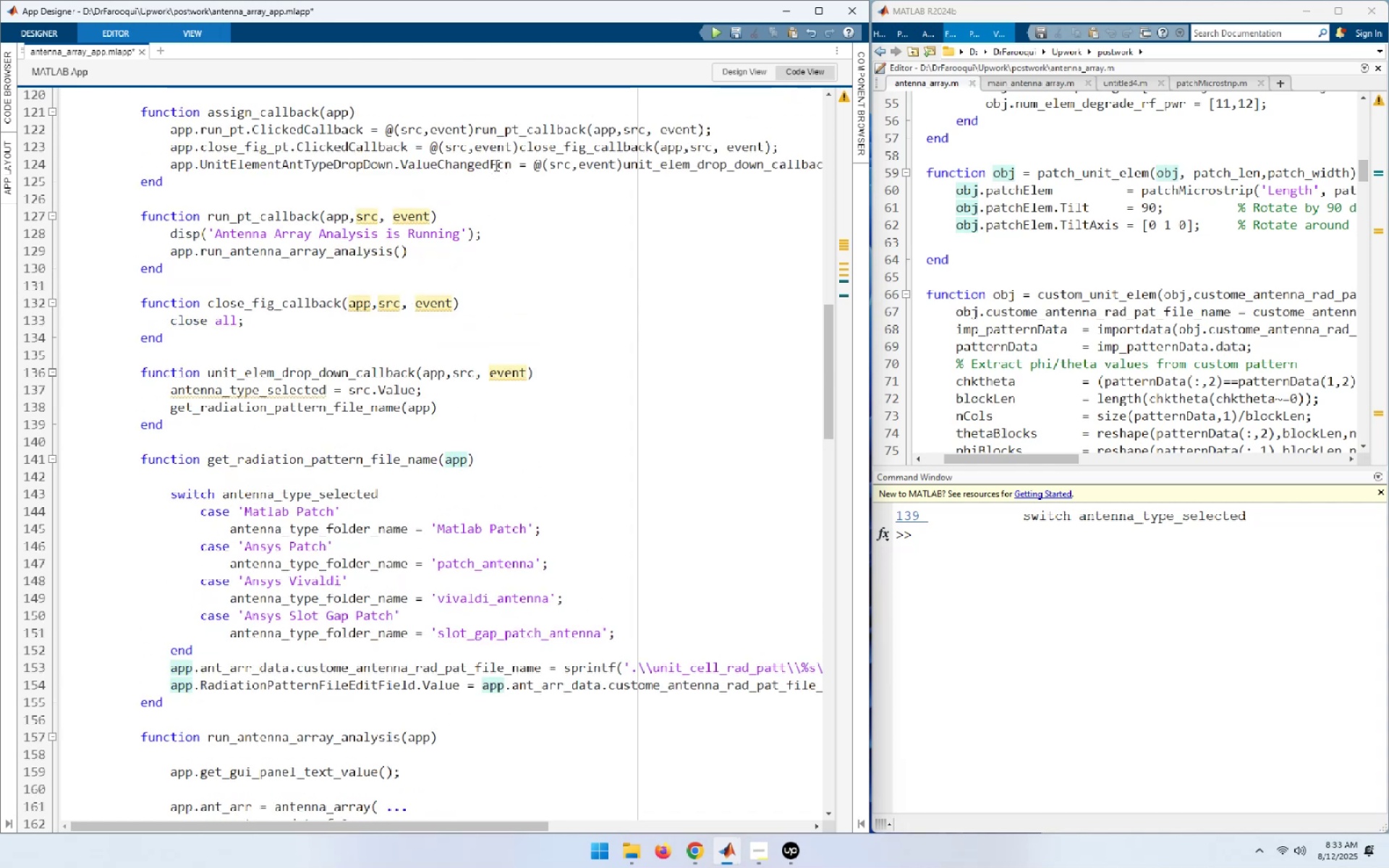 
left_click_drag(start_coordinate=[399, 162], to_coordinate=[169, 166])
 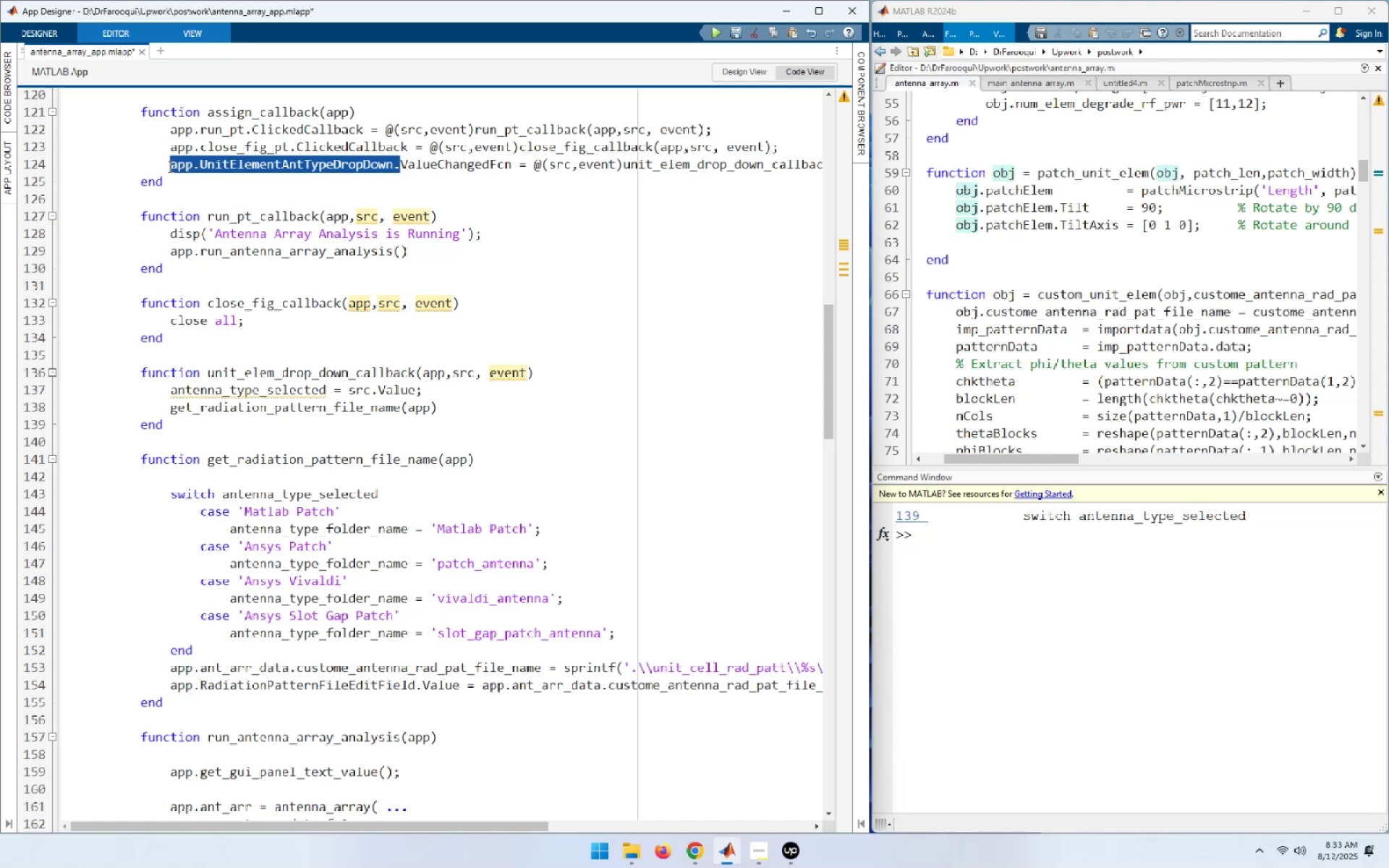 
key(Control+C)
 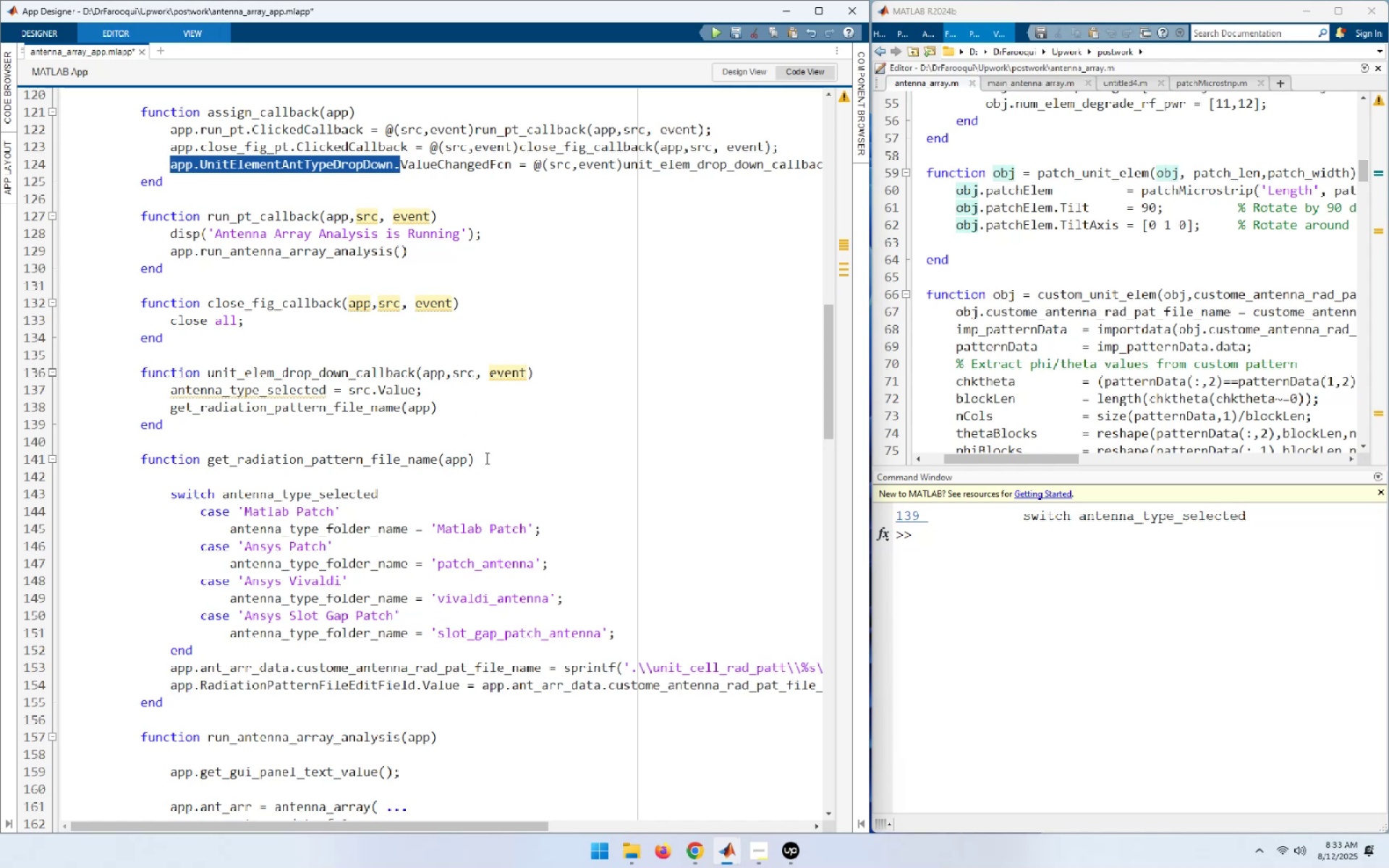 
left_click([198, 476])
 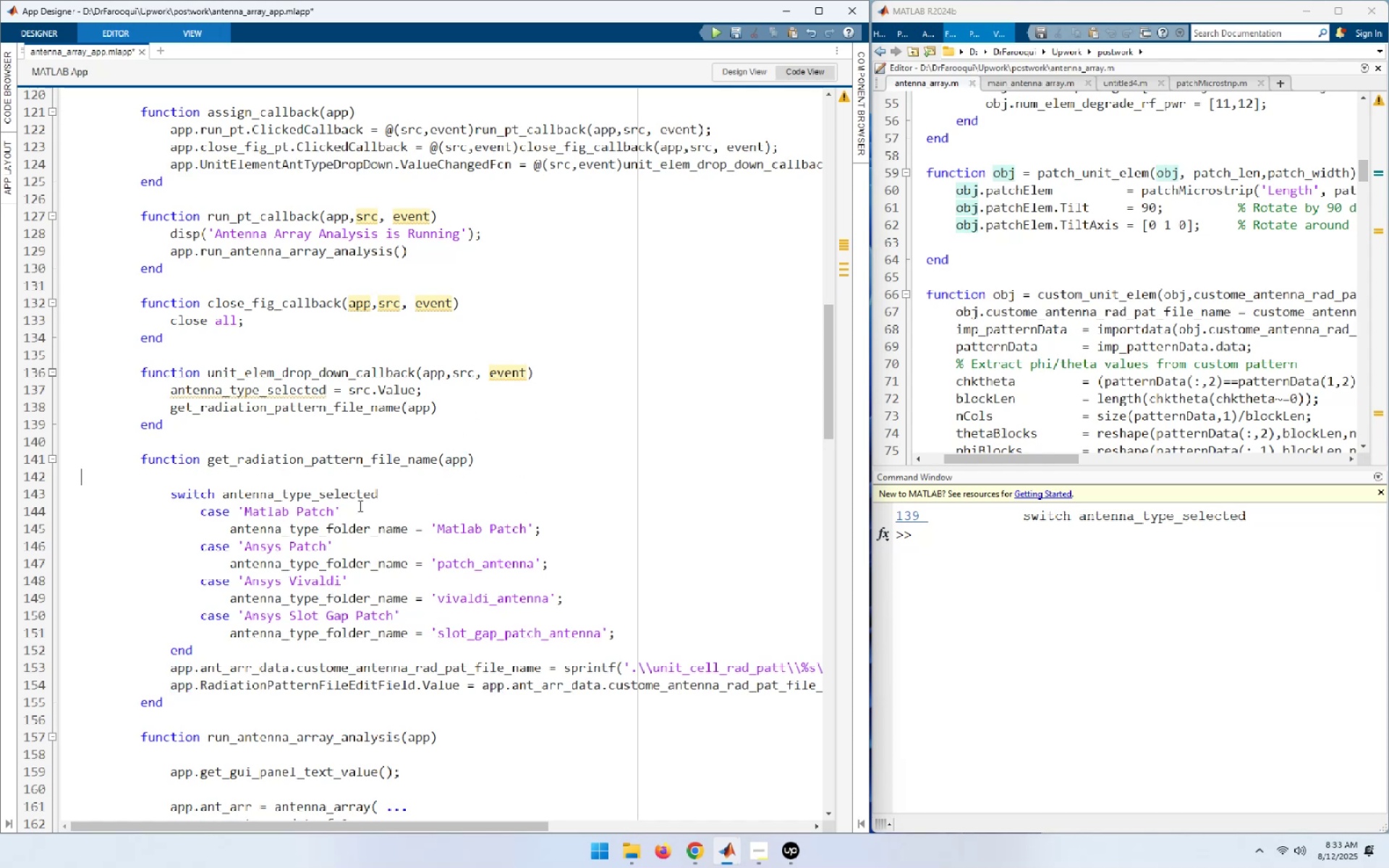 
key(Control+ControlLeft)
 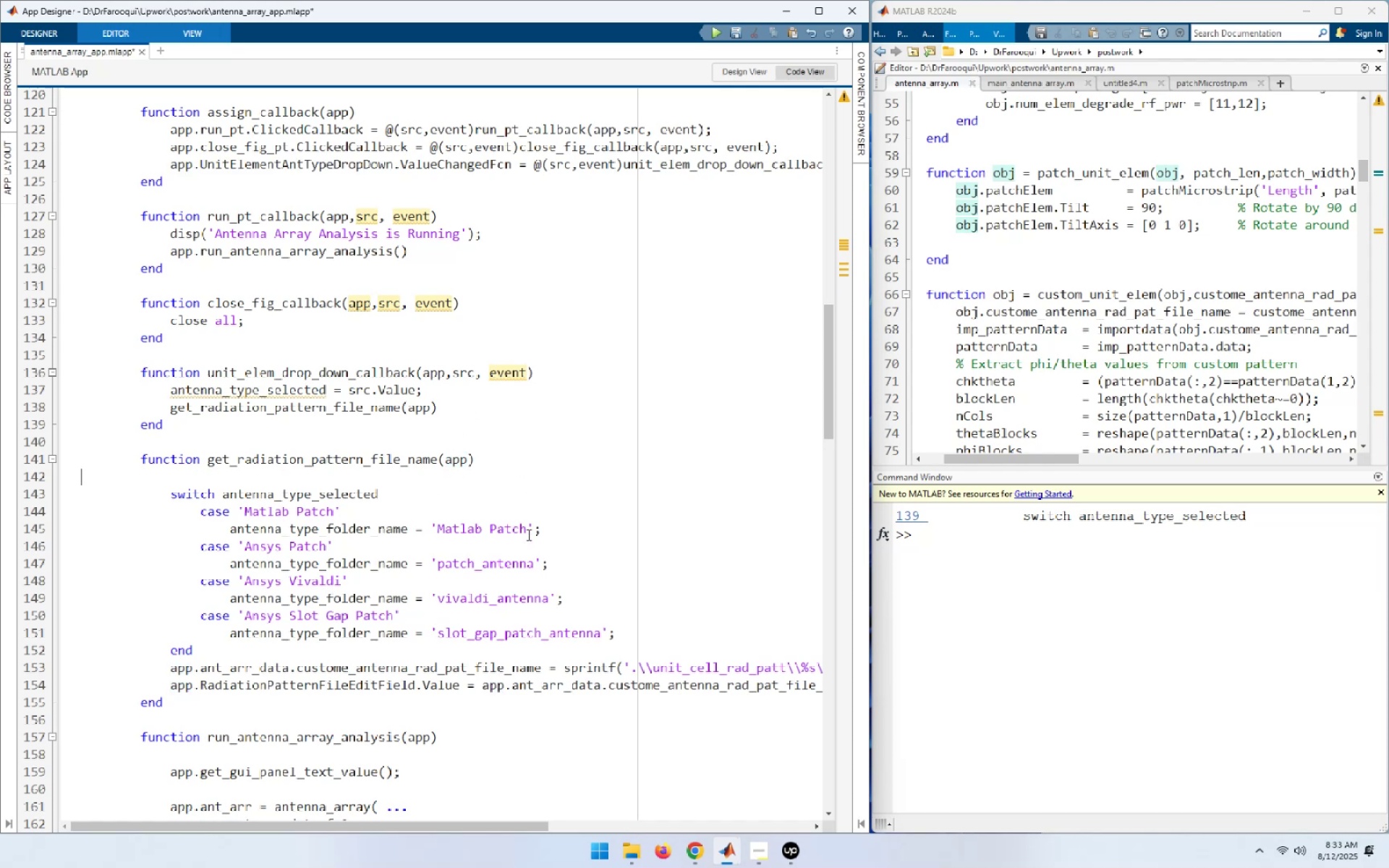 
key(Control+V)
 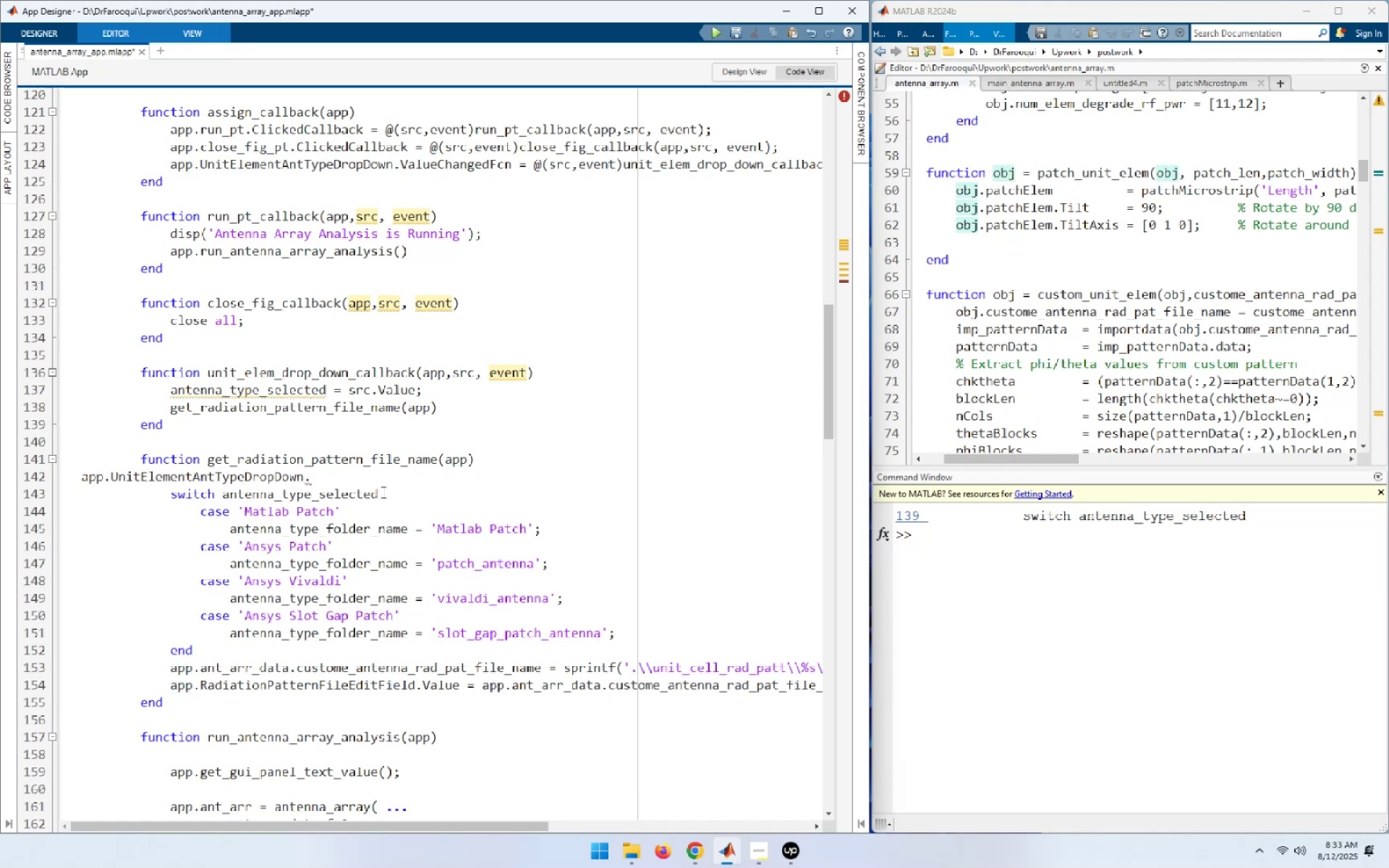 
left_click_drag(start_coordinate=[375, 495], to_coordinate=[223, 493])
 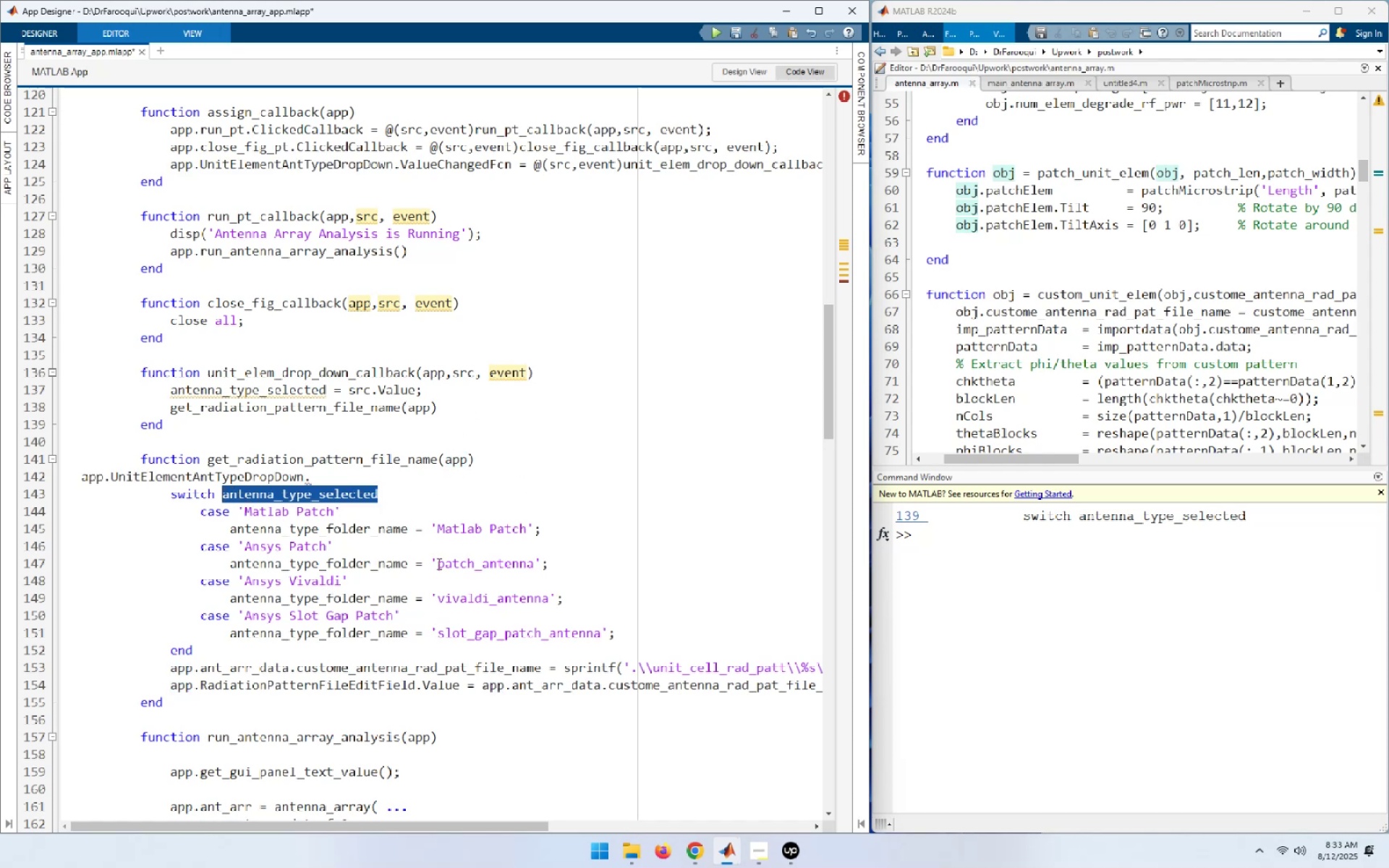 
key(Control+C)
 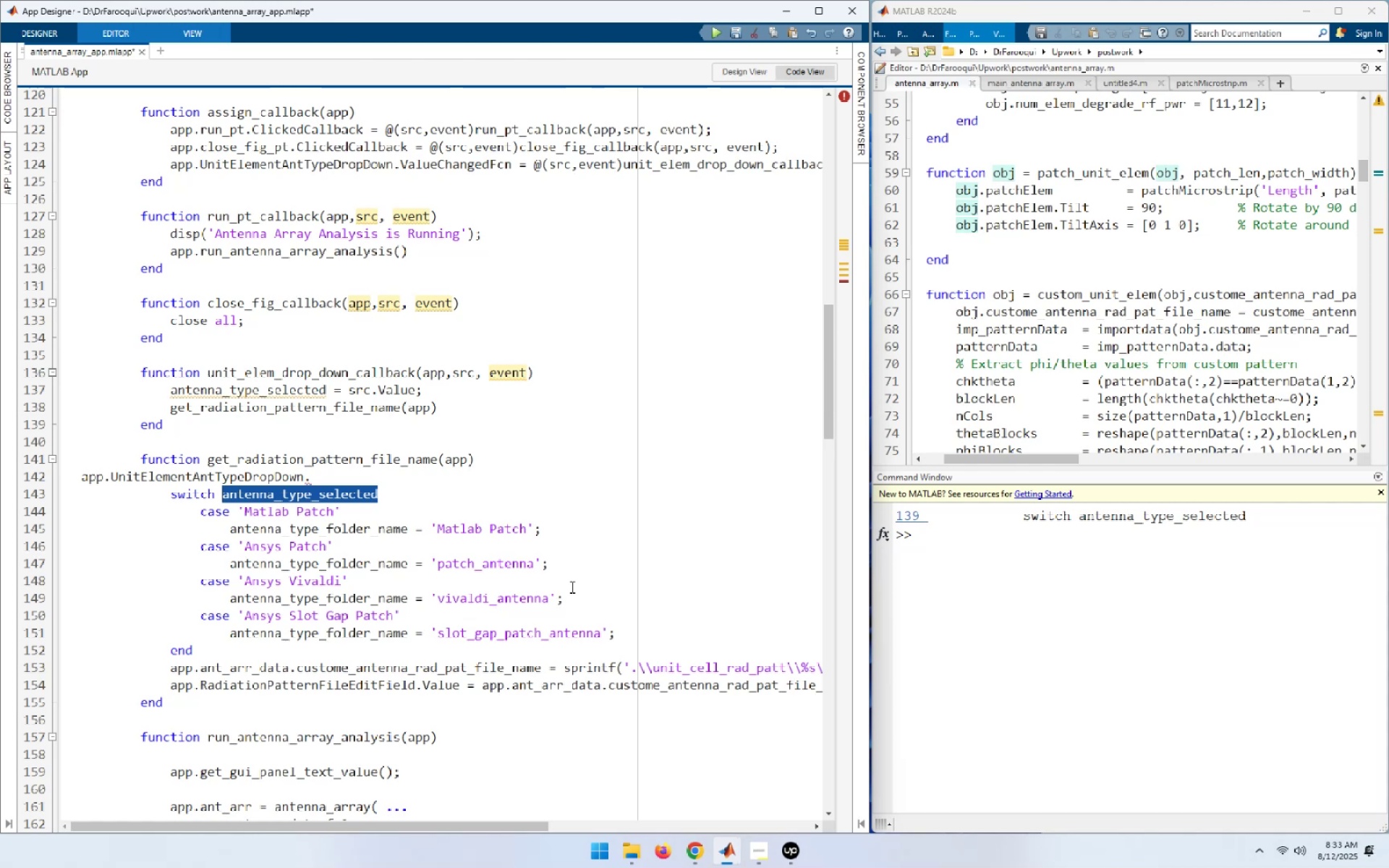 
key(ArrowUp)
 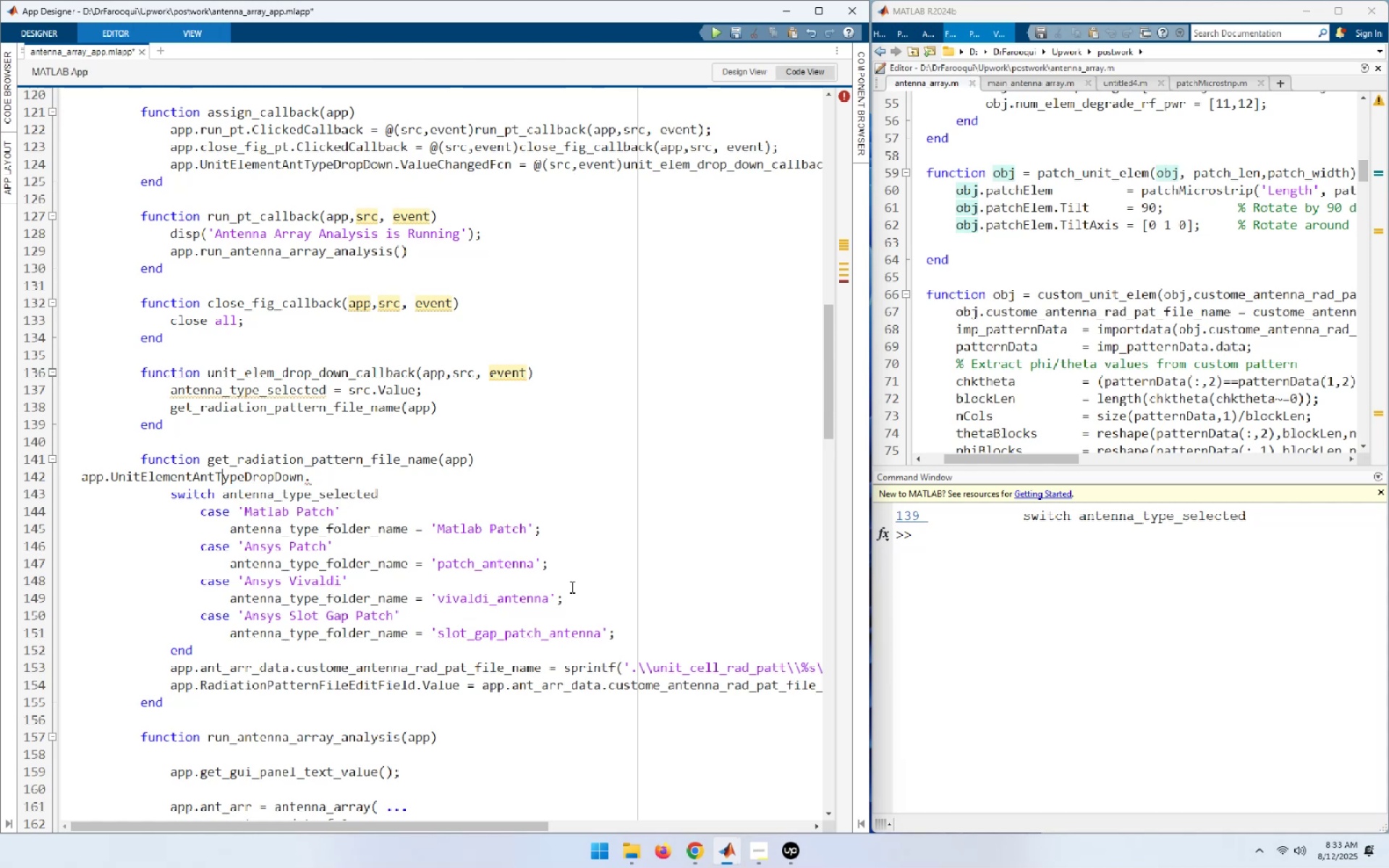 
key(Home)
 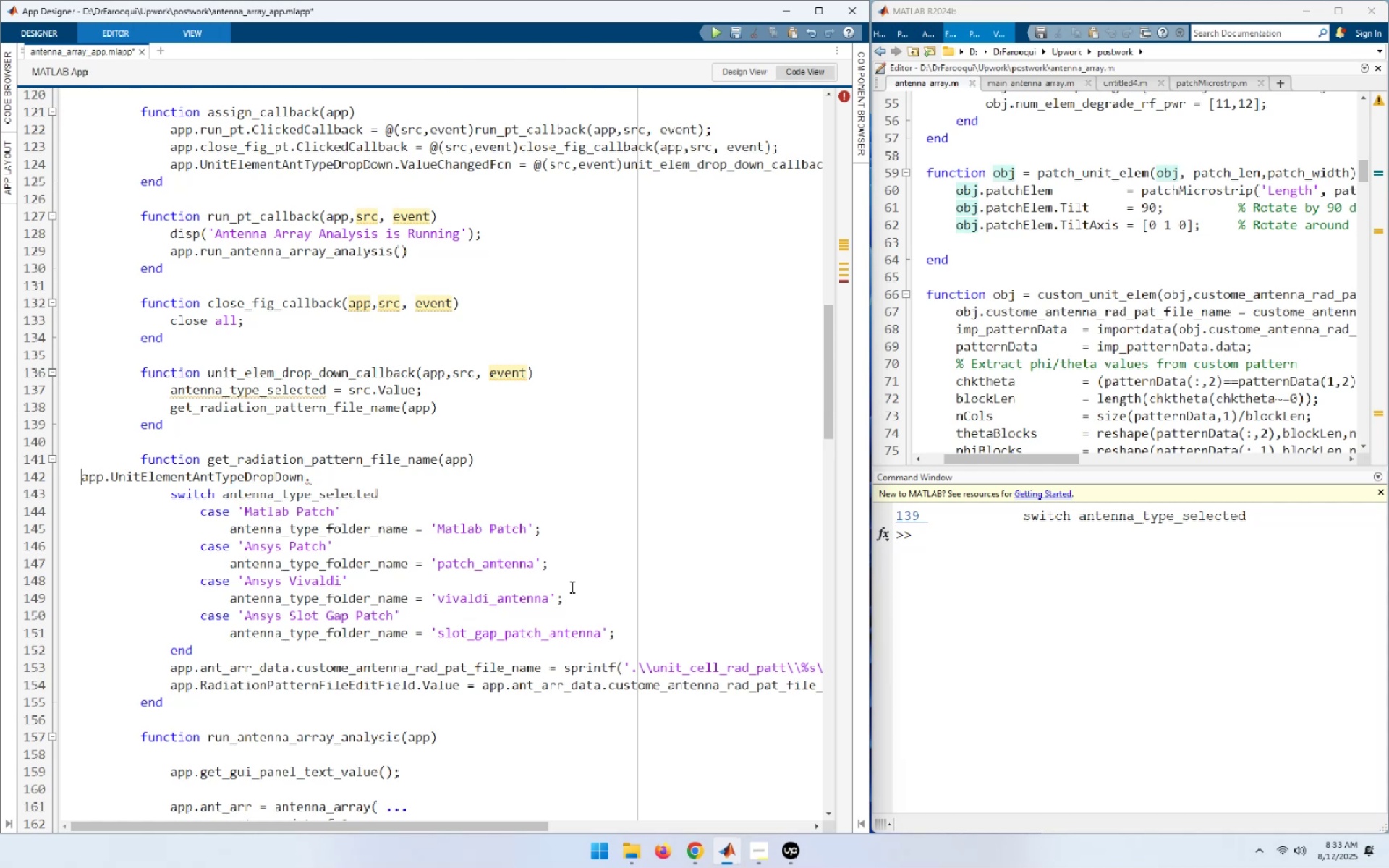 
key(Control+ControlLeft)
 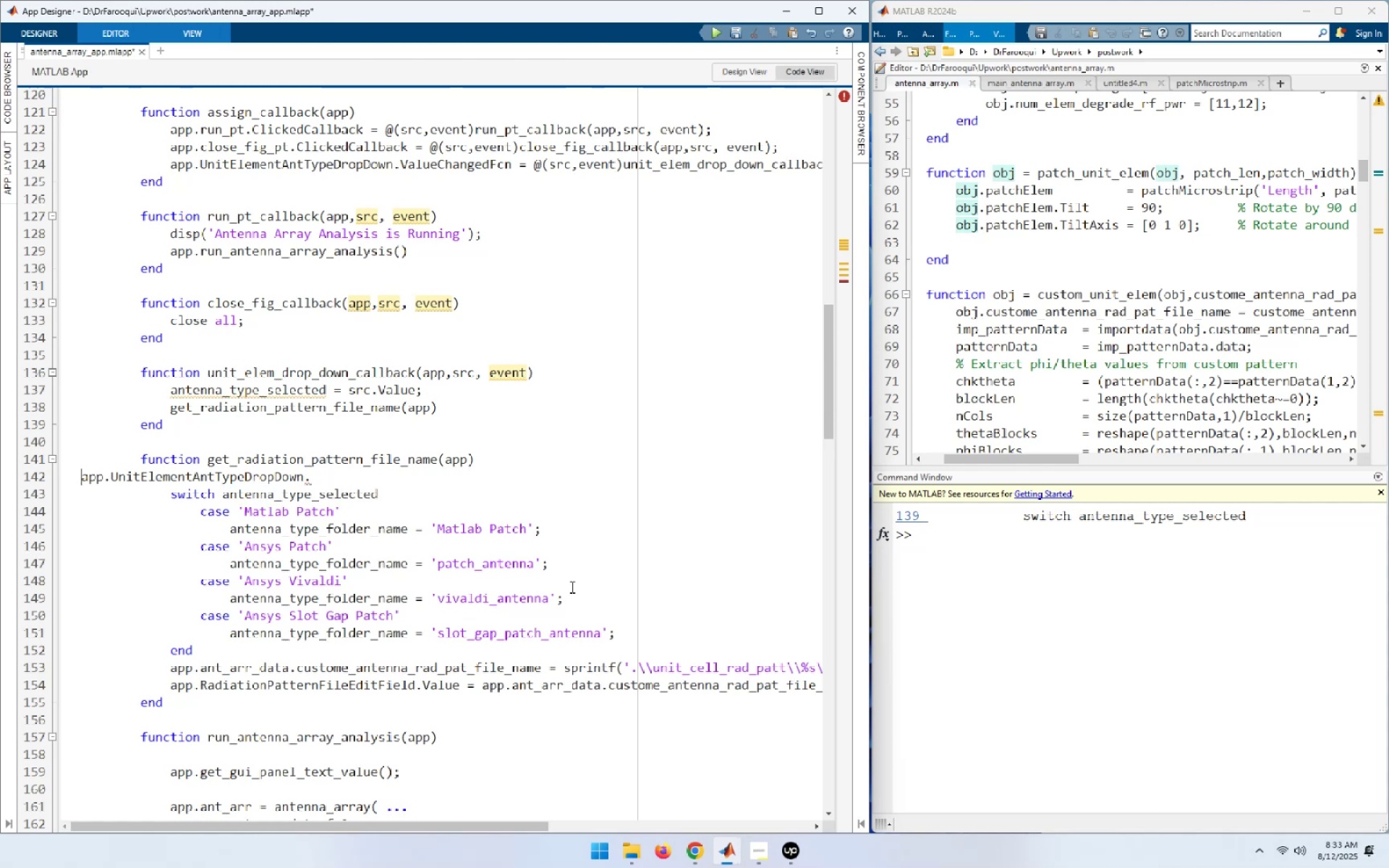 
key(Control+V)
 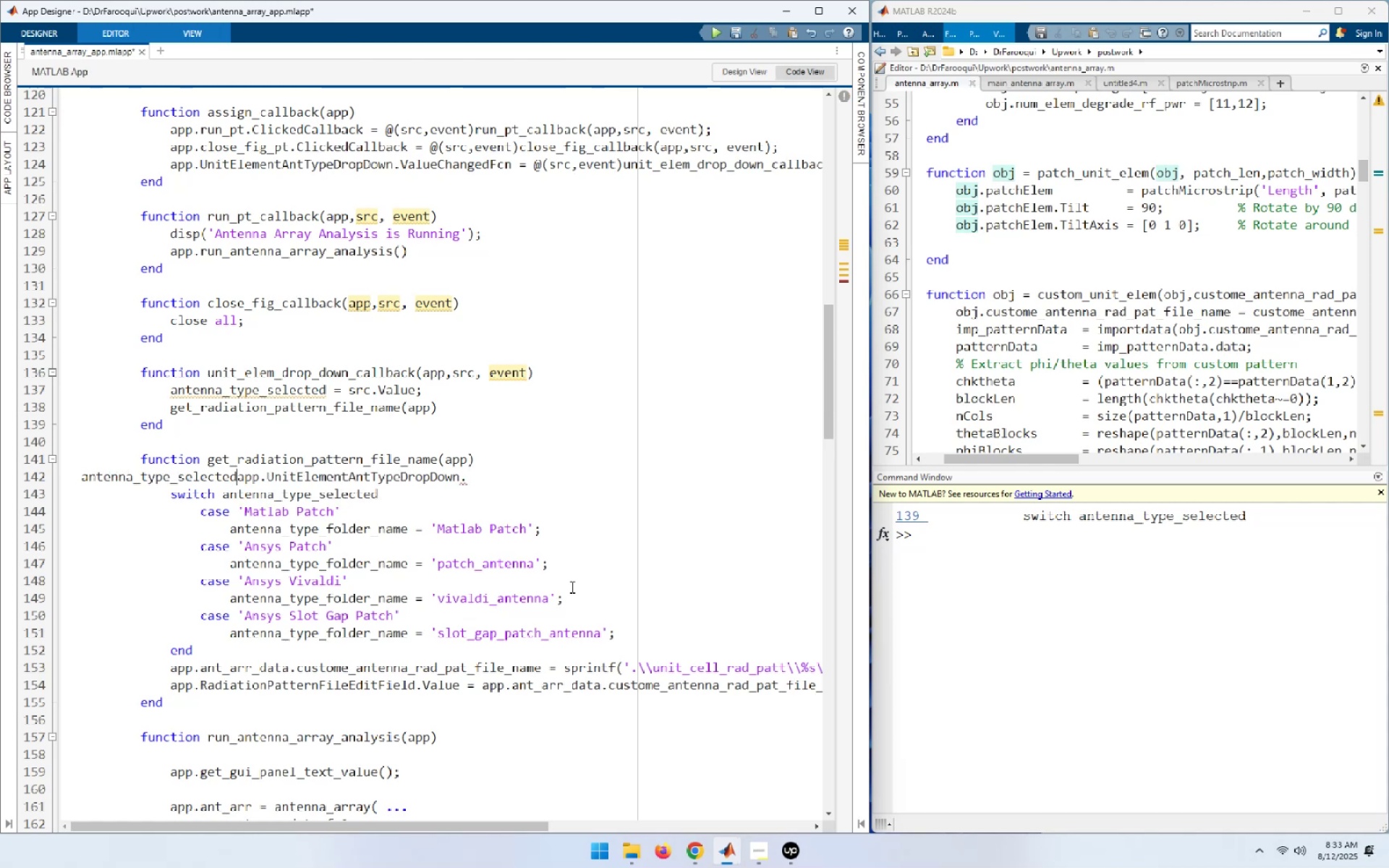 
key(Control+Space)
 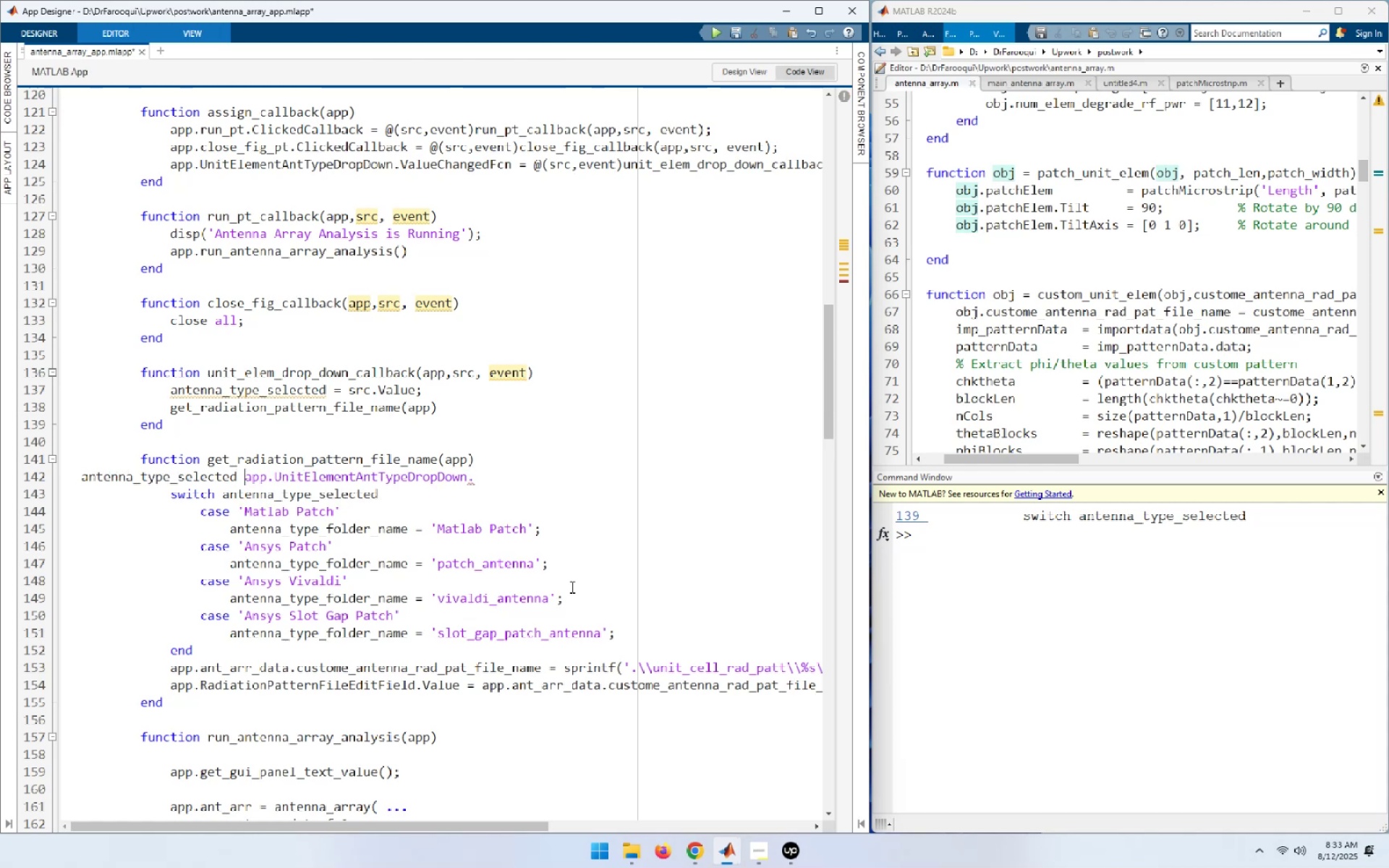 
key(Equal)
 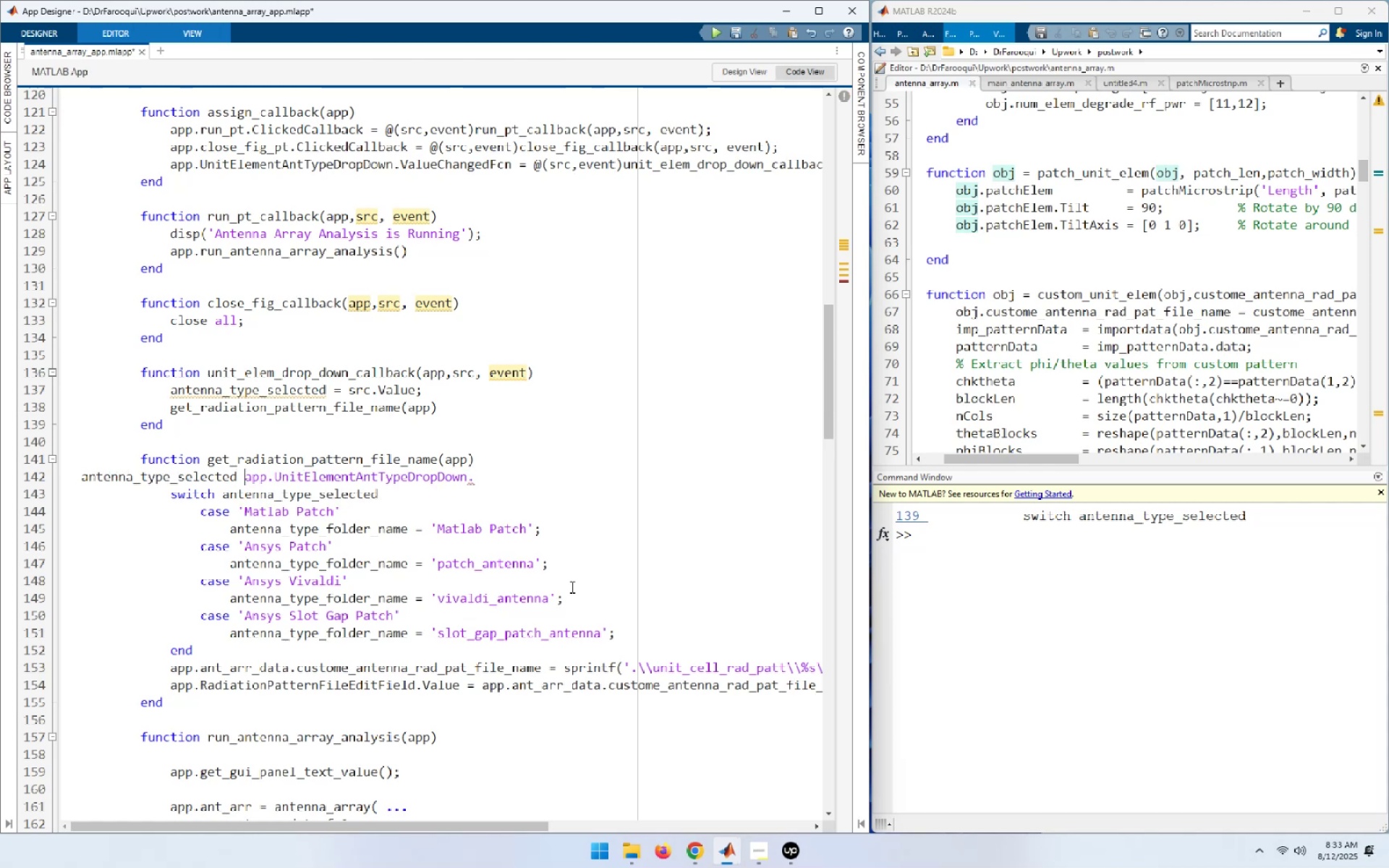 
key(Space)
 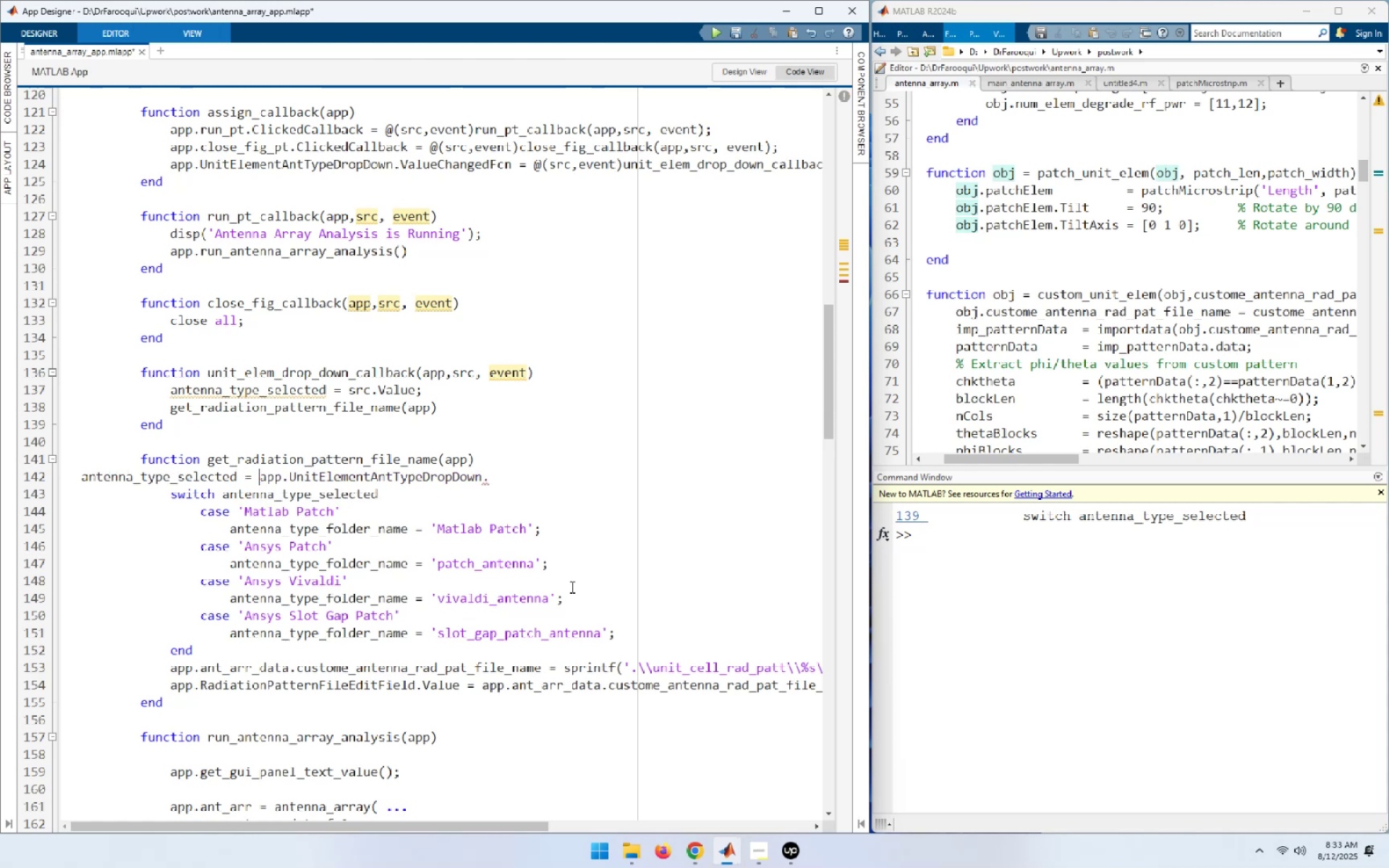 
key(End)
 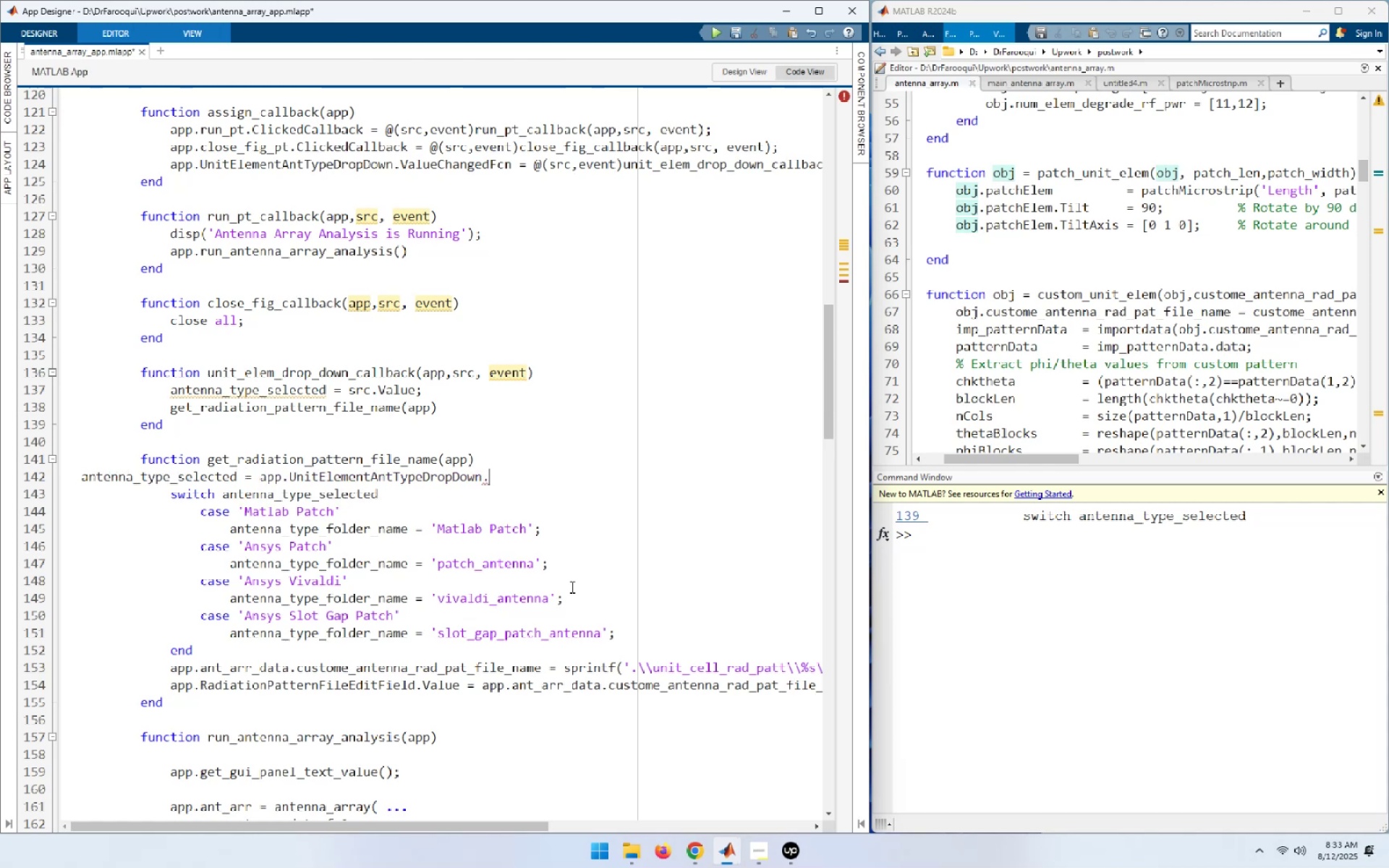 
key(Backspace)
 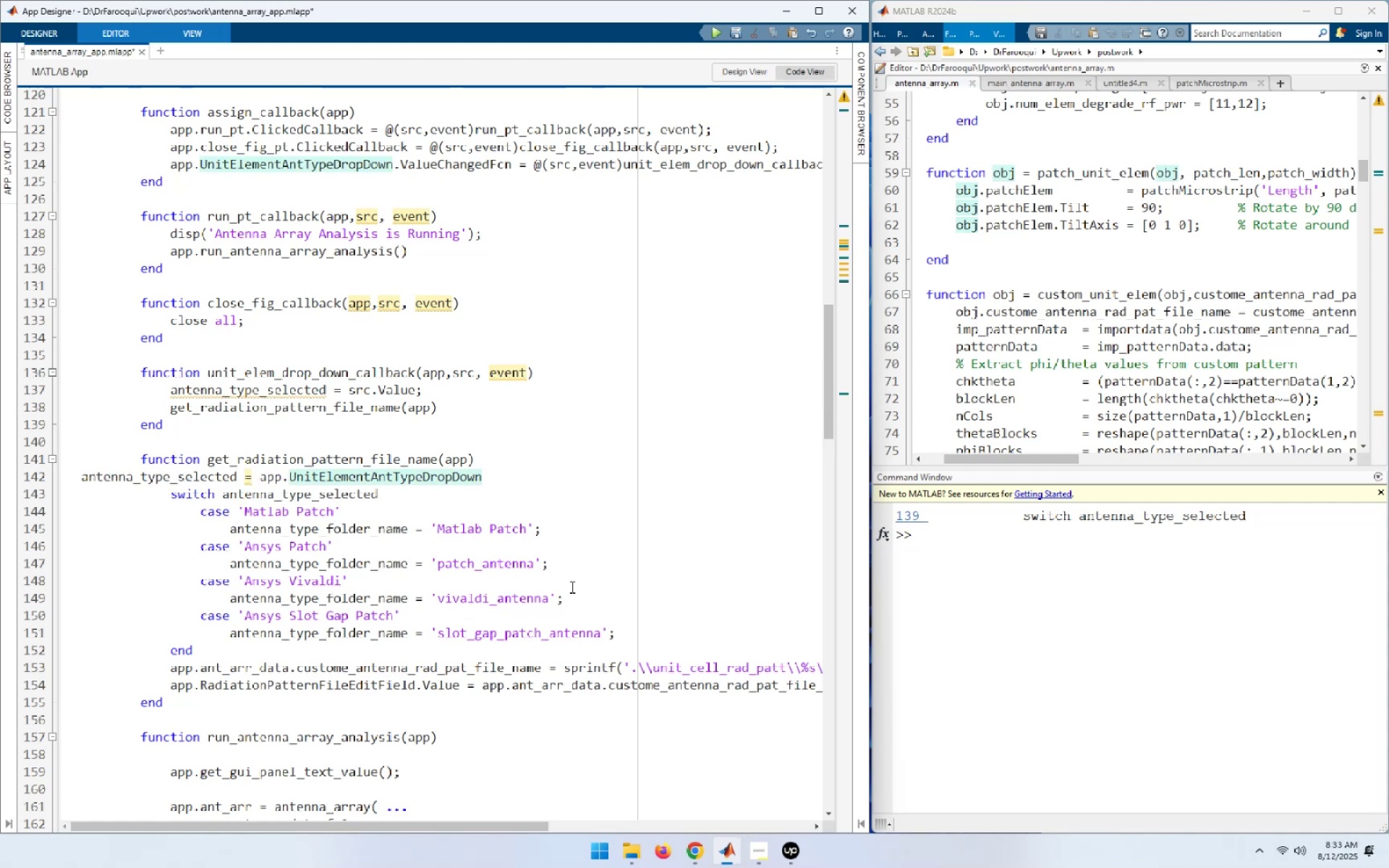 
key(Period)
 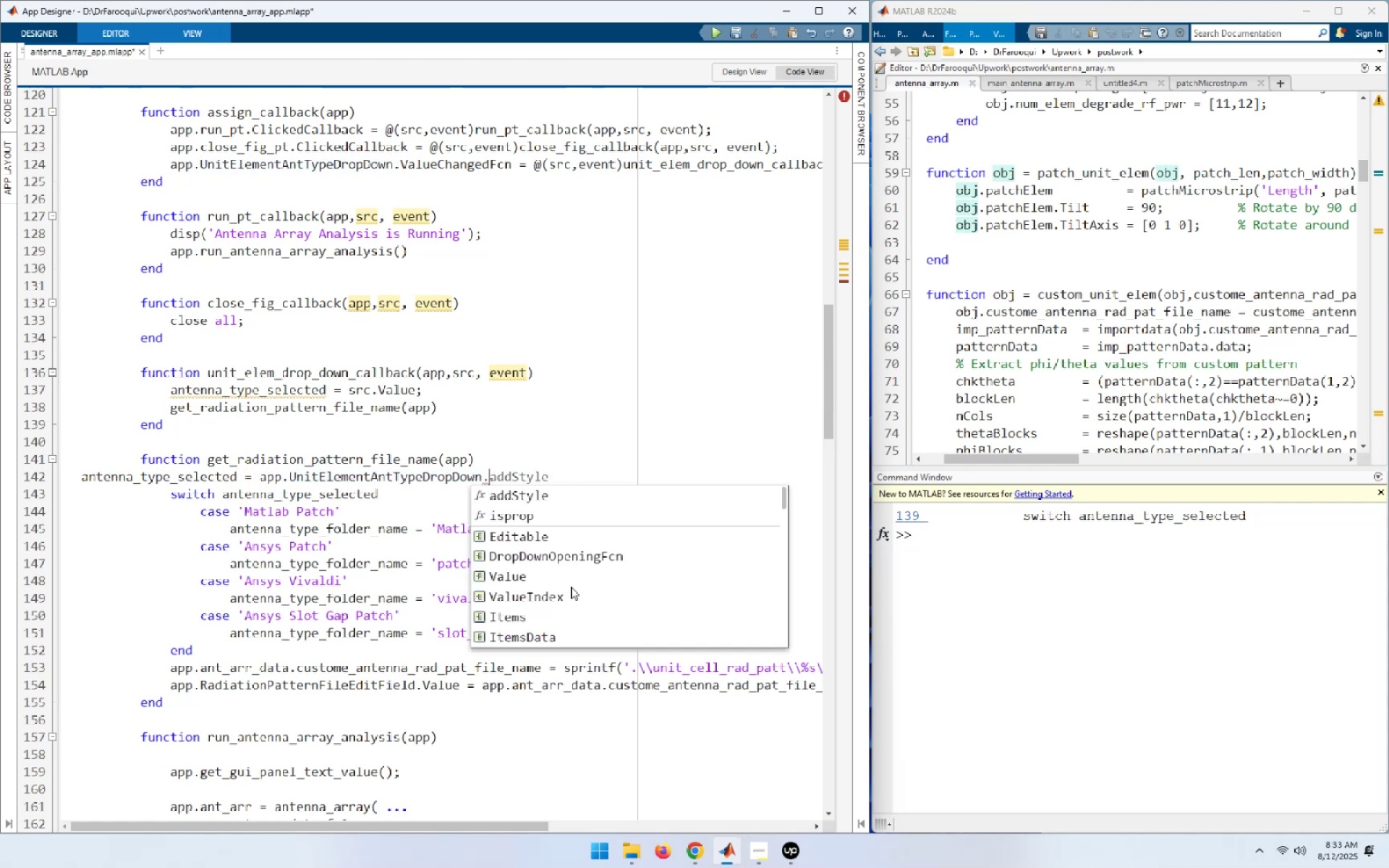 
key(ArrowDown)
 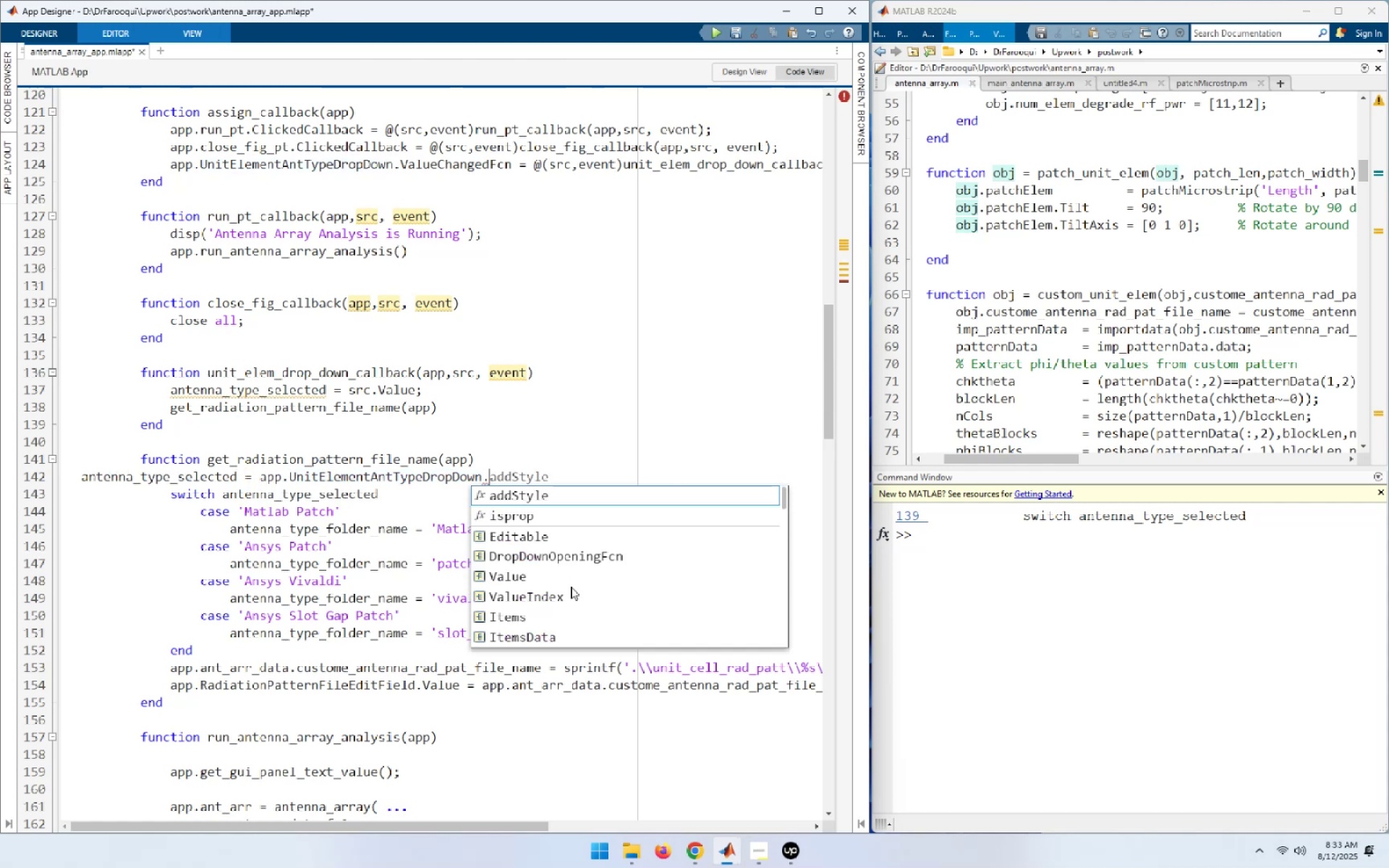 
key(ArrowDown)
 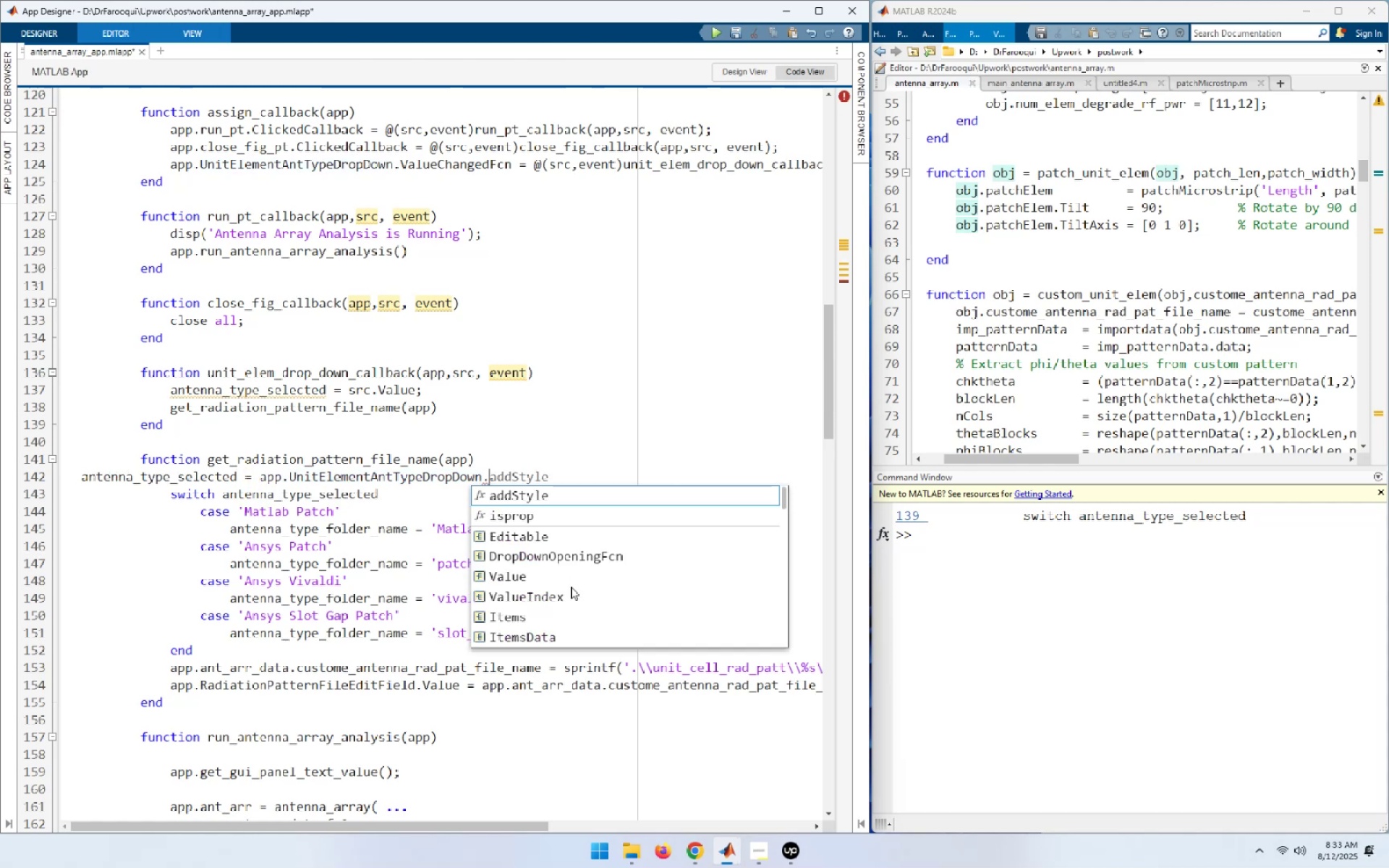 
key(ArrowDown)
 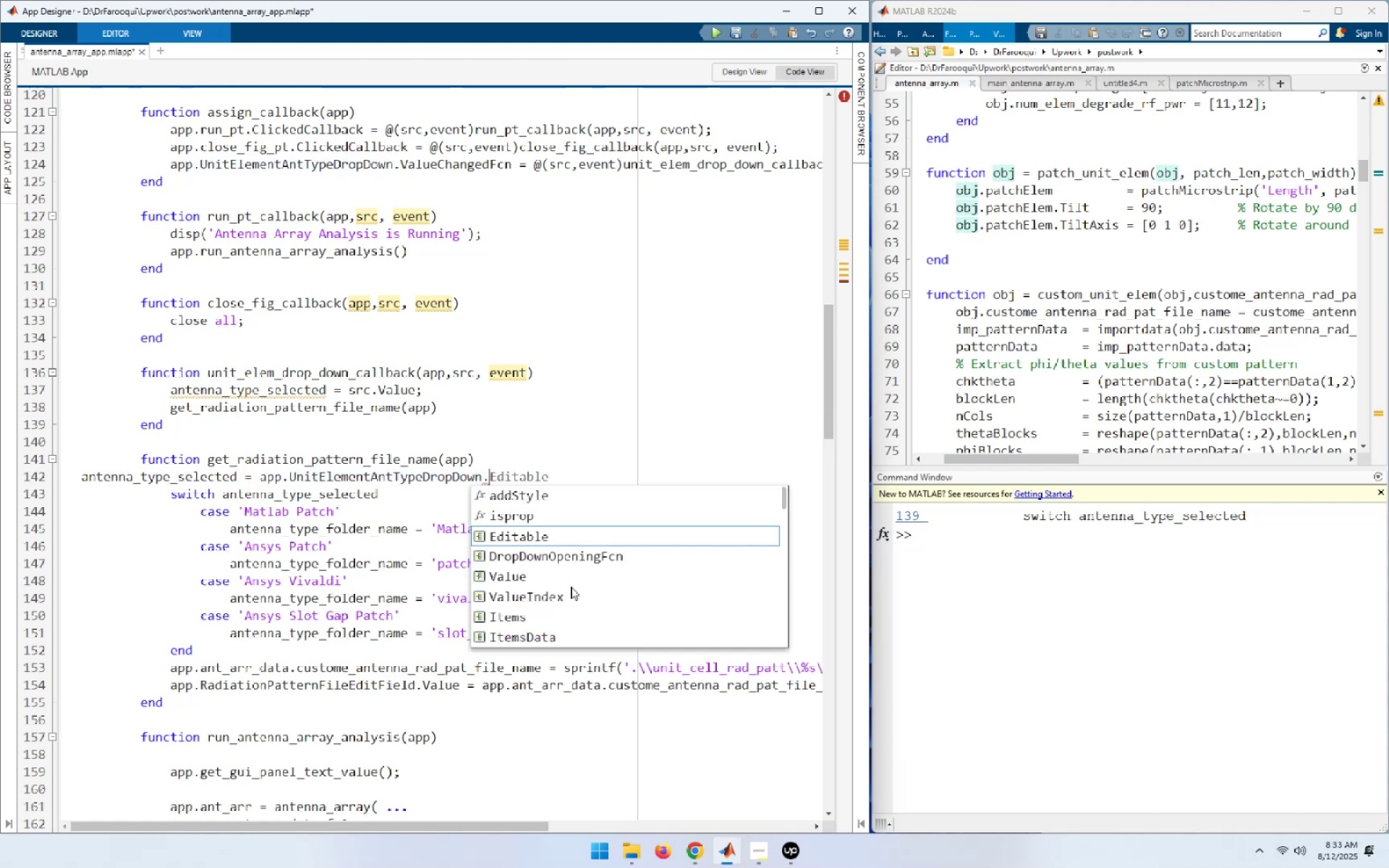 
key(ArrowDown)
 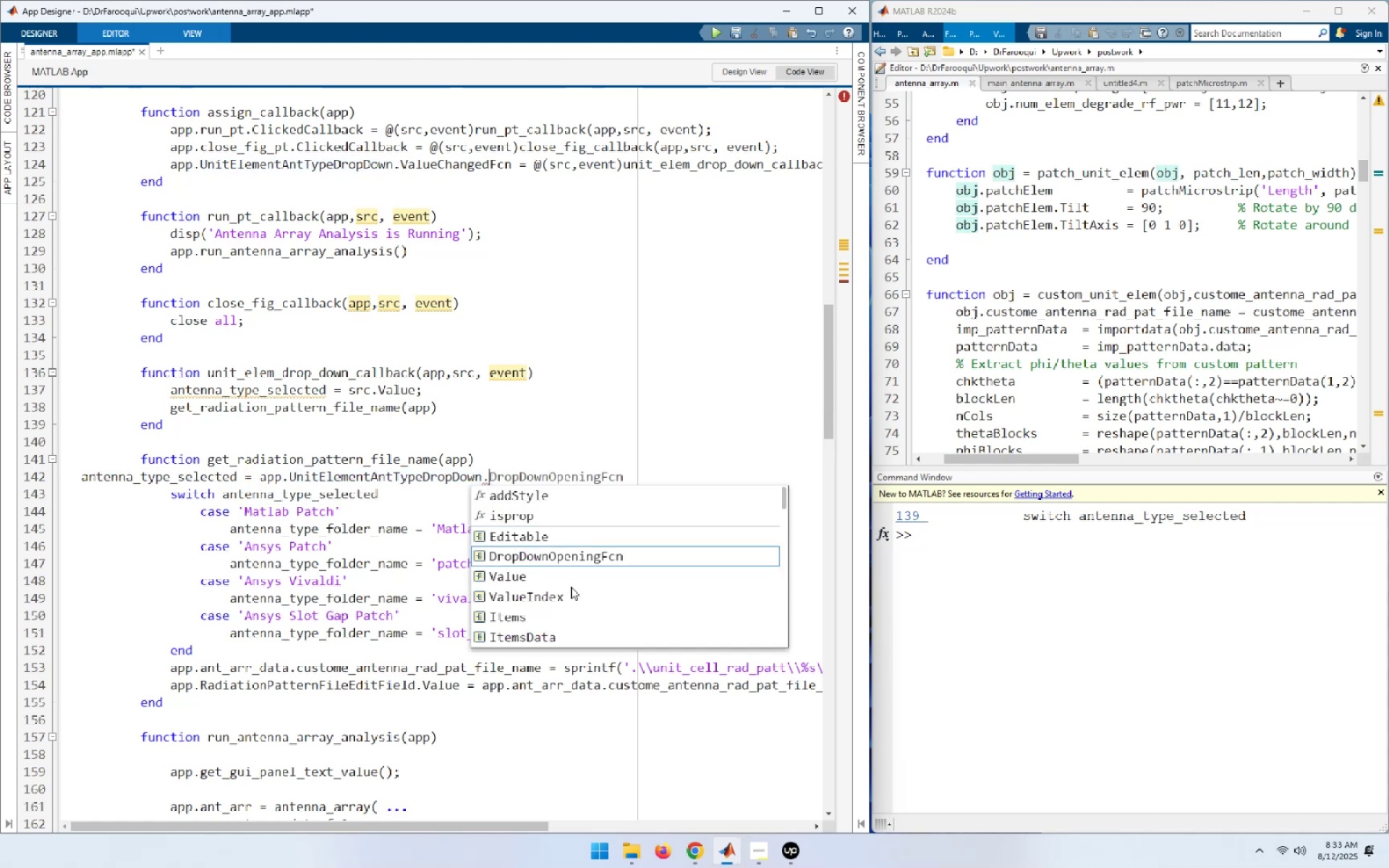 
key(ArrowDown)
 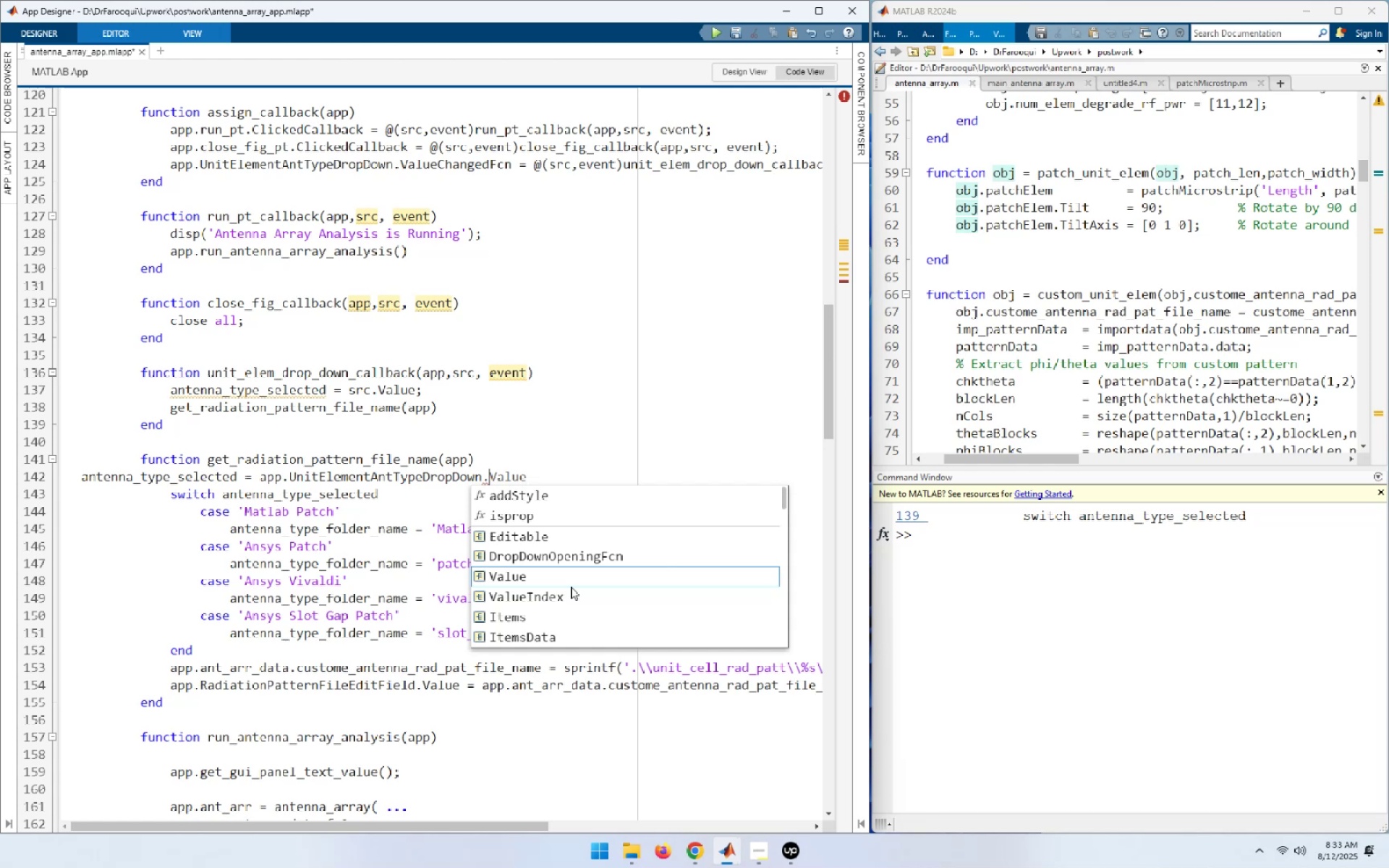 
key(NumpadEnter)
 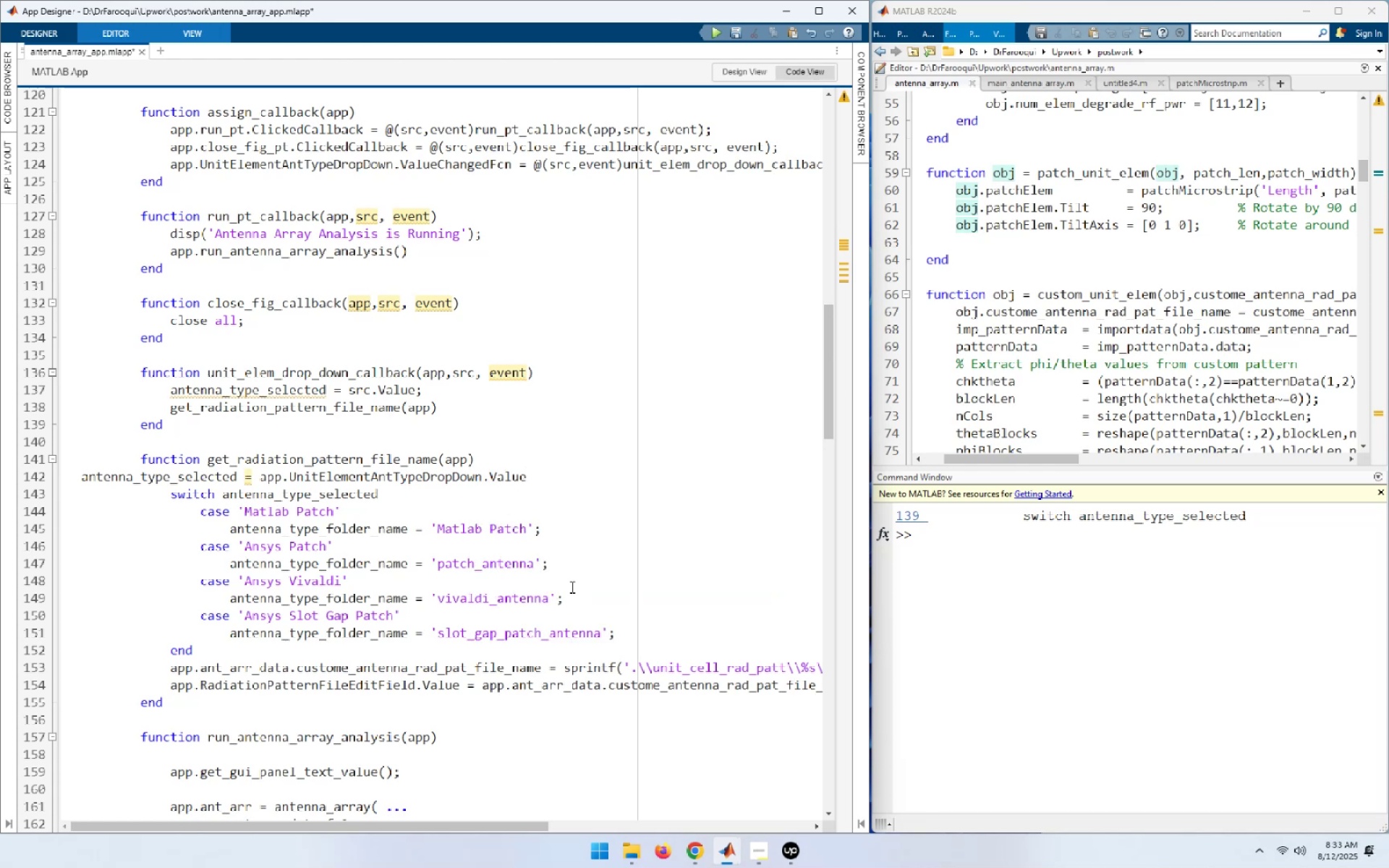 
key(Control+I)
 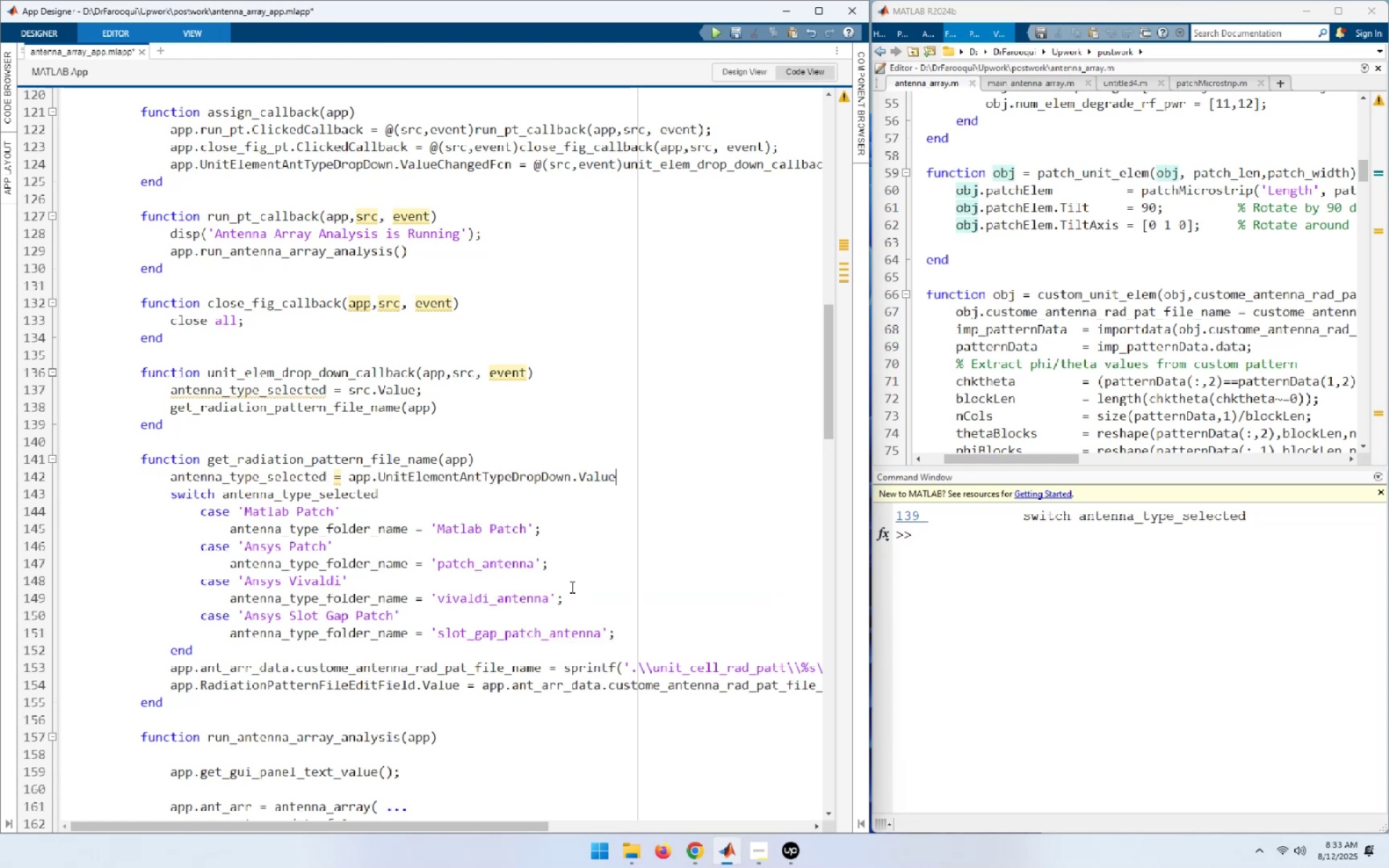 
key(End)
 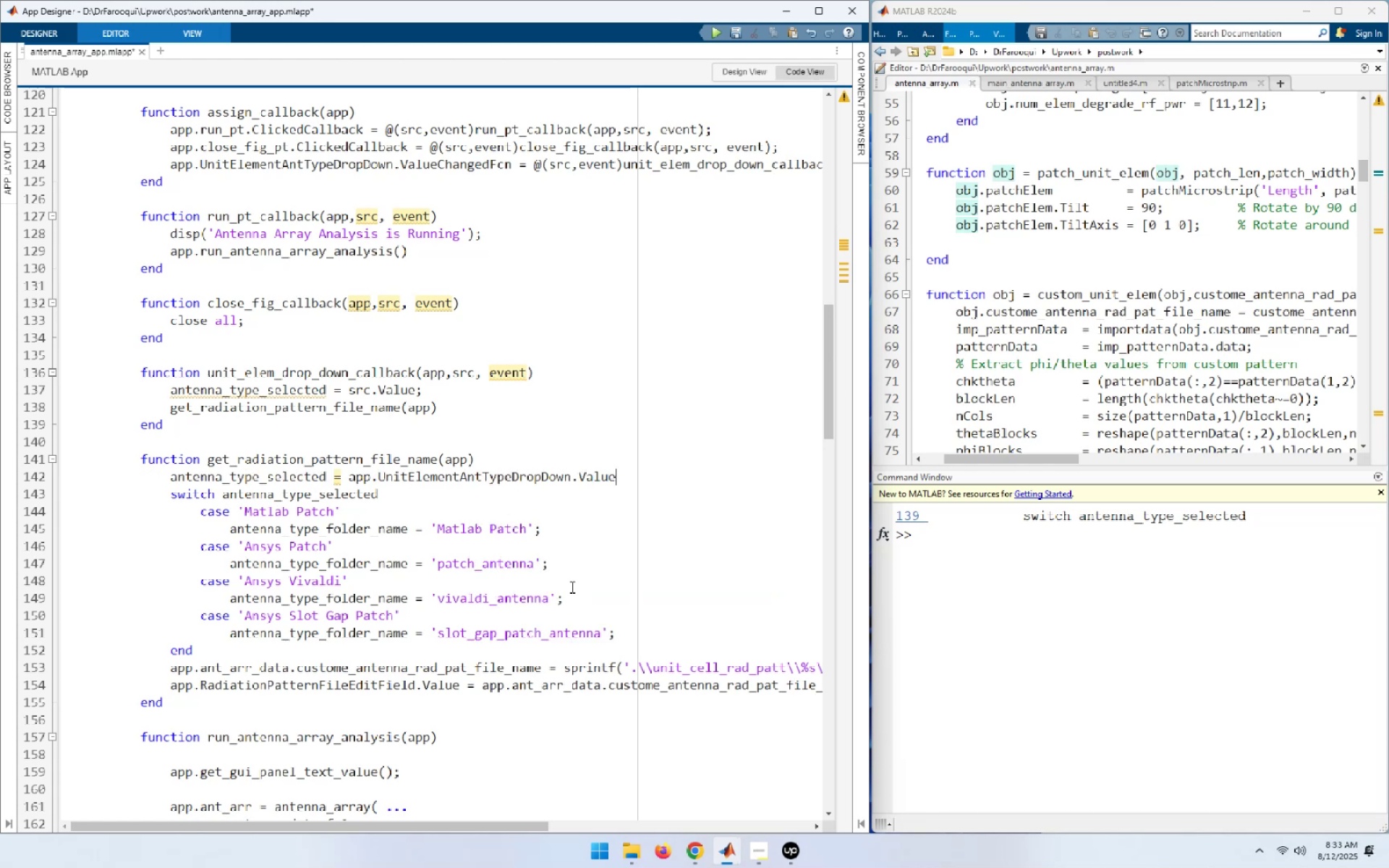 
key(Semicolon)
 